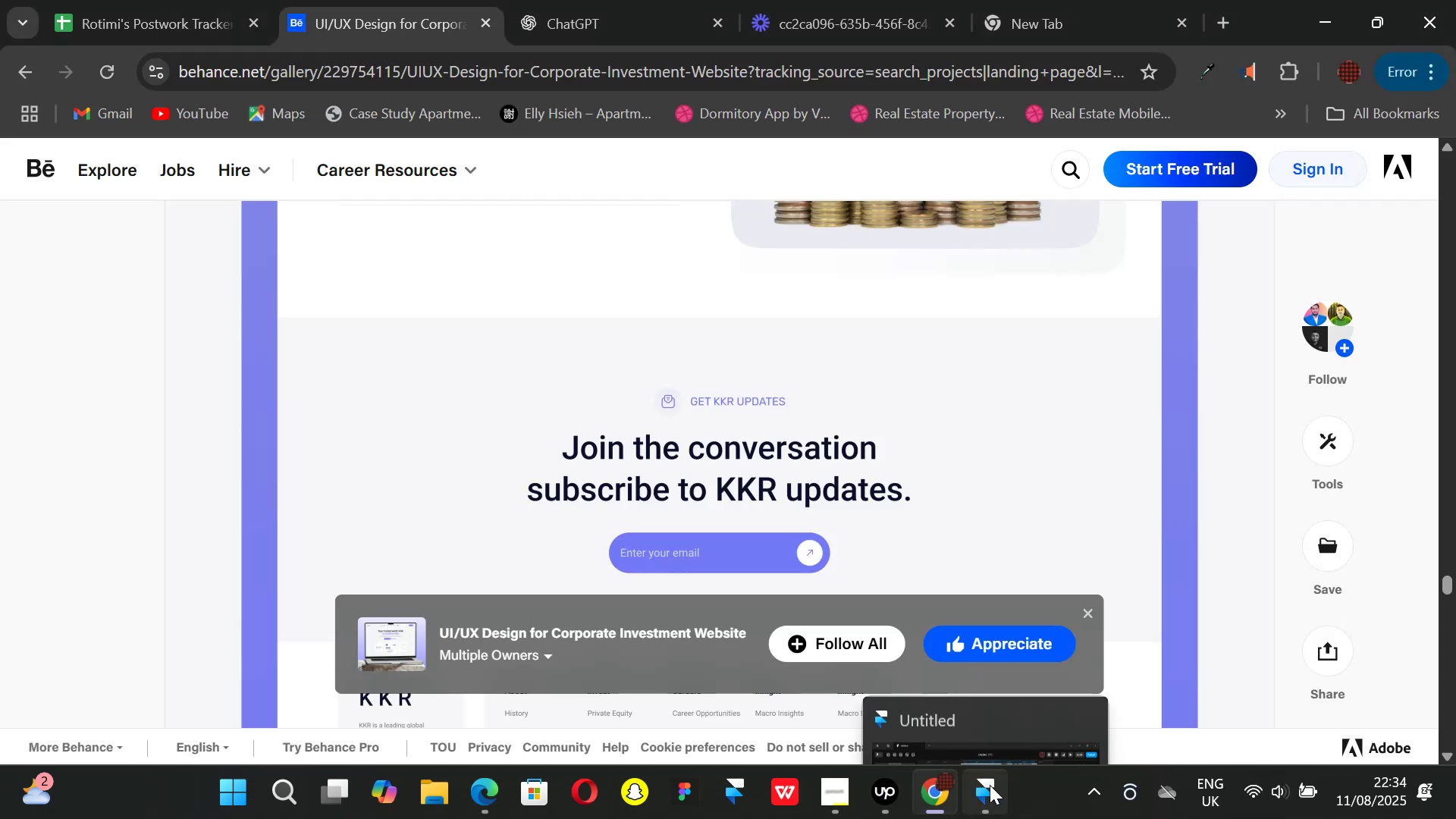 
left_click([990, 785])
 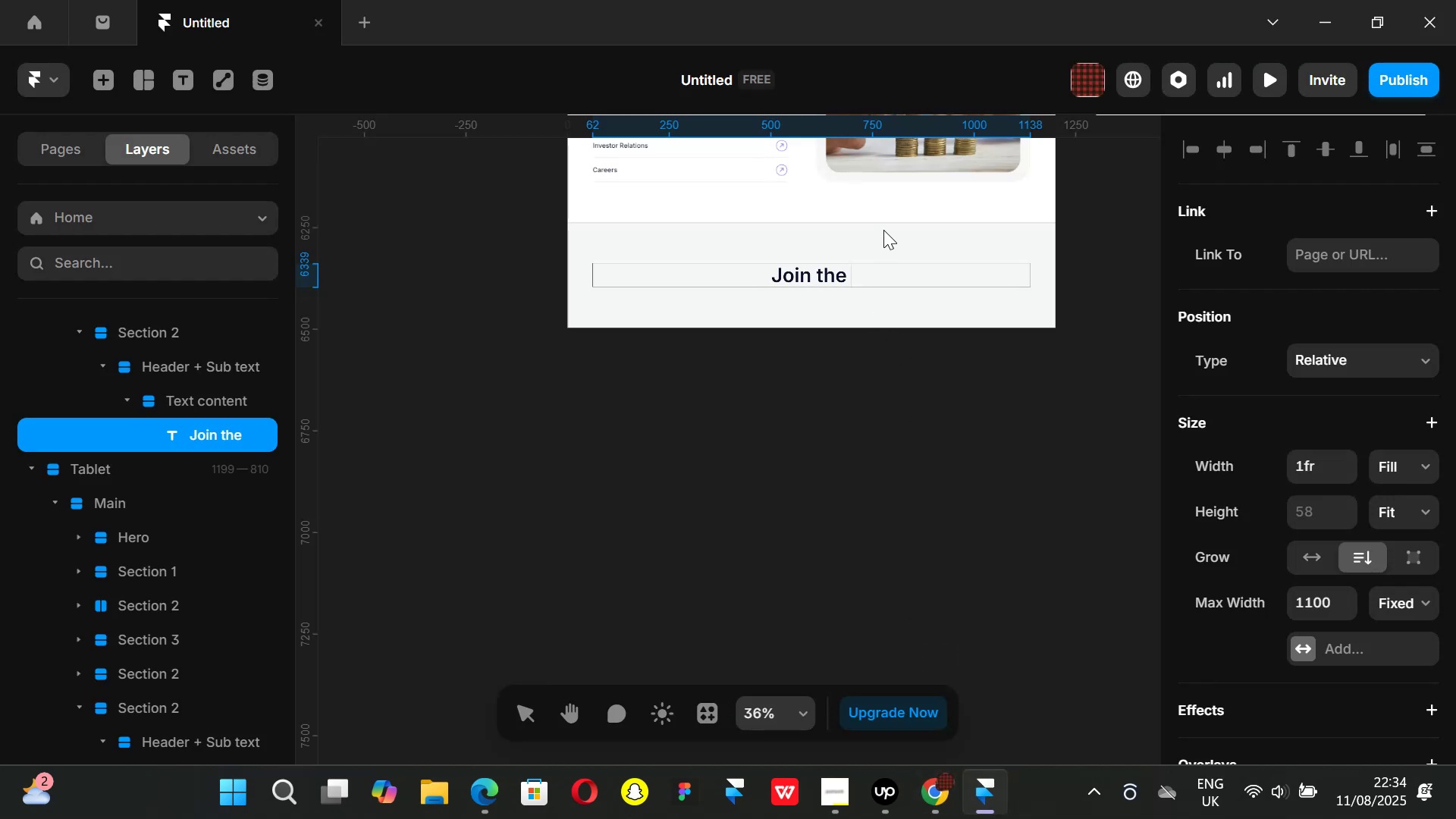 
wait(6.45)
 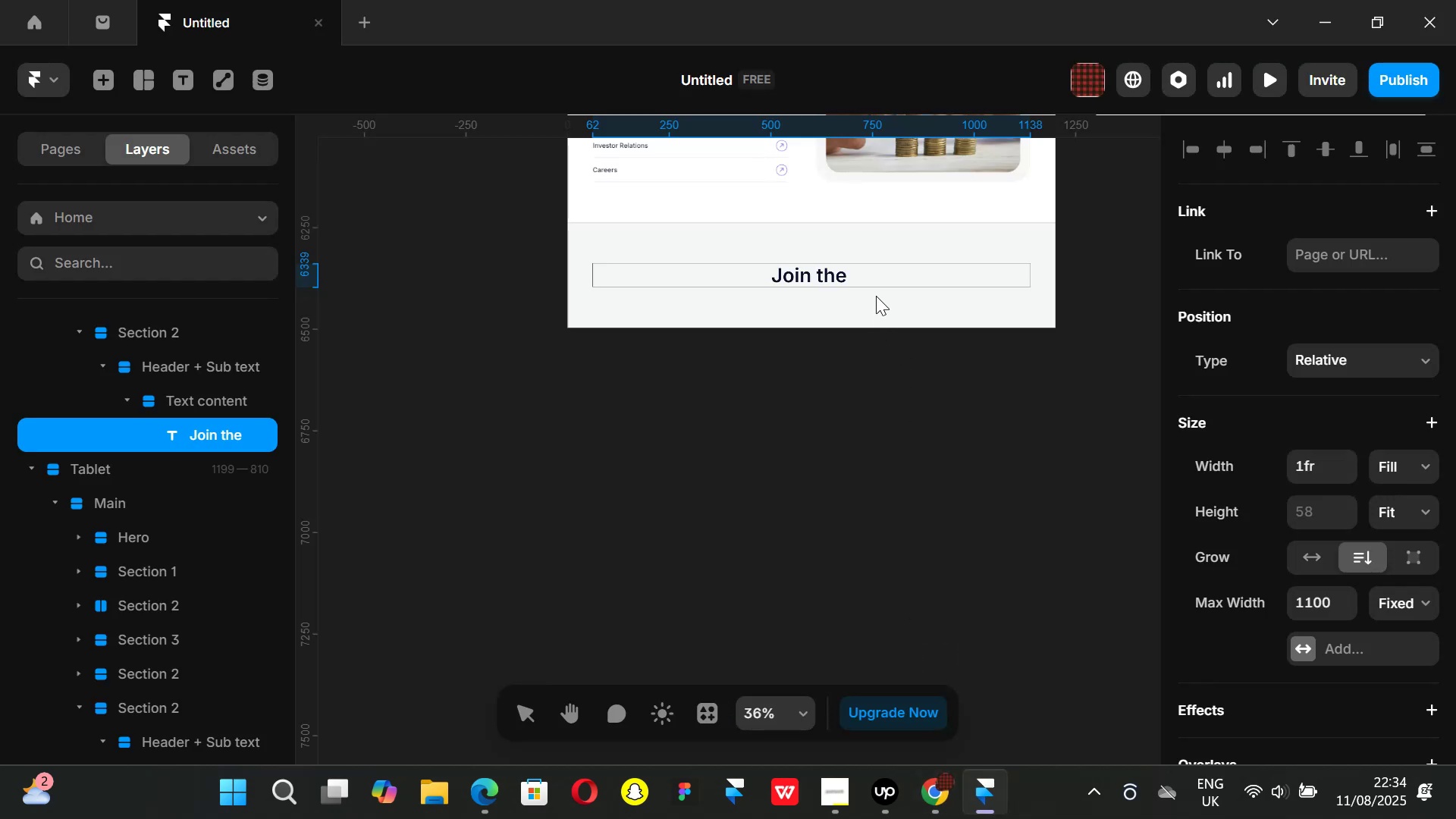 
left_click([935, 801])
 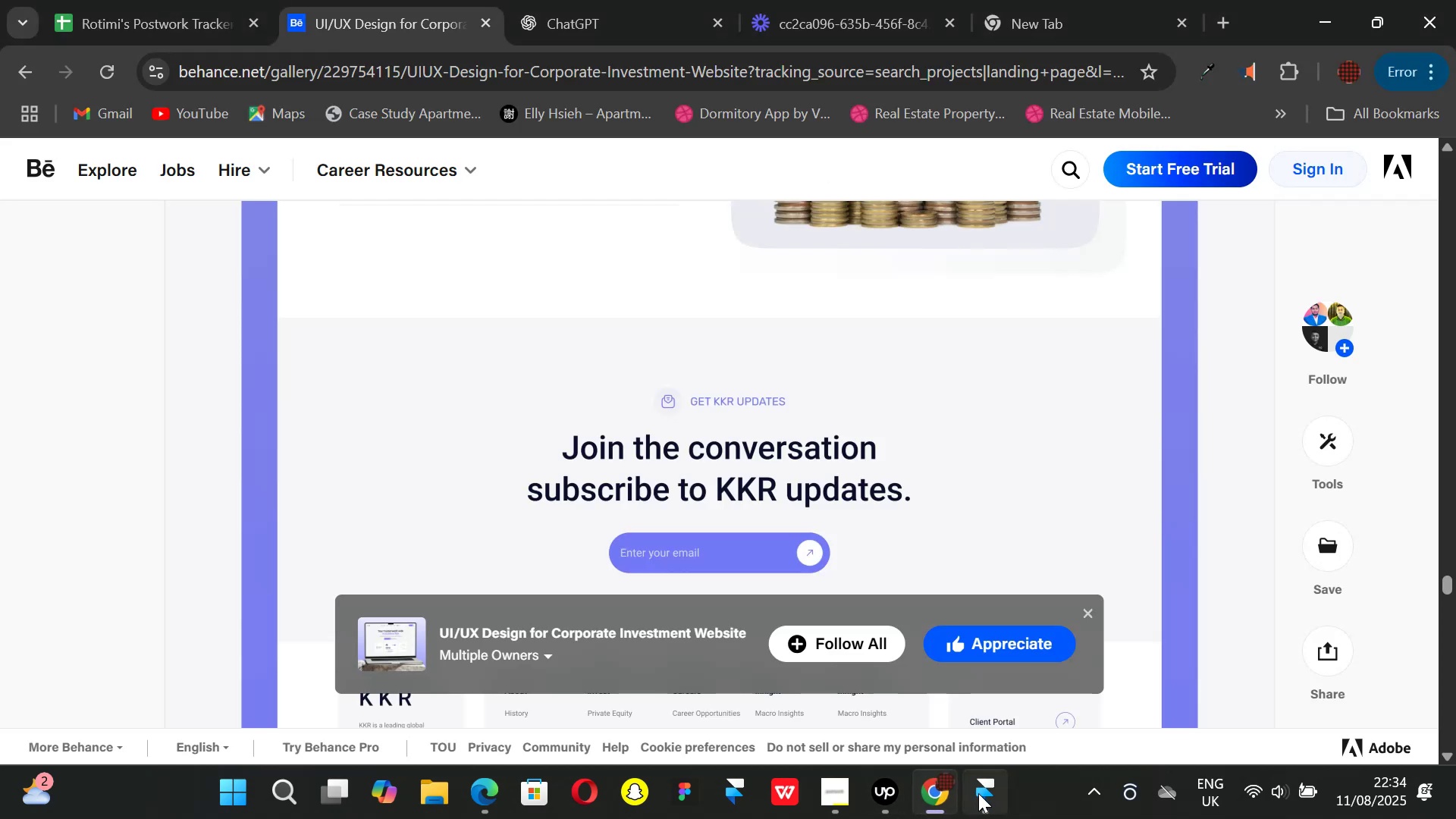 
left_click([978, 793])
 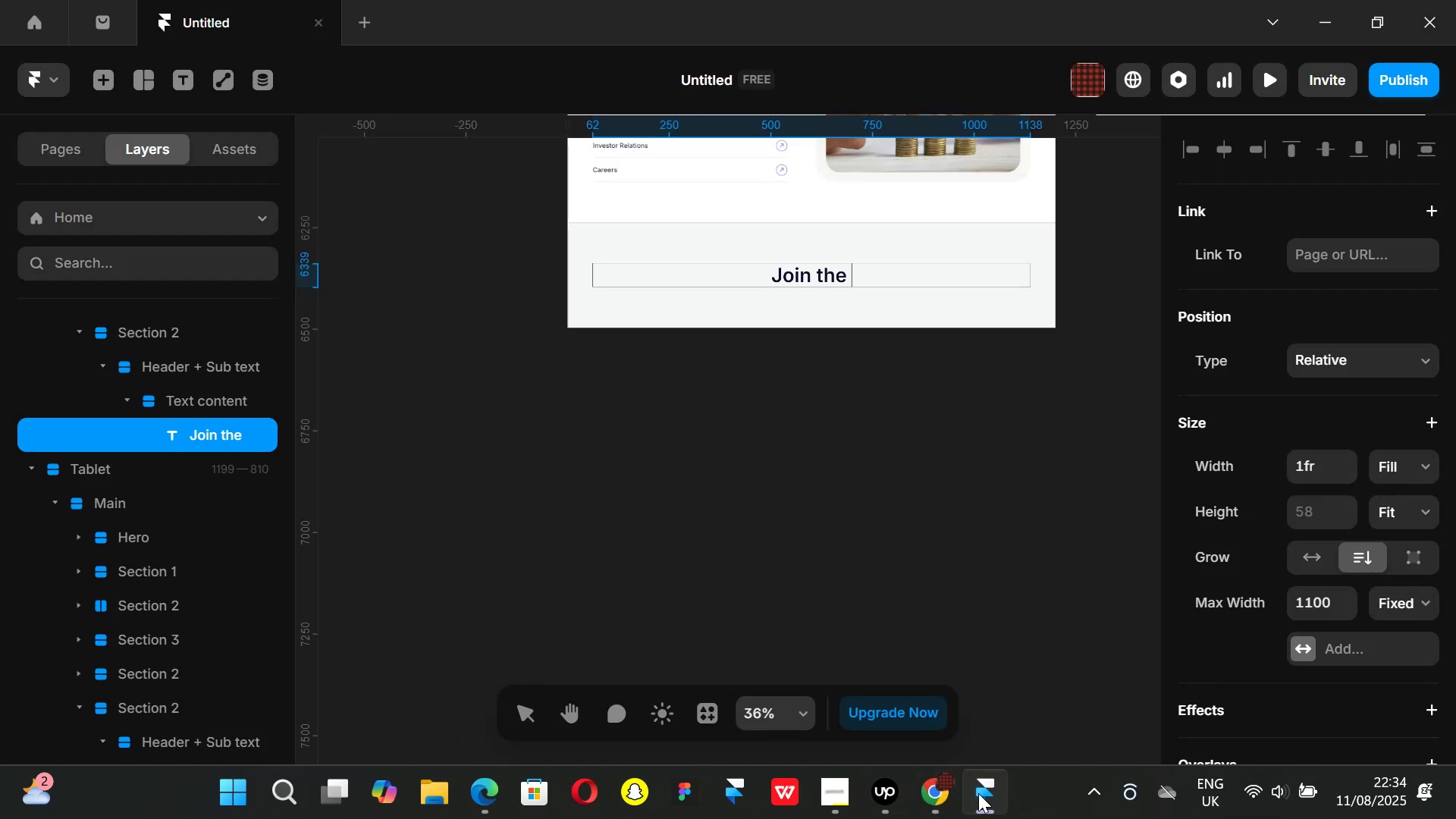 
type(conversation)
 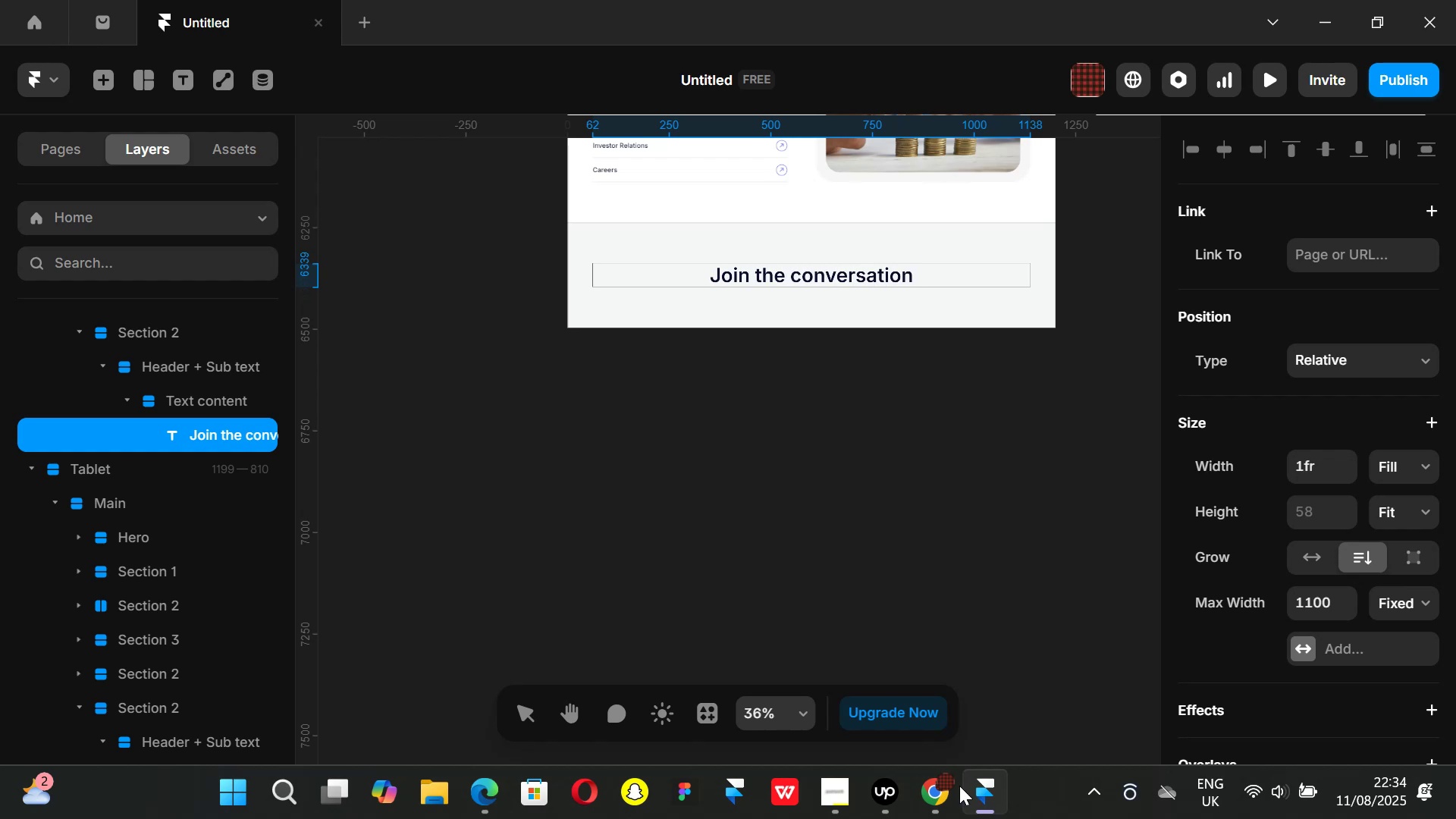 
left_click([943, 799])
 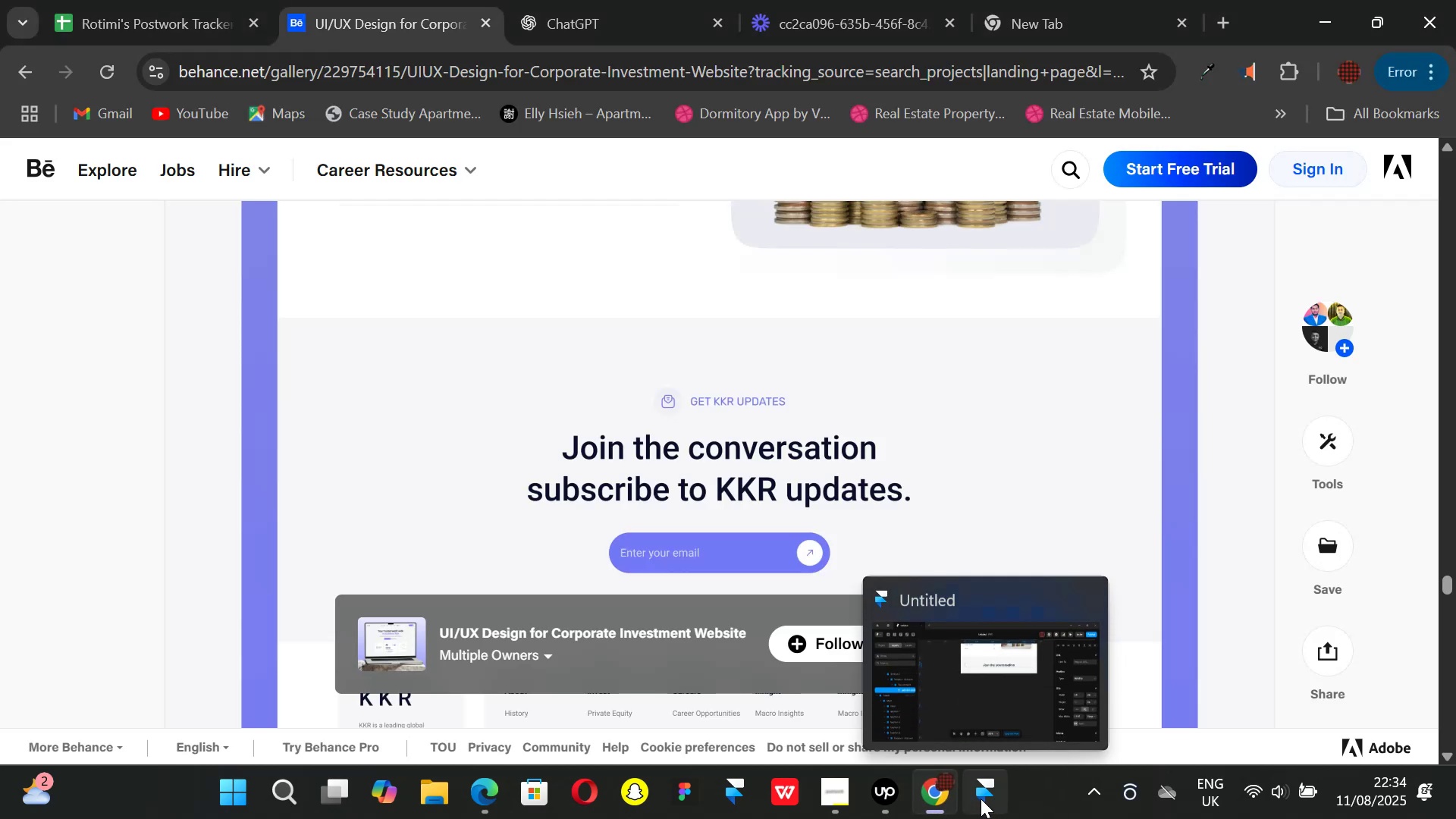 
left_click([981, 799])
 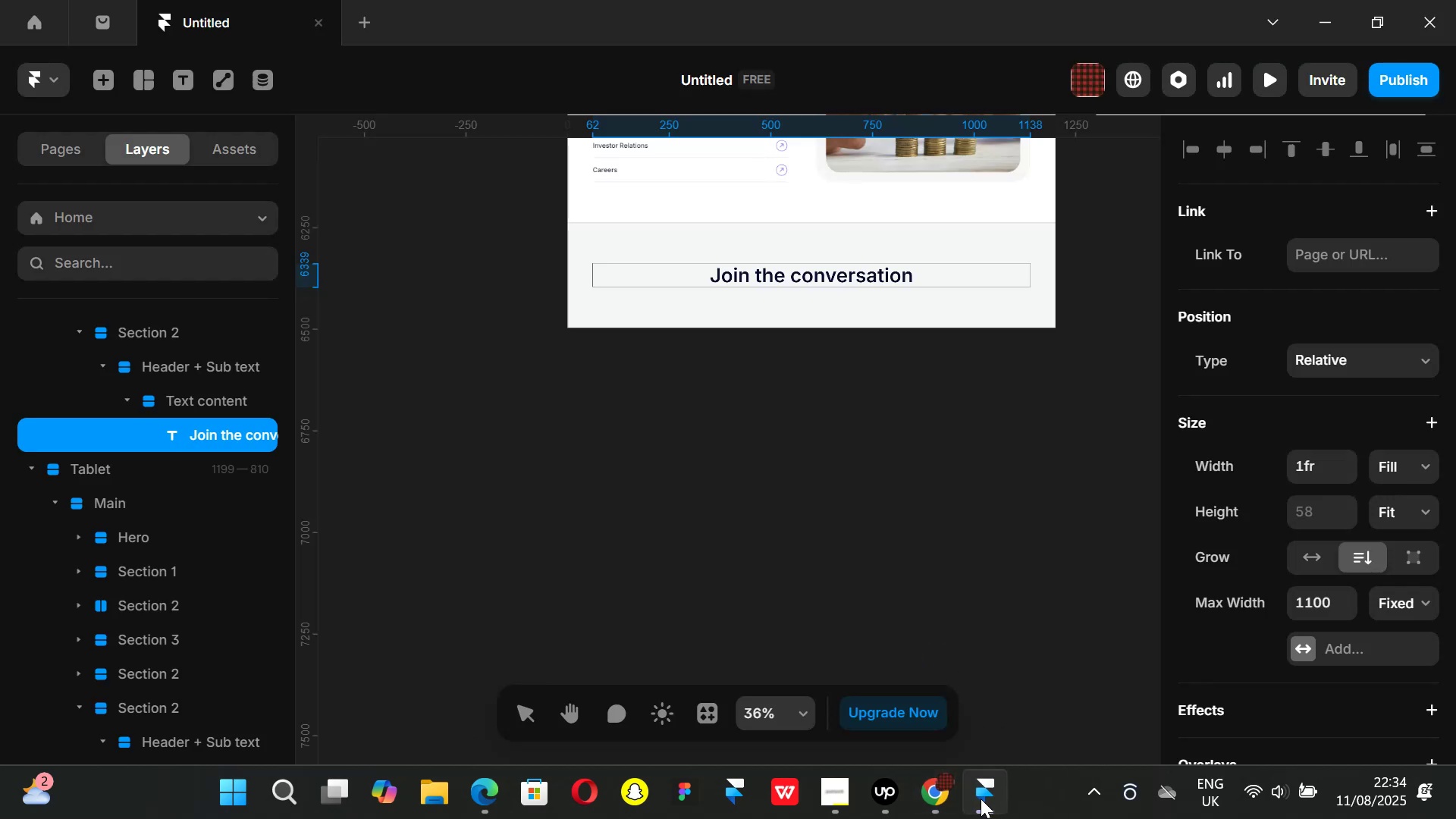 
key(Shift+ShiftLeft)
 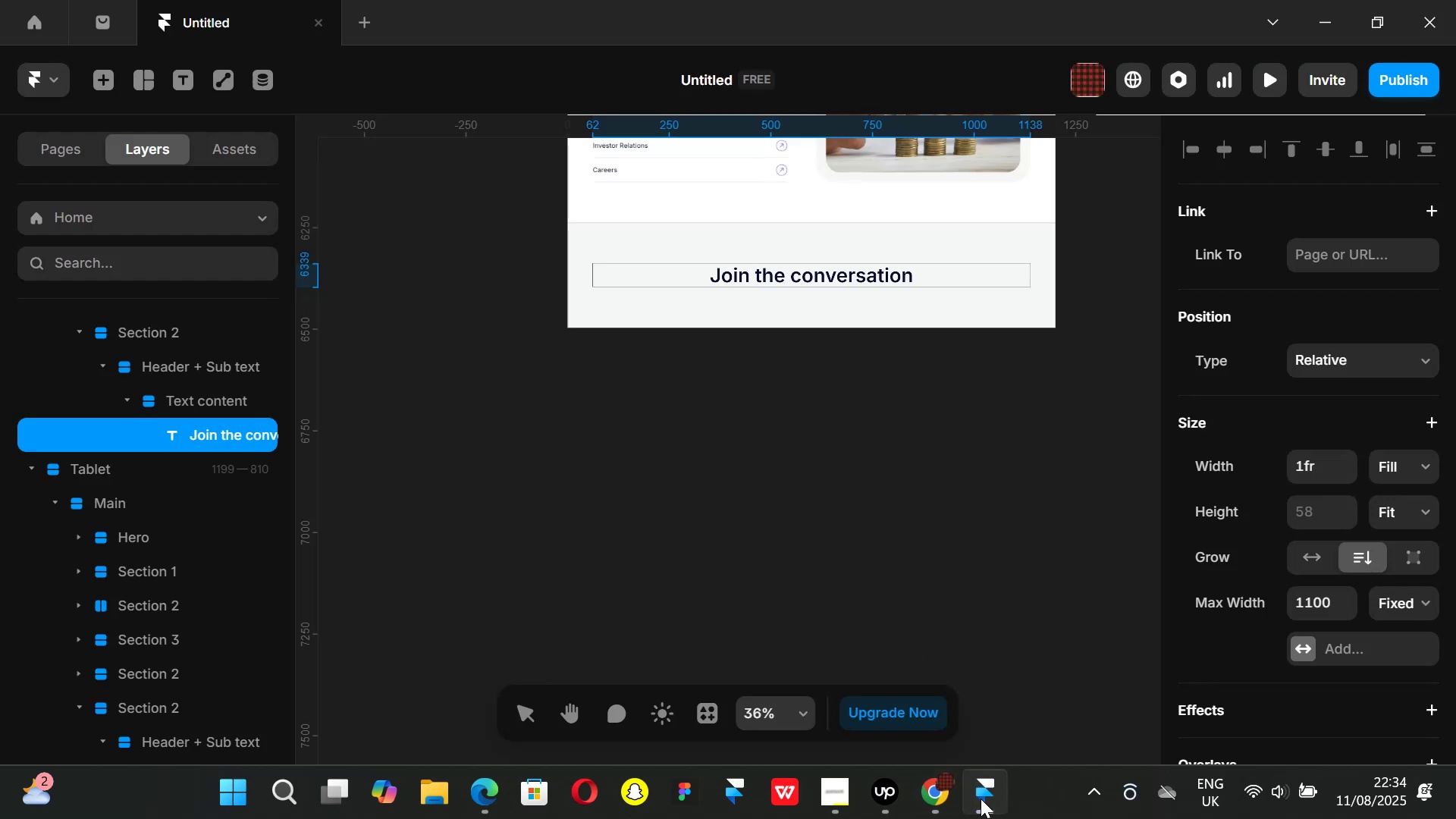 
key(Shift+Enter)
 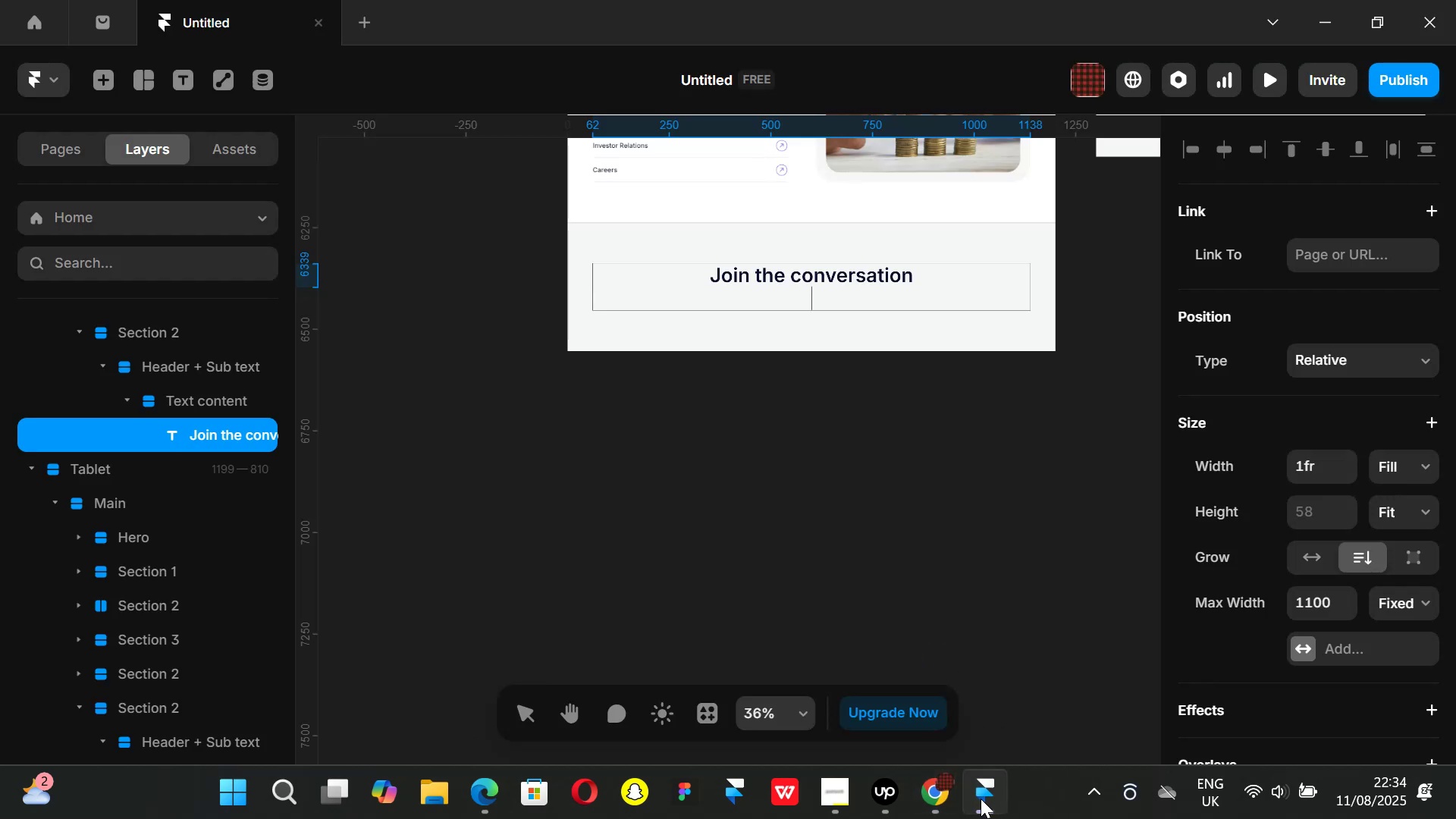 
type(subscribe)
 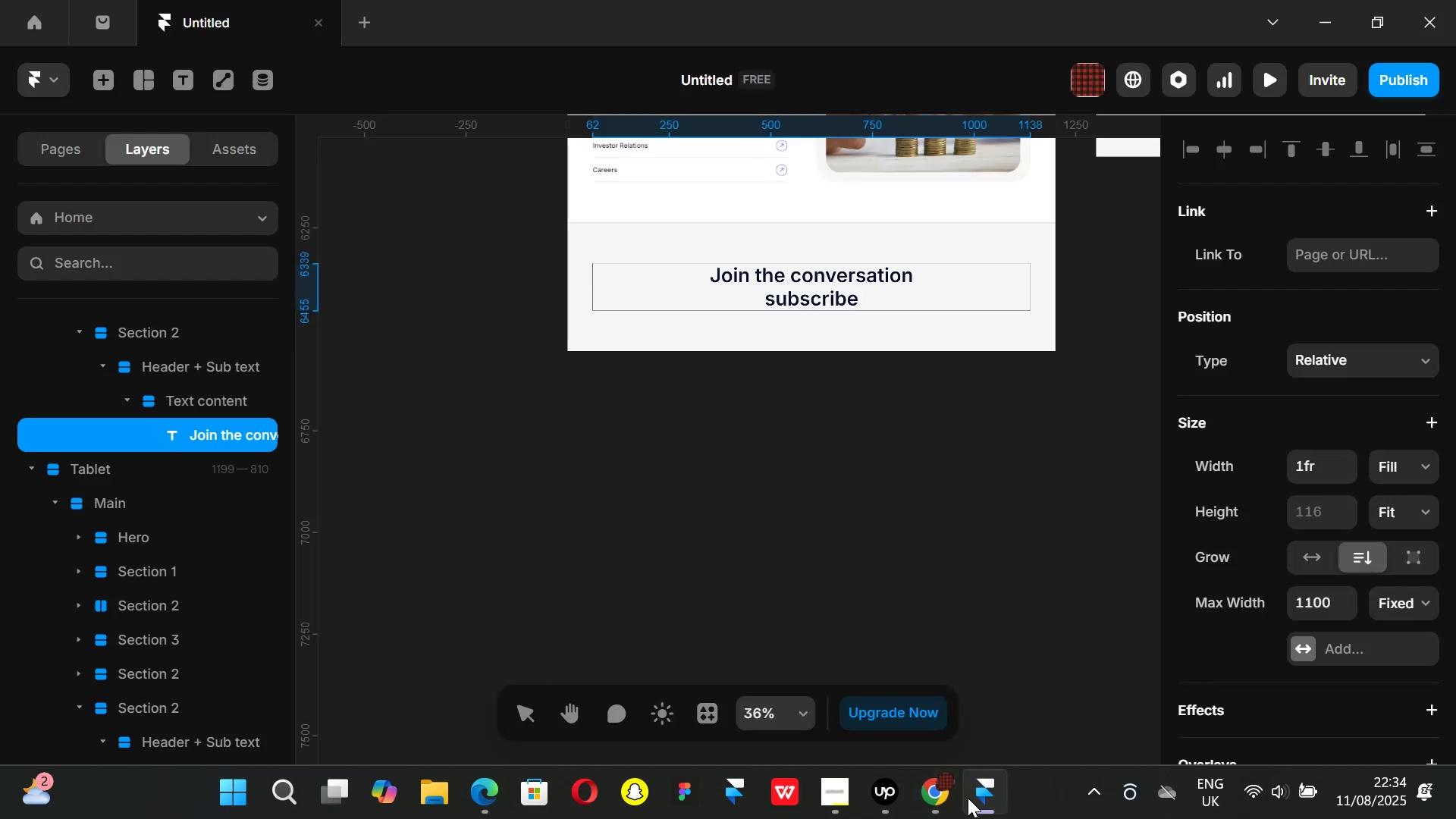 
left_click([945, 784])
 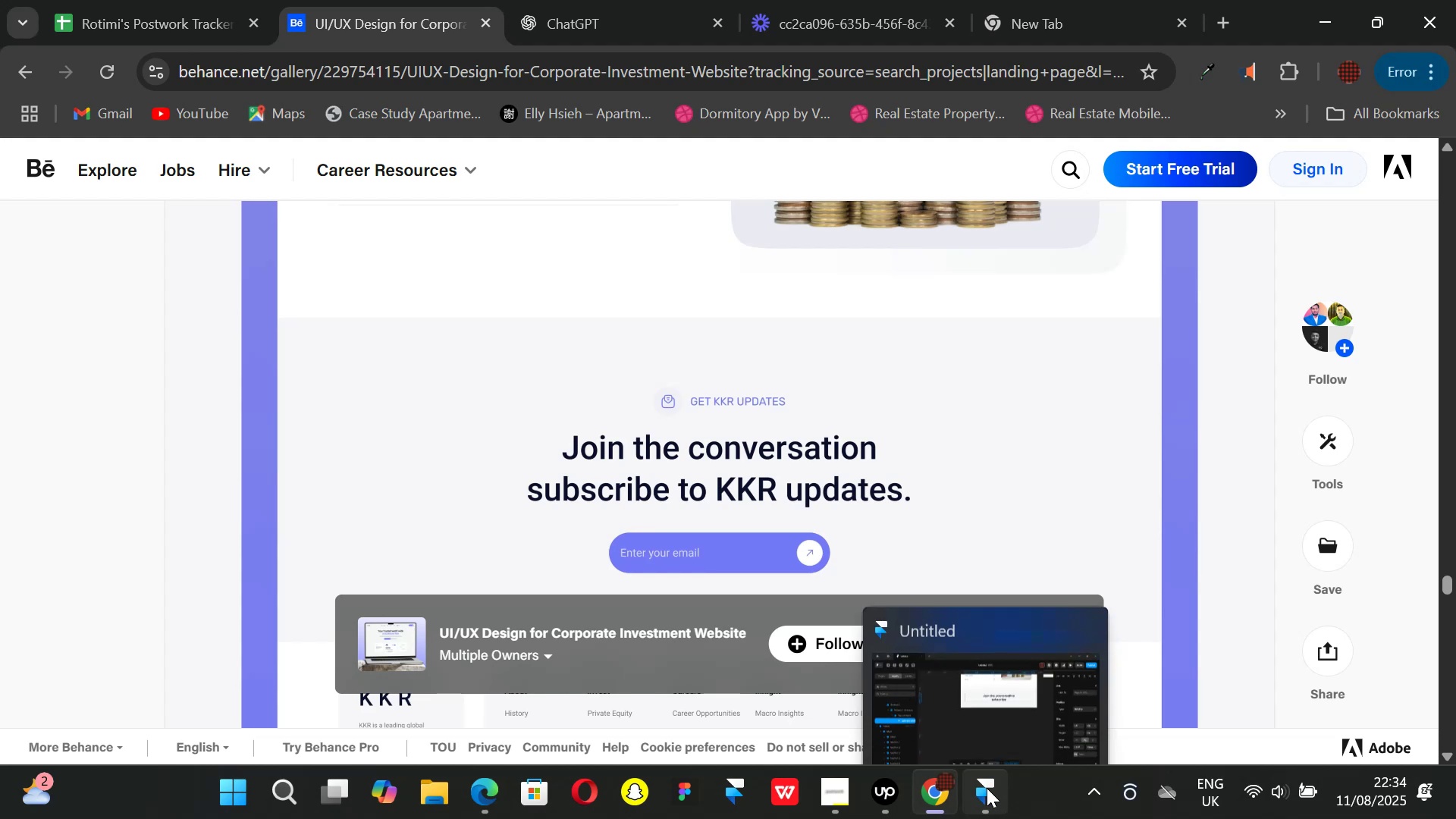 
left_click([987, 788])
 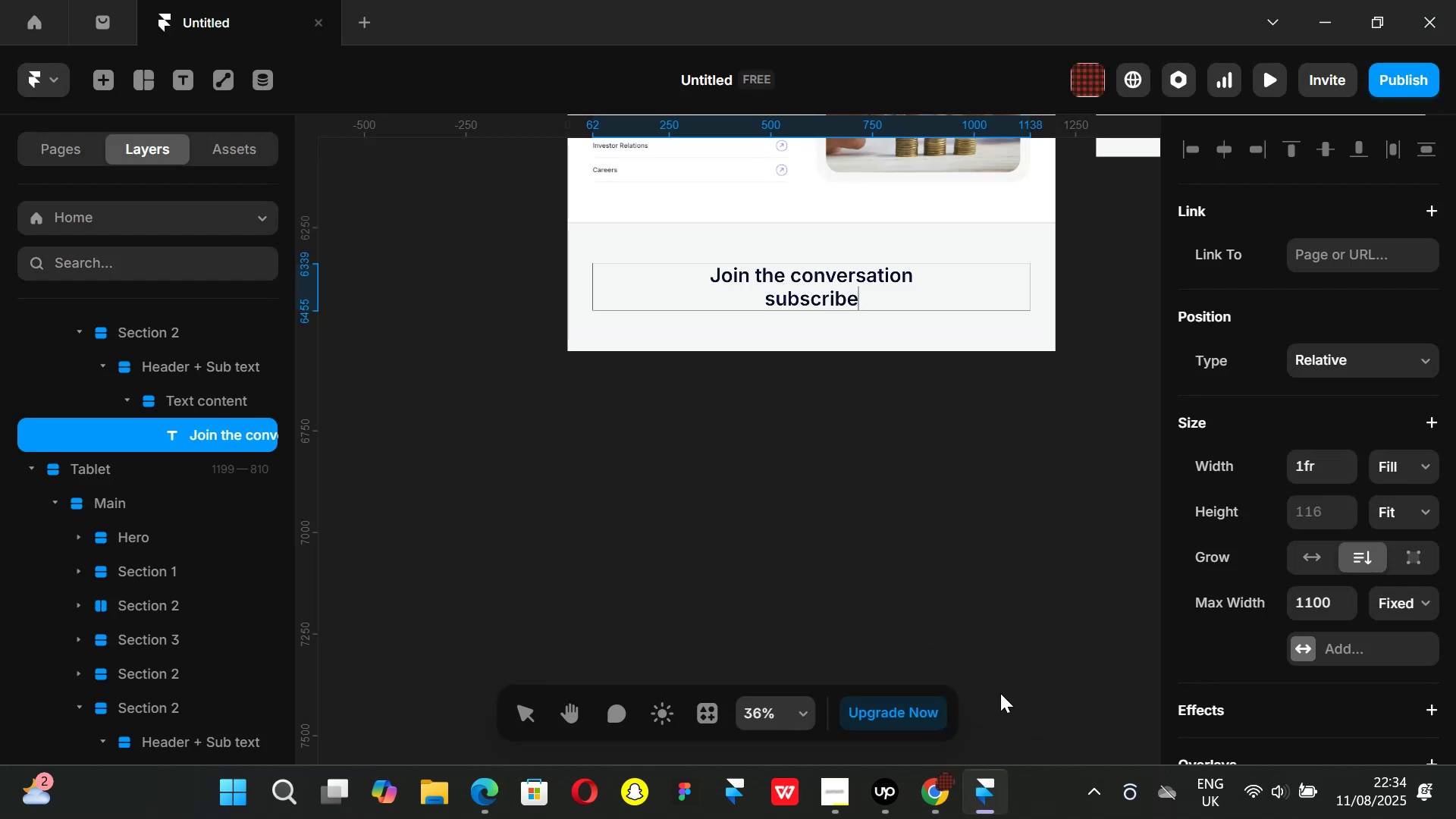 
type( to KKR updates.)
 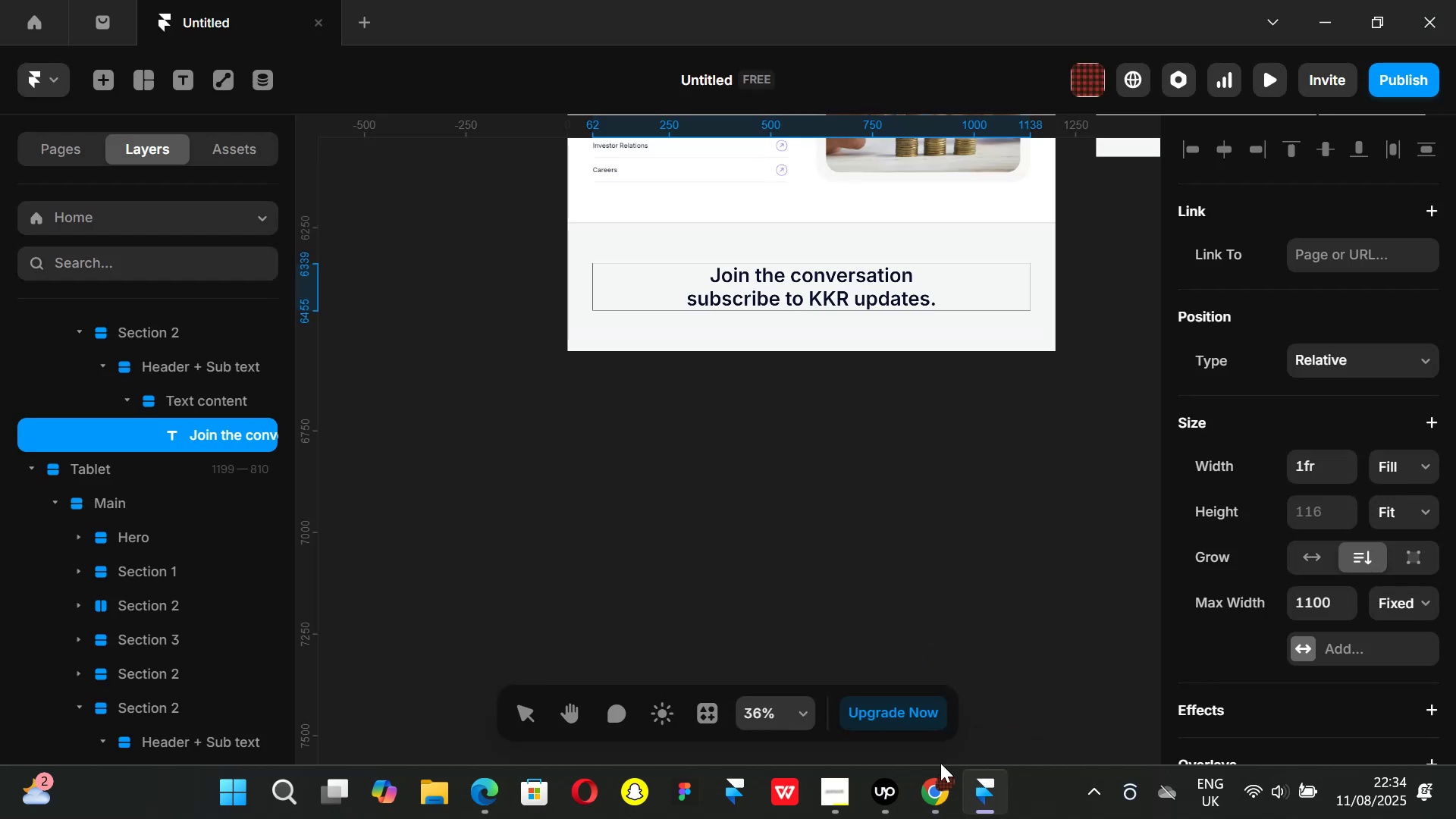 
left_click([927, 805])
 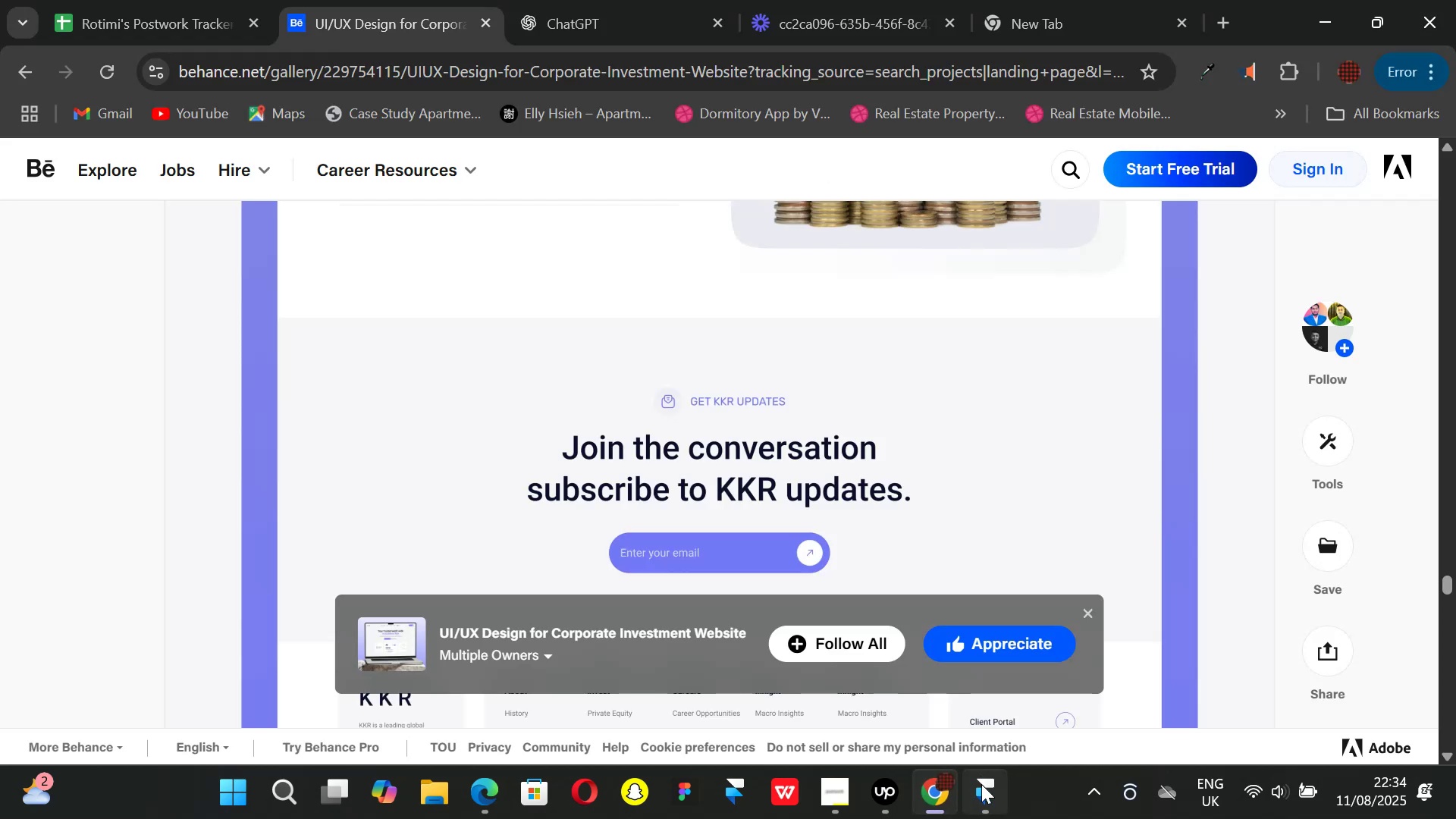 
left_click([981, 784])
 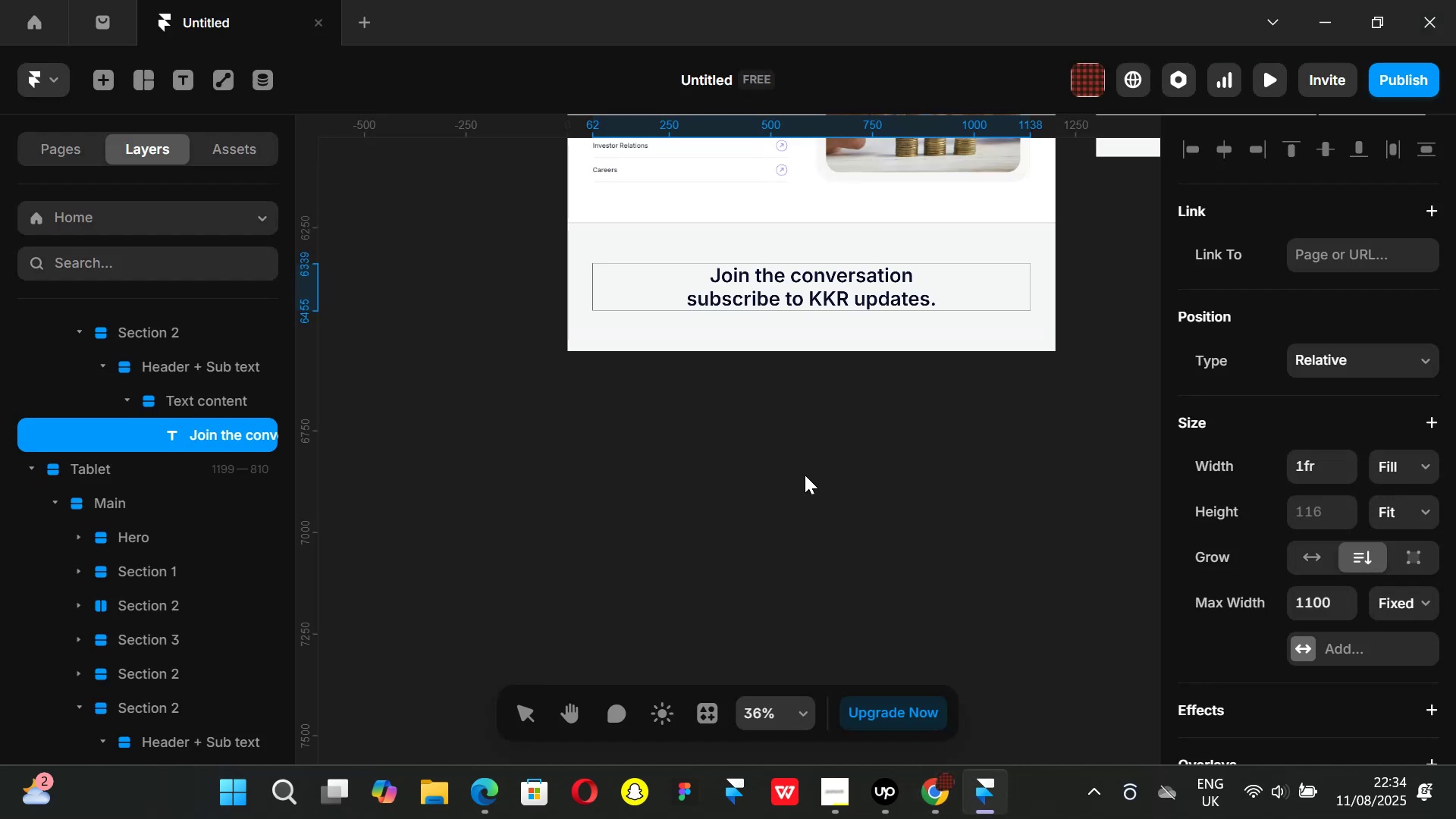 
left_click([805, 475])
 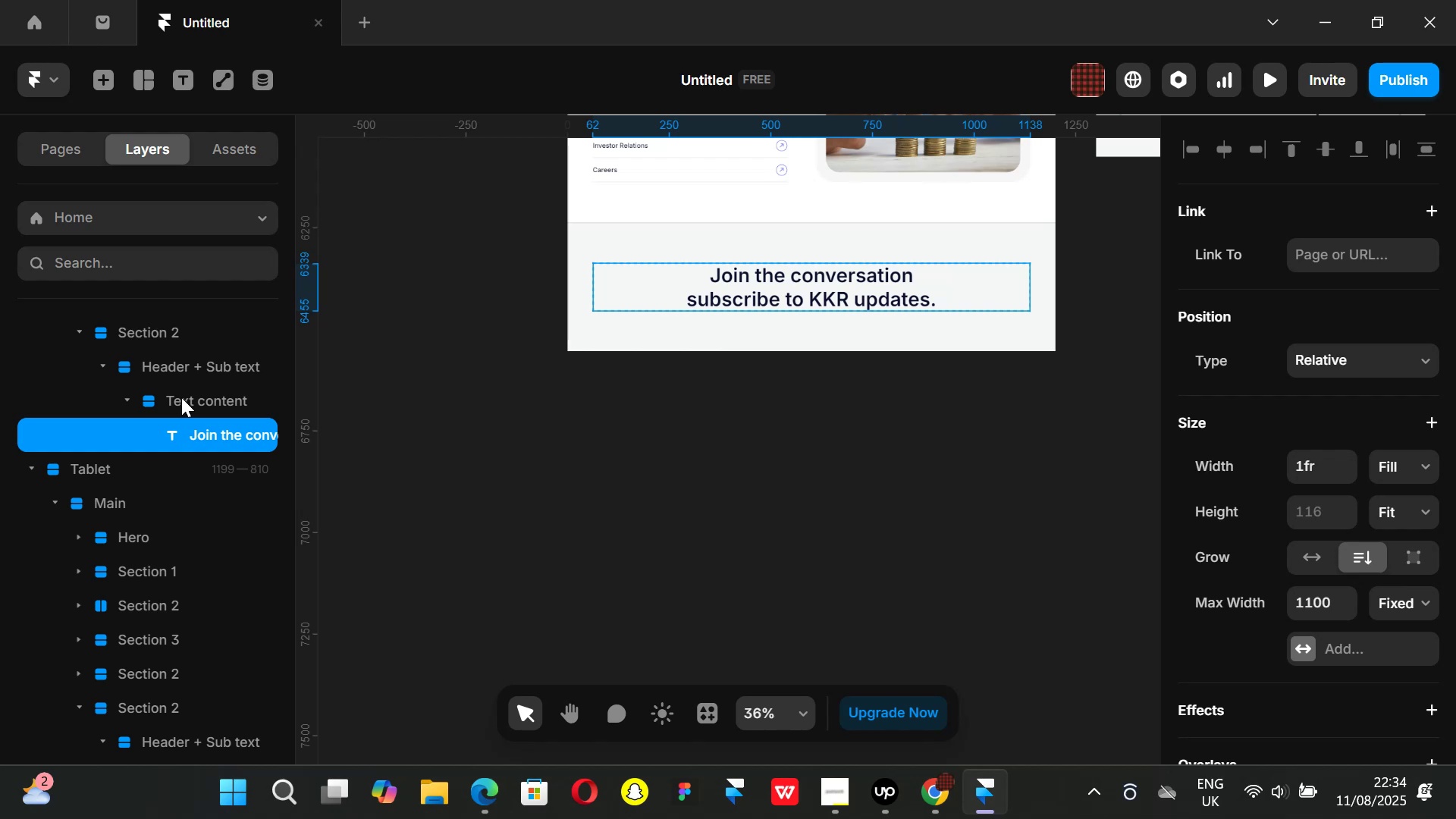 
left_click([178, 397])
 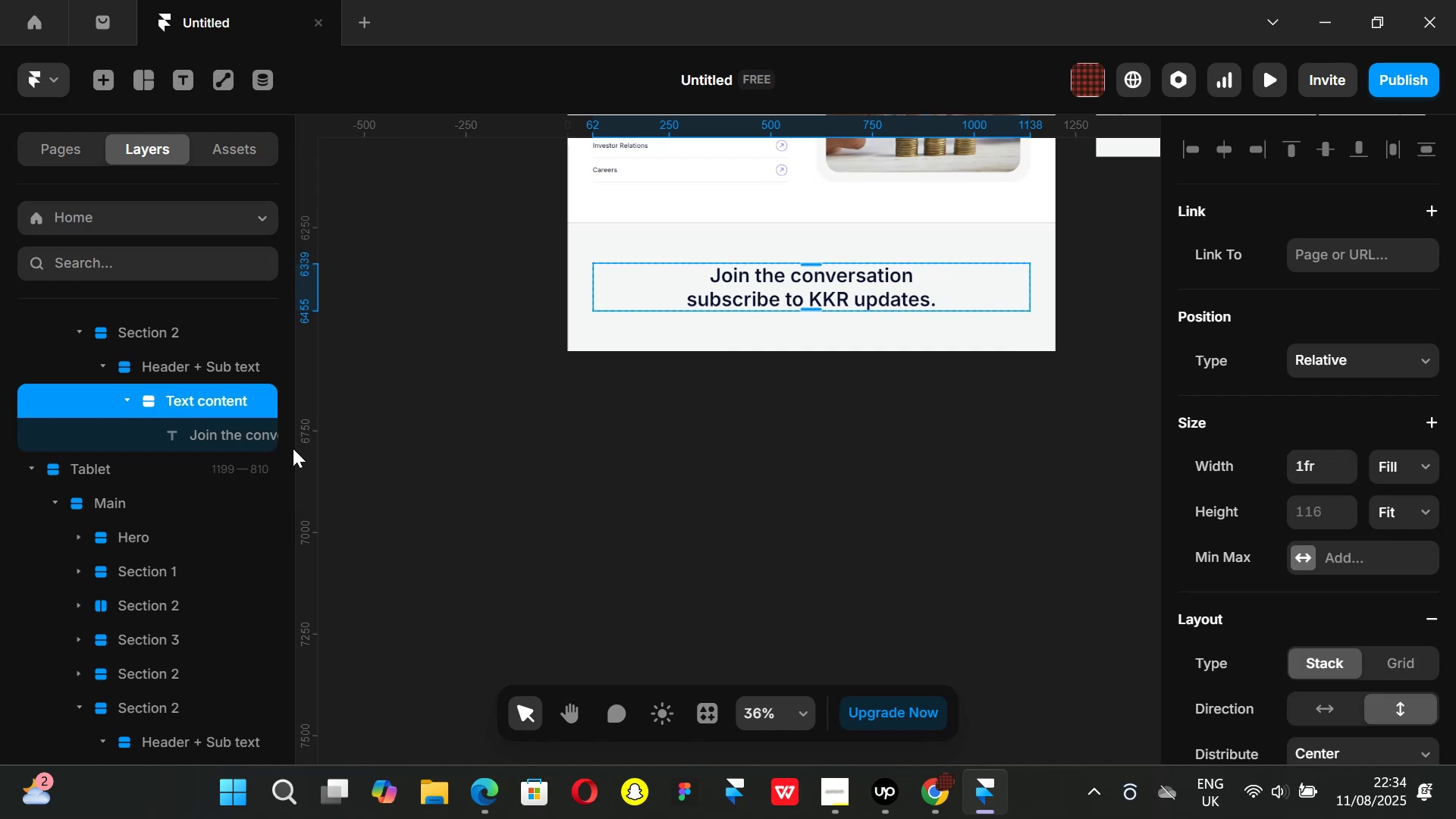 
left_click([196, 439])
 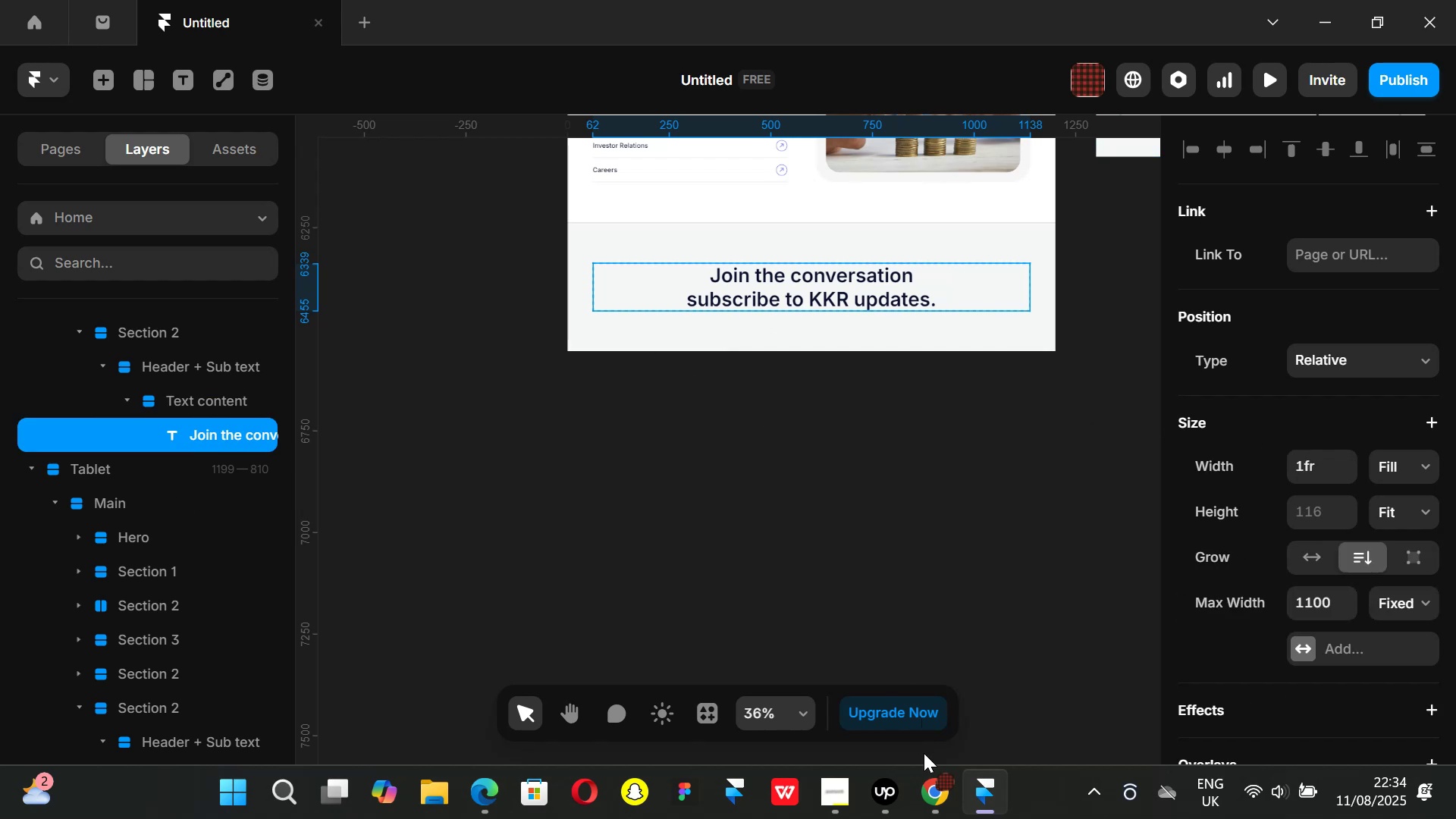 
left_click([937, 811])
 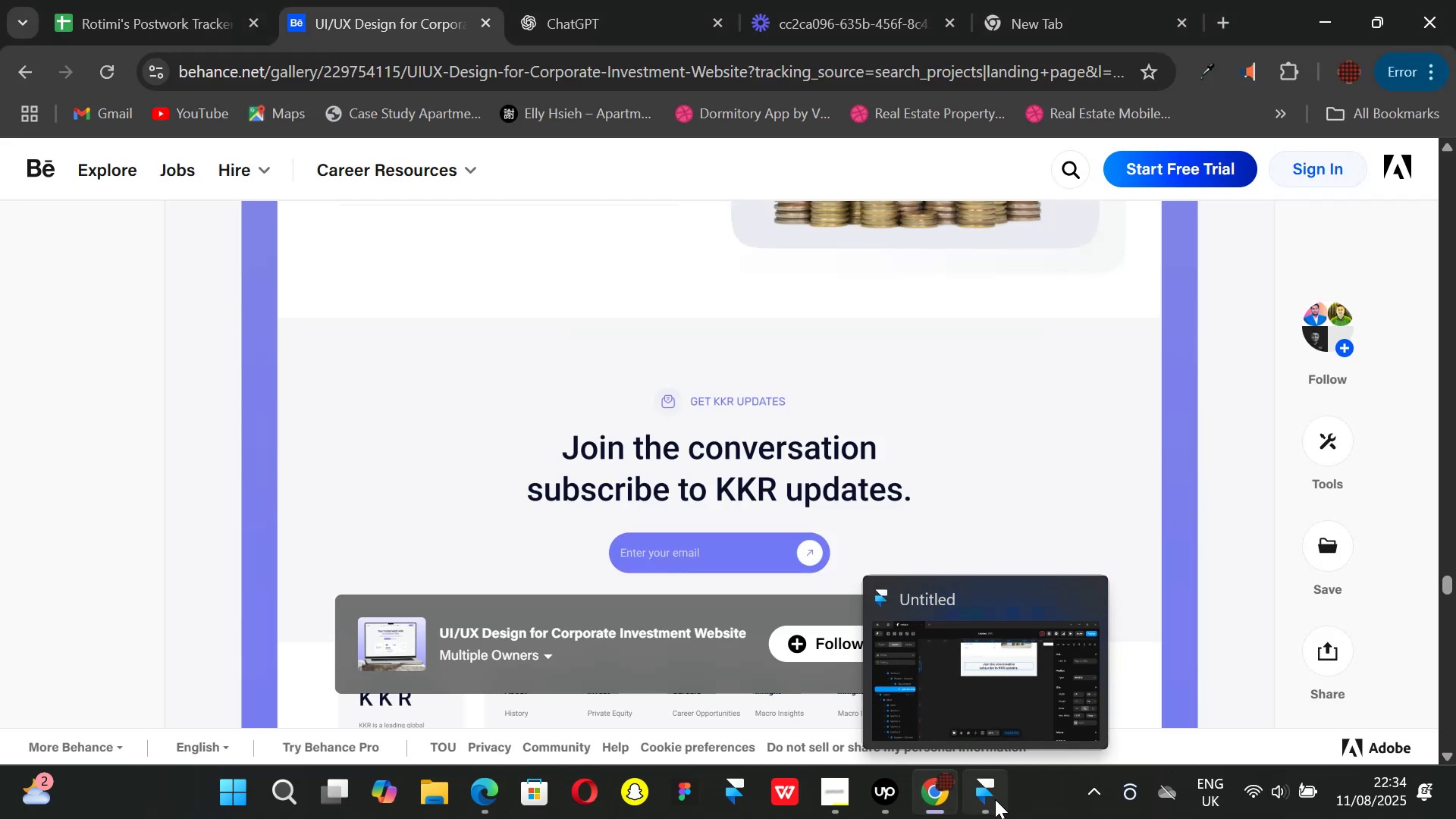 
left_click([995, 799])
 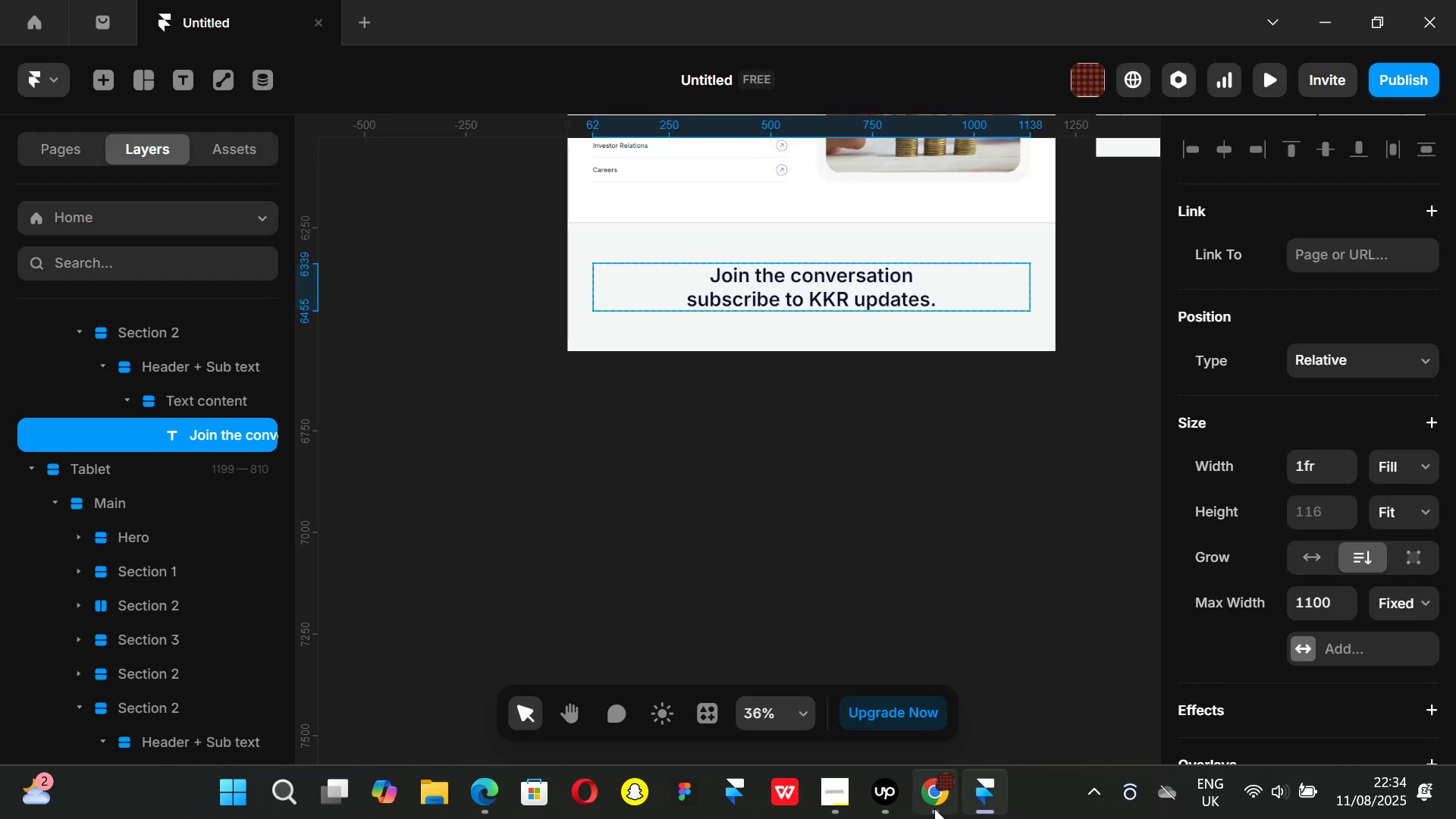 
left_click([934, 809])
 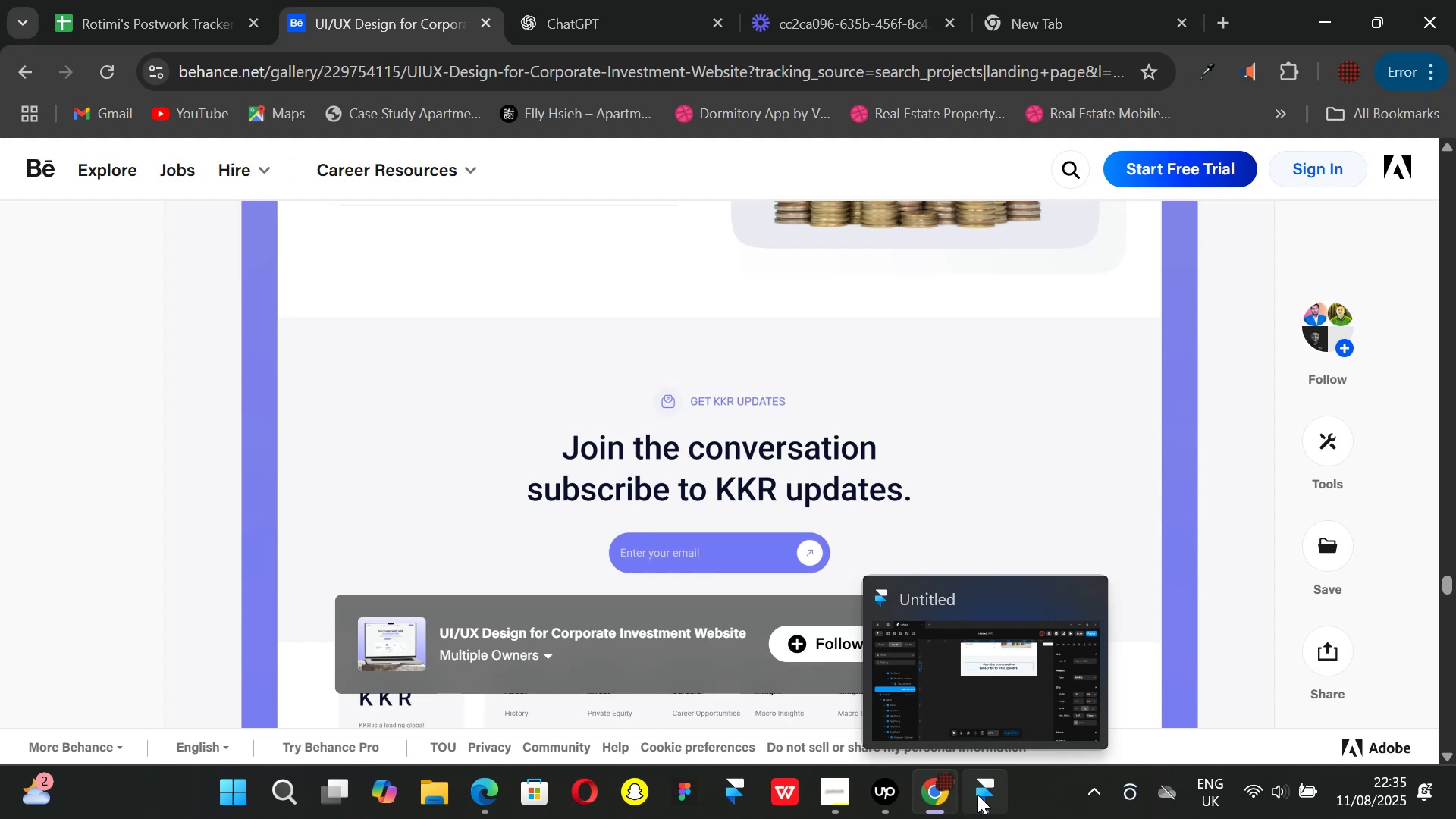 
wait(28.59)
 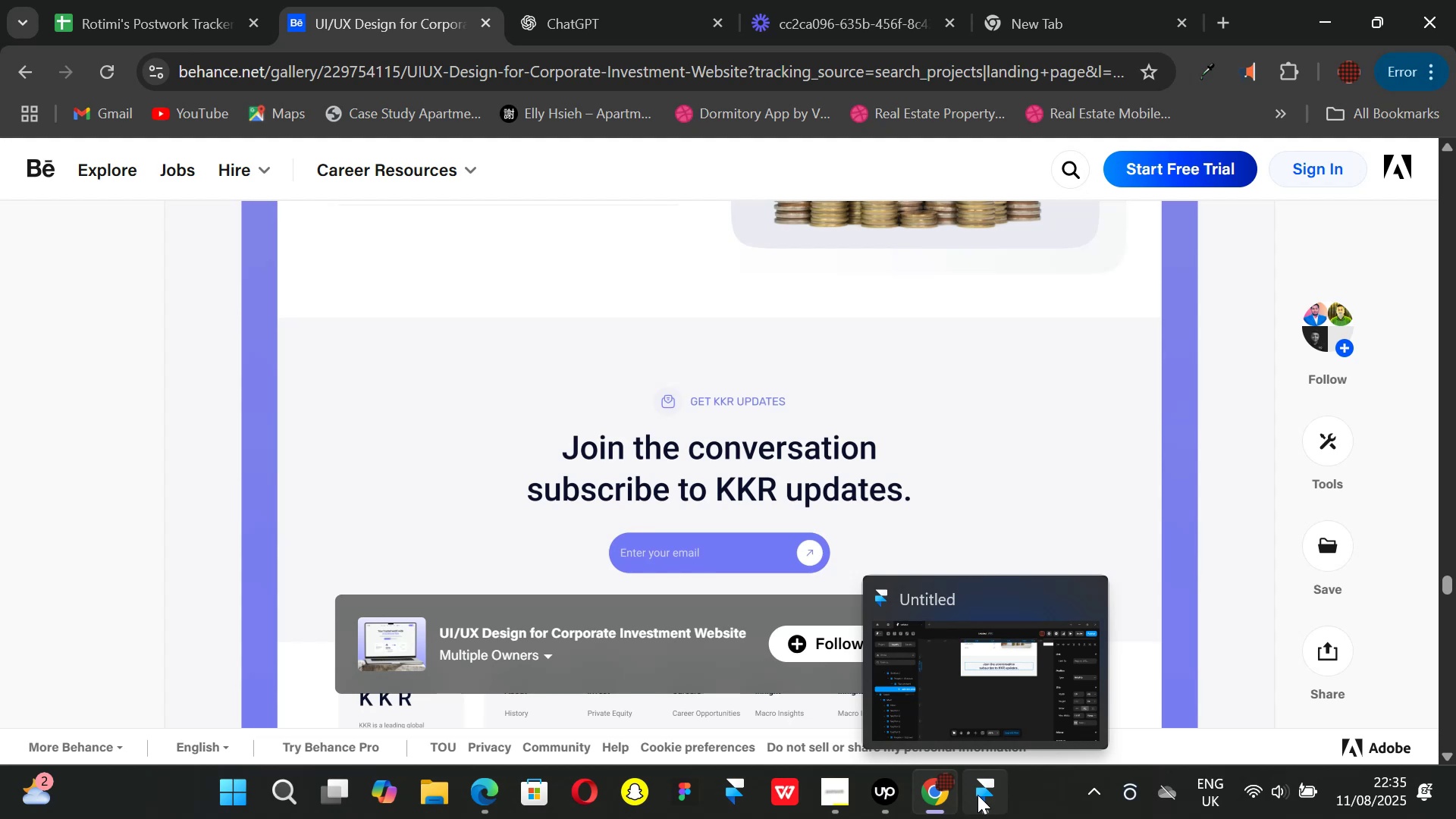 
scroll: coordinate [725, 439], scroll_direction: none, amount: 0.0
 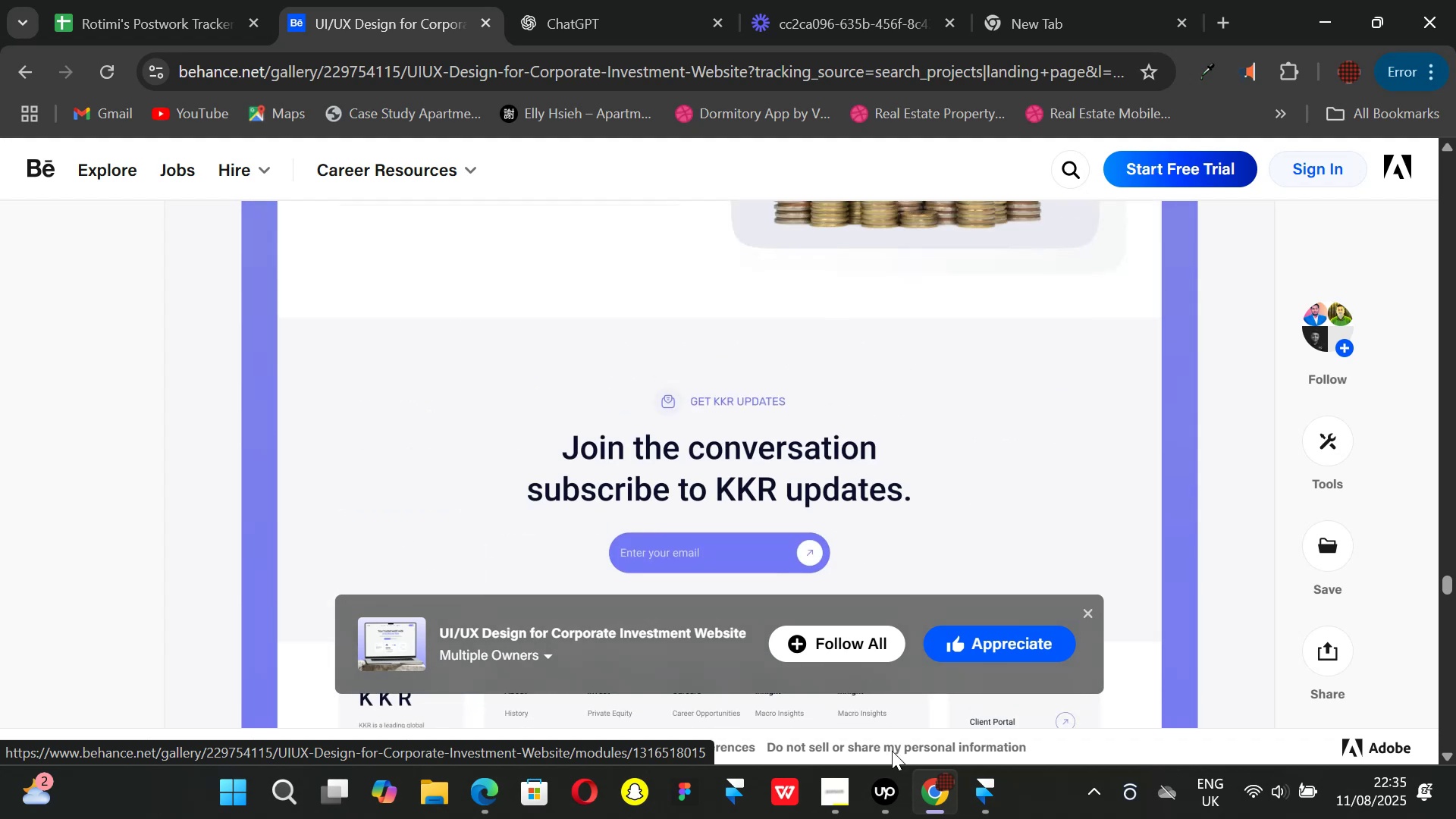 
mouse_move([949, 762])
 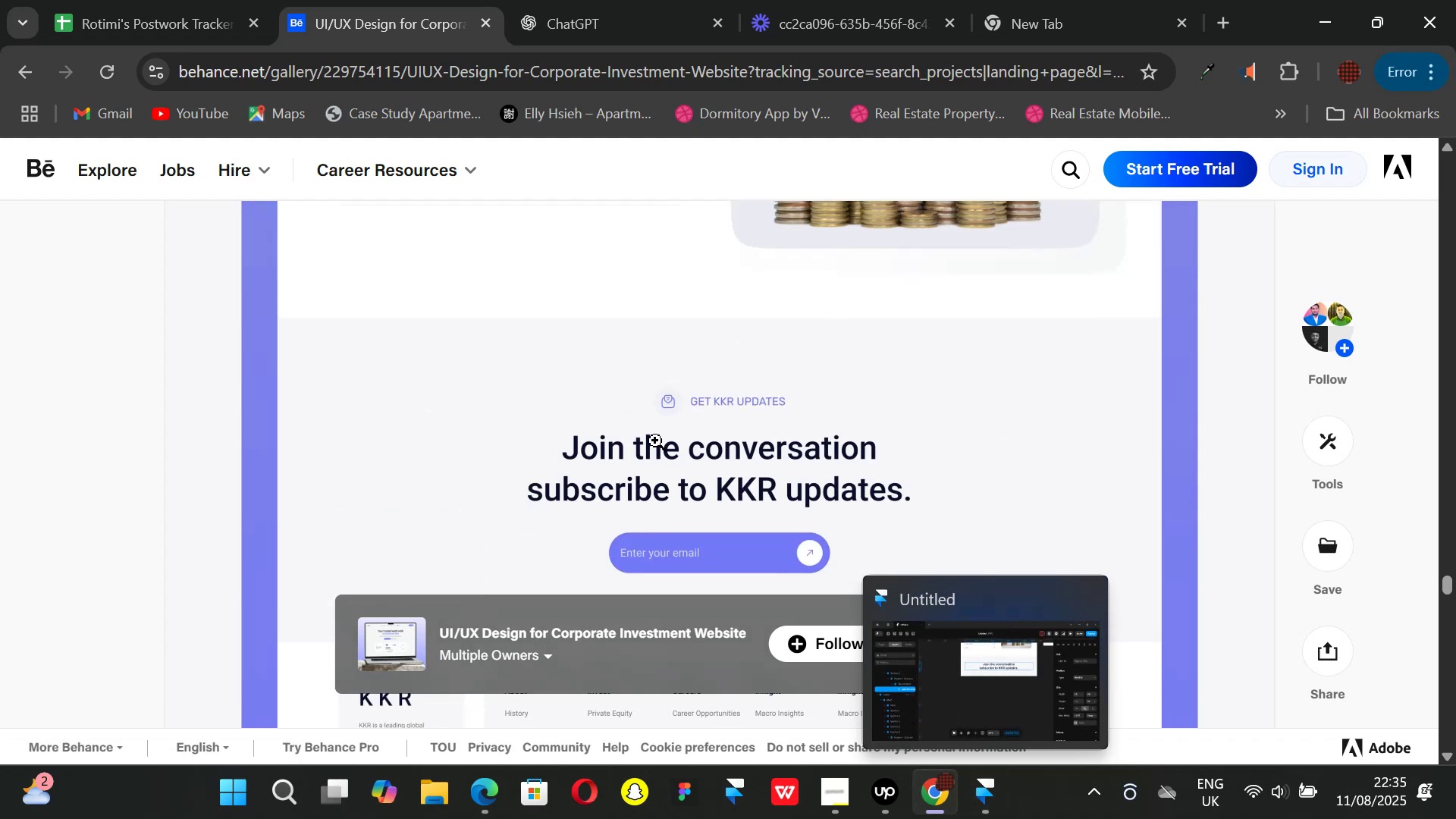 
scroll: coordinate [654, 441], scroll_direction: down, amount: 1.0
 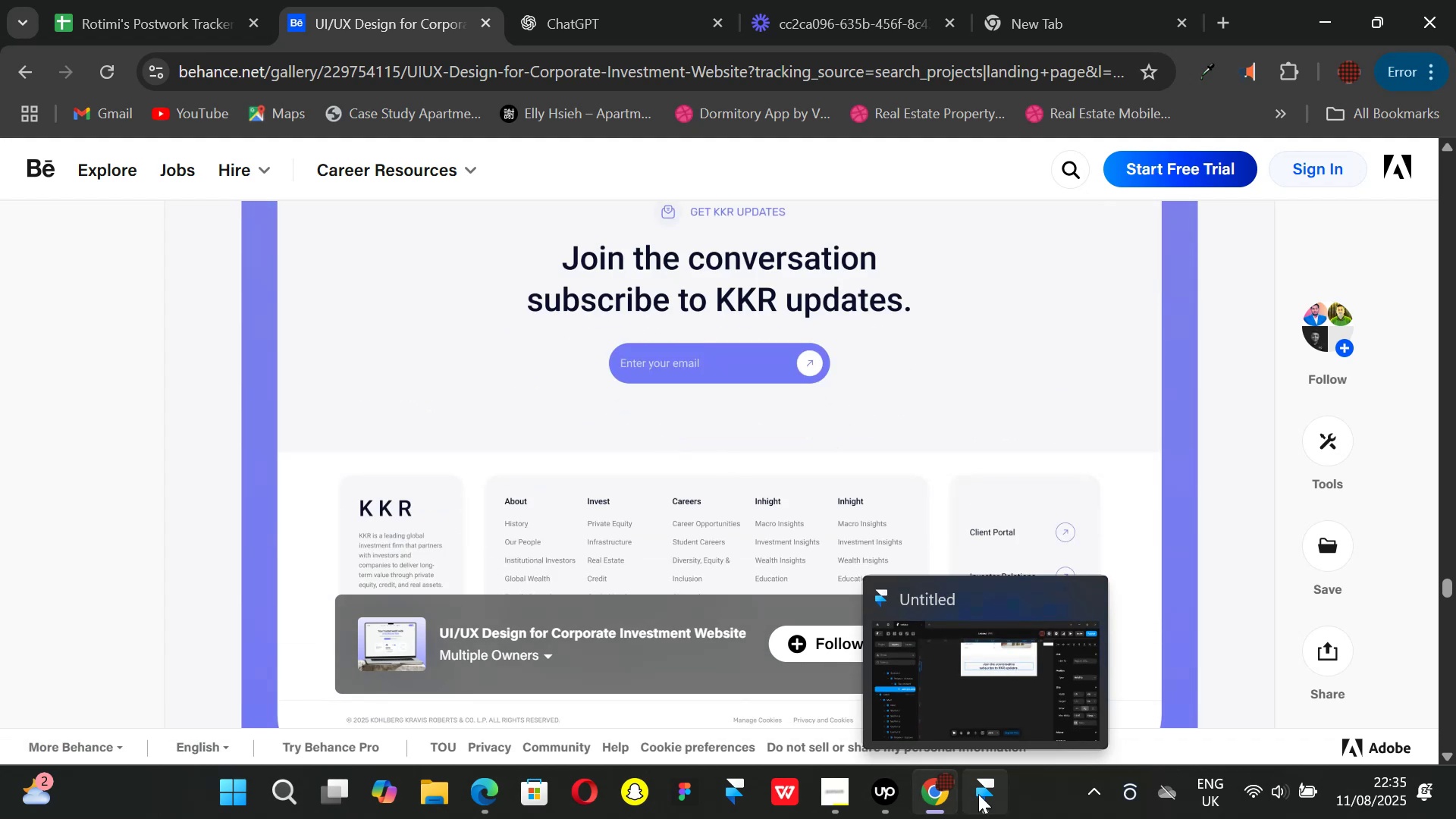 
left_click([978, 794])
 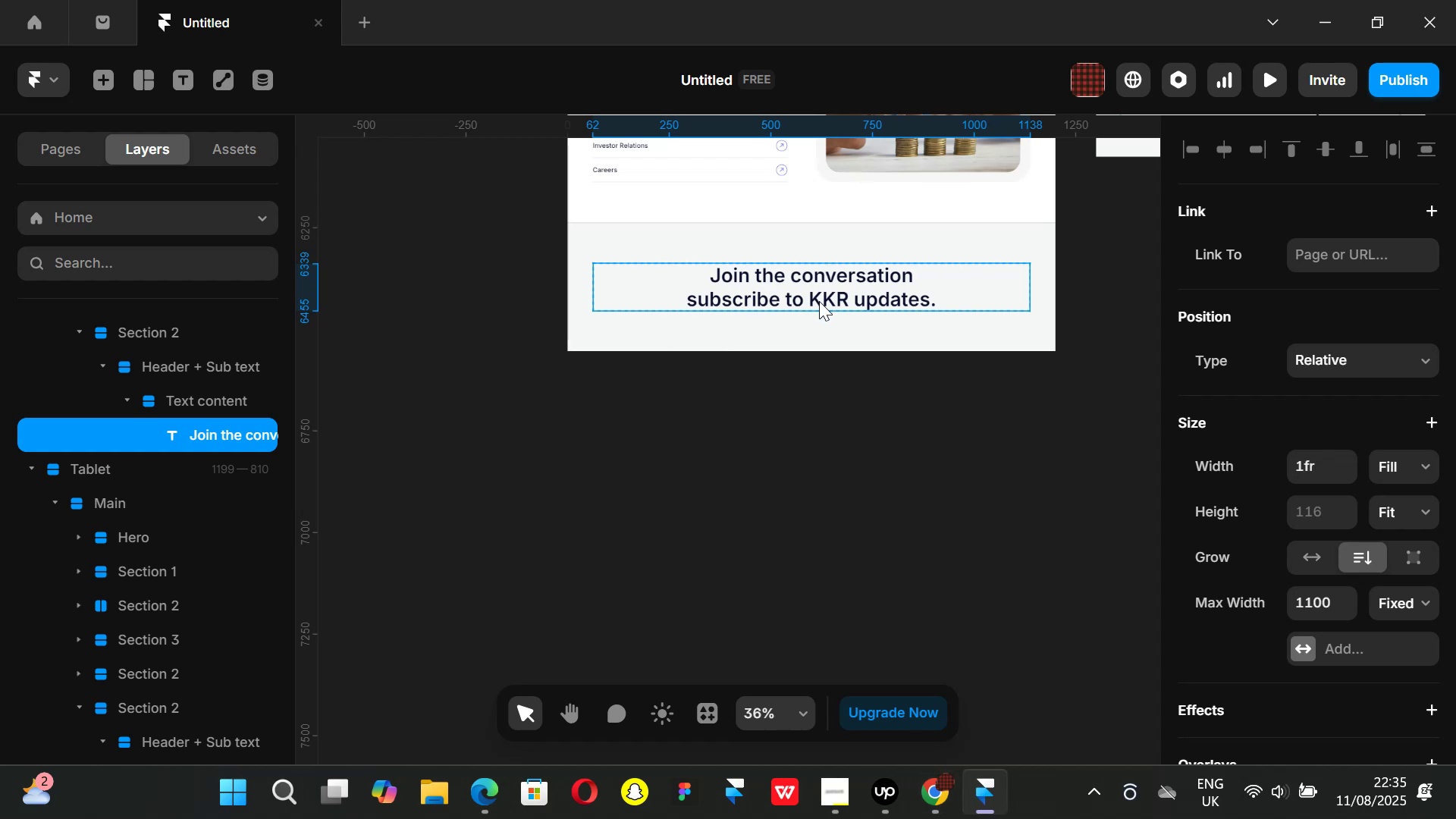 
key(Control+ControlLeft)
 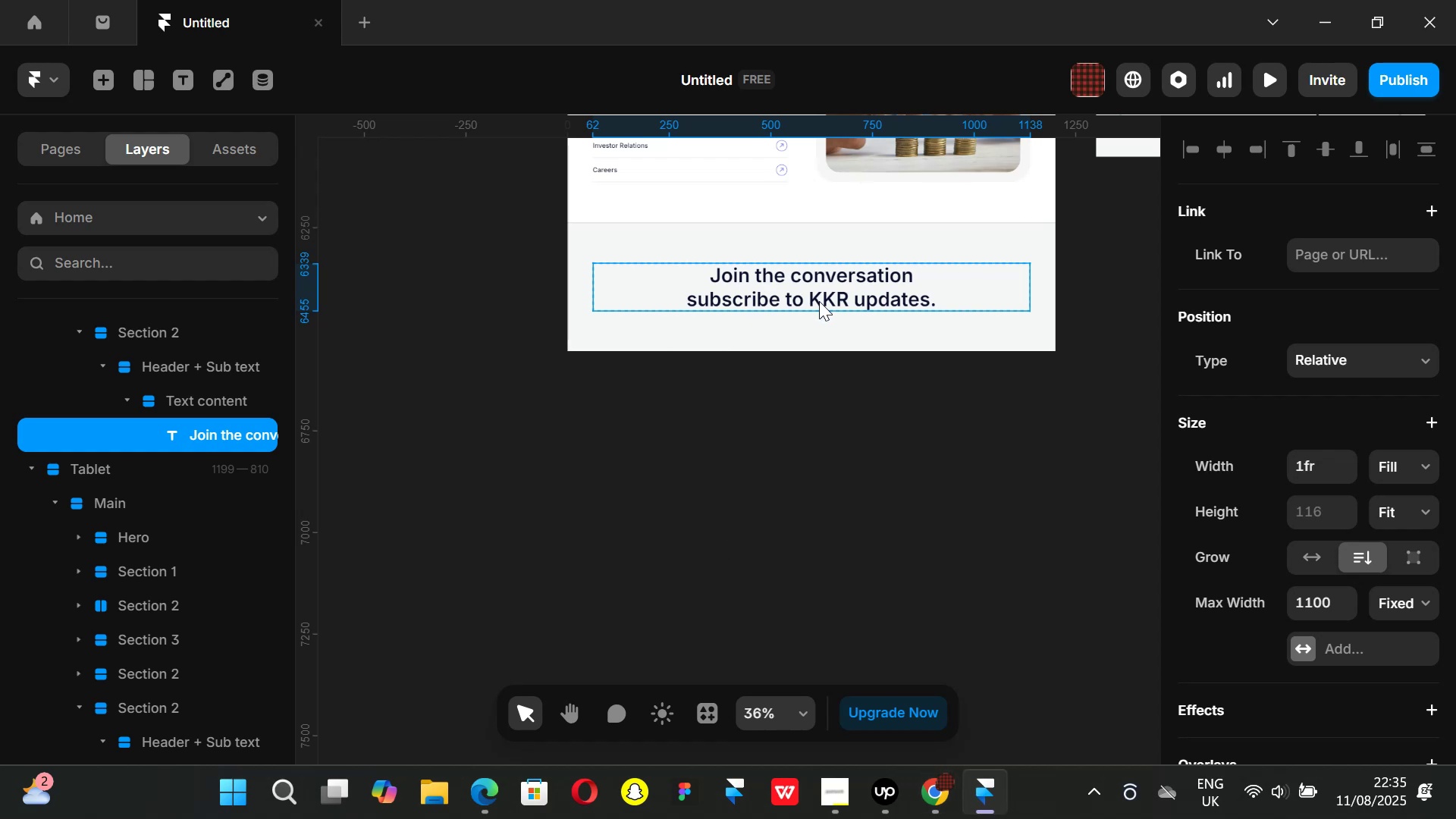 
key(Control+D)
 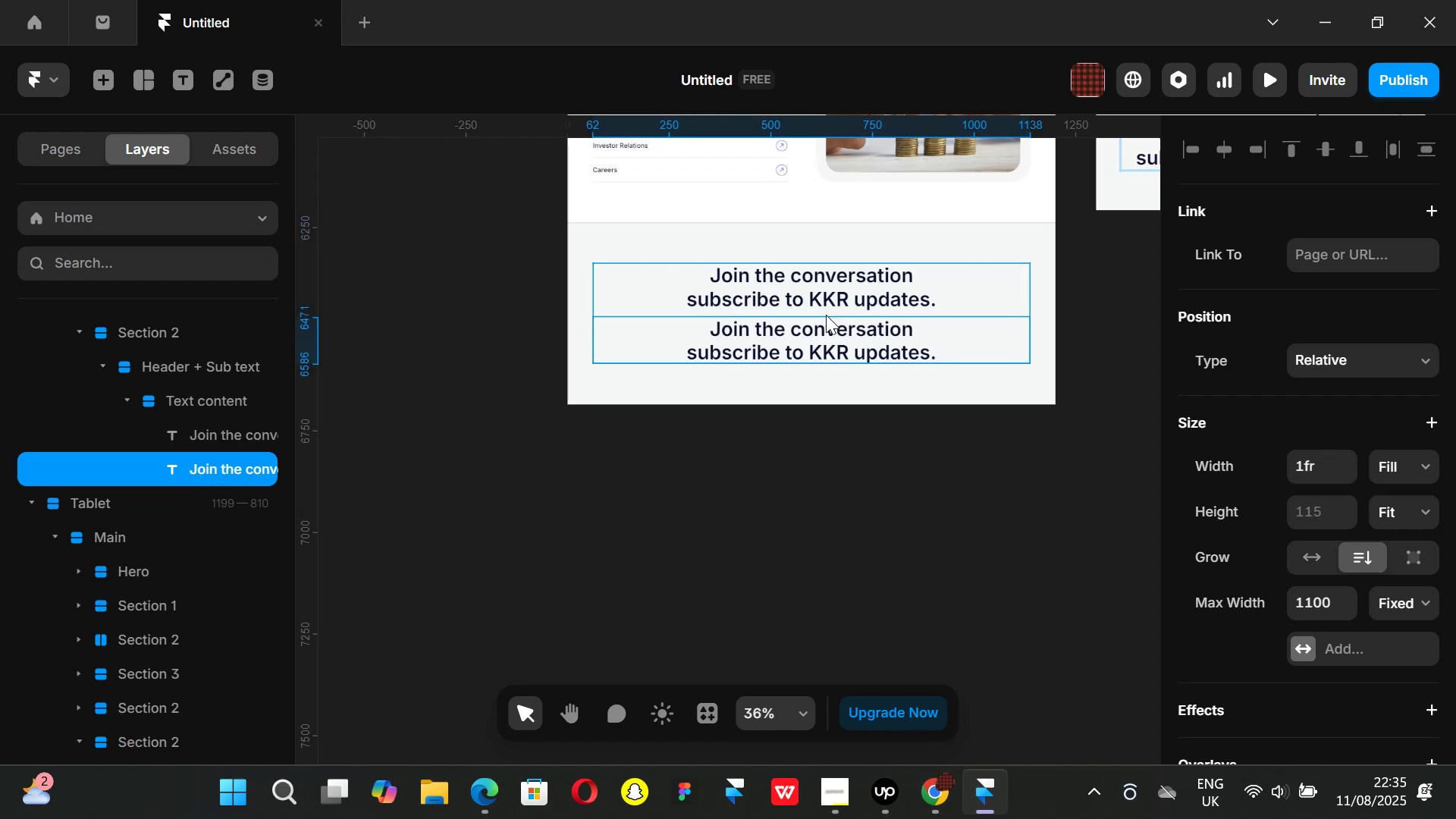 
scroll: coordinate [1299, 485], scroll_direction: down, amount: 5.0
 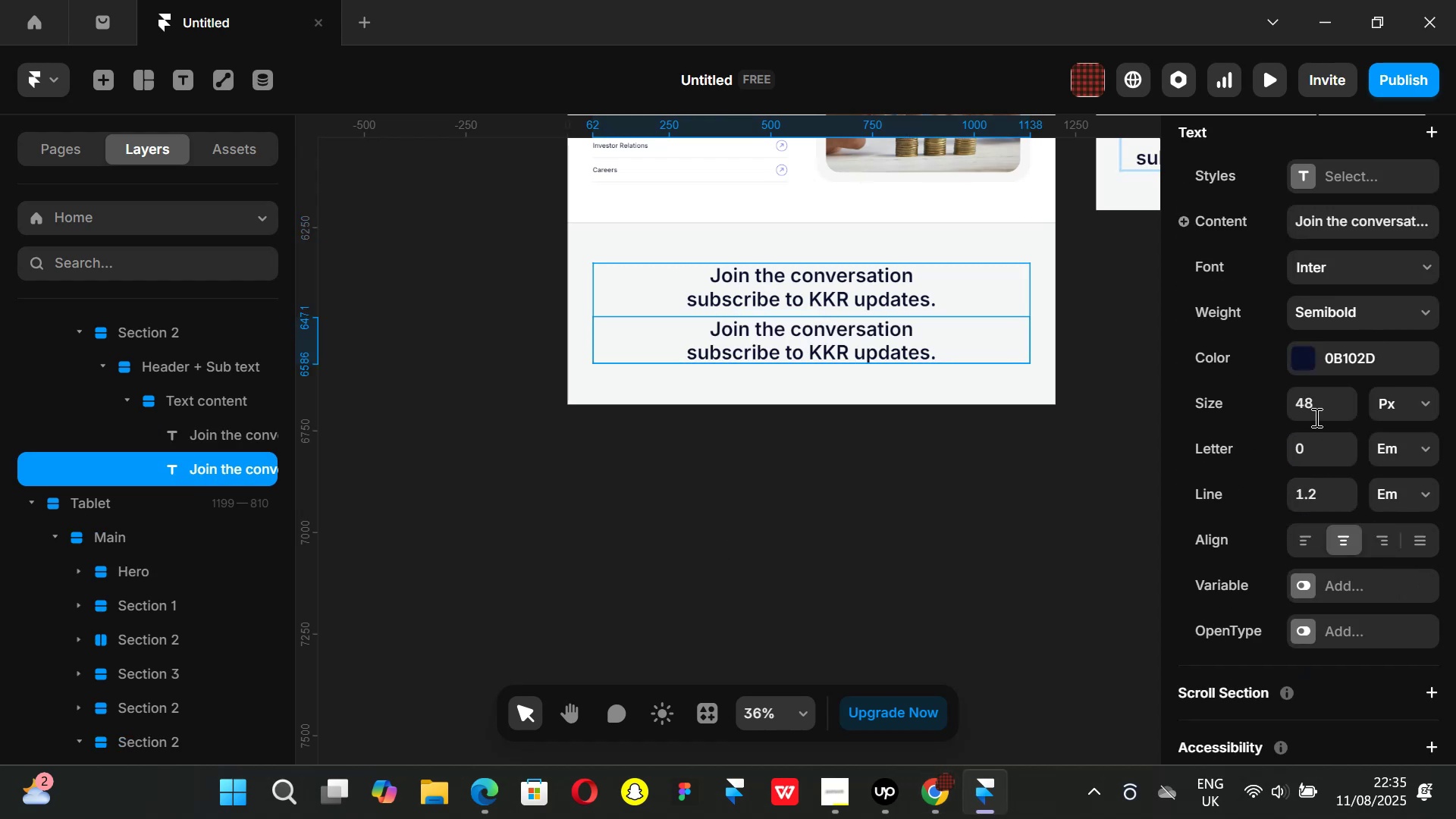 
left_click([1320, 412])
 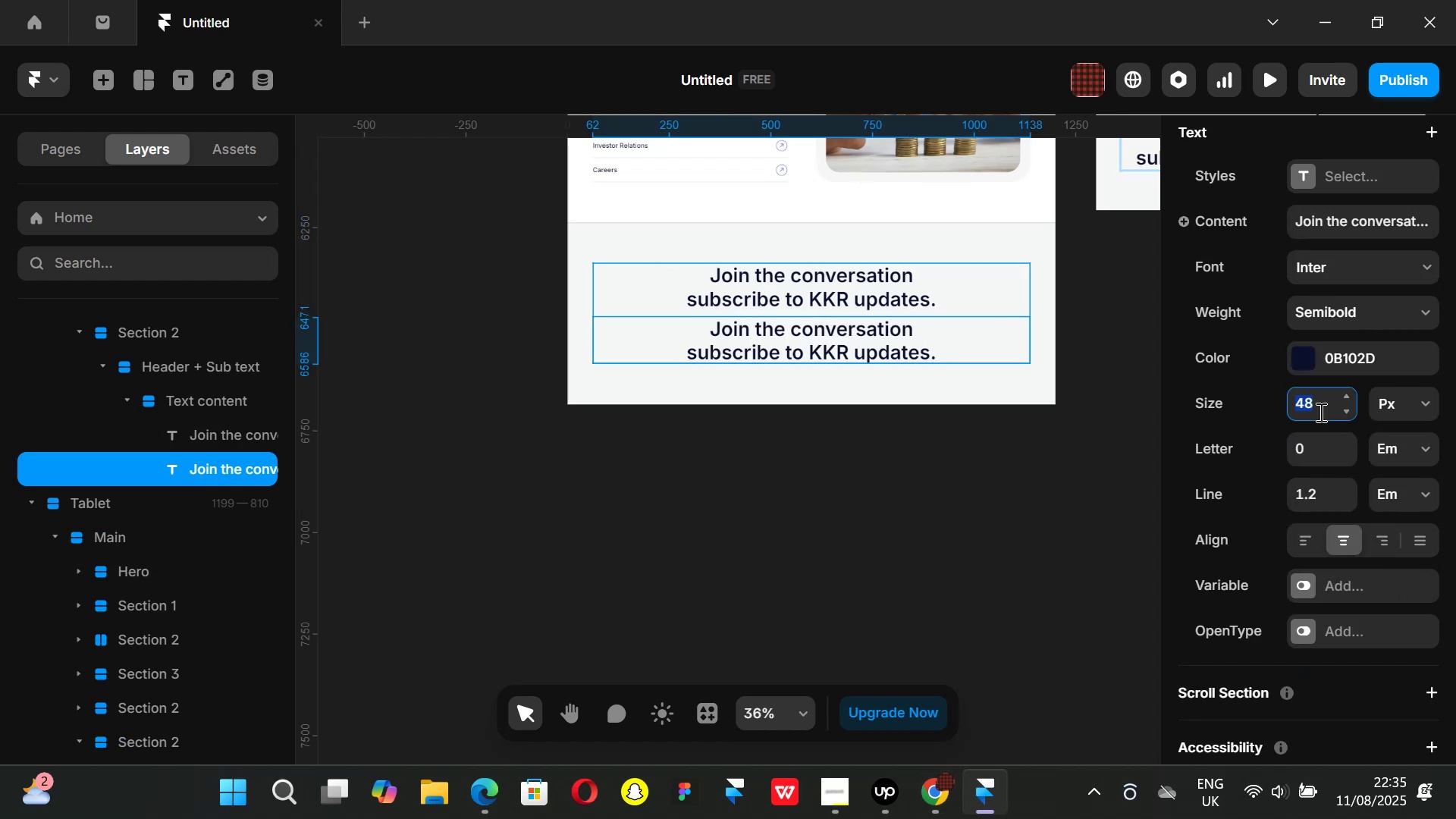 
type(14)
 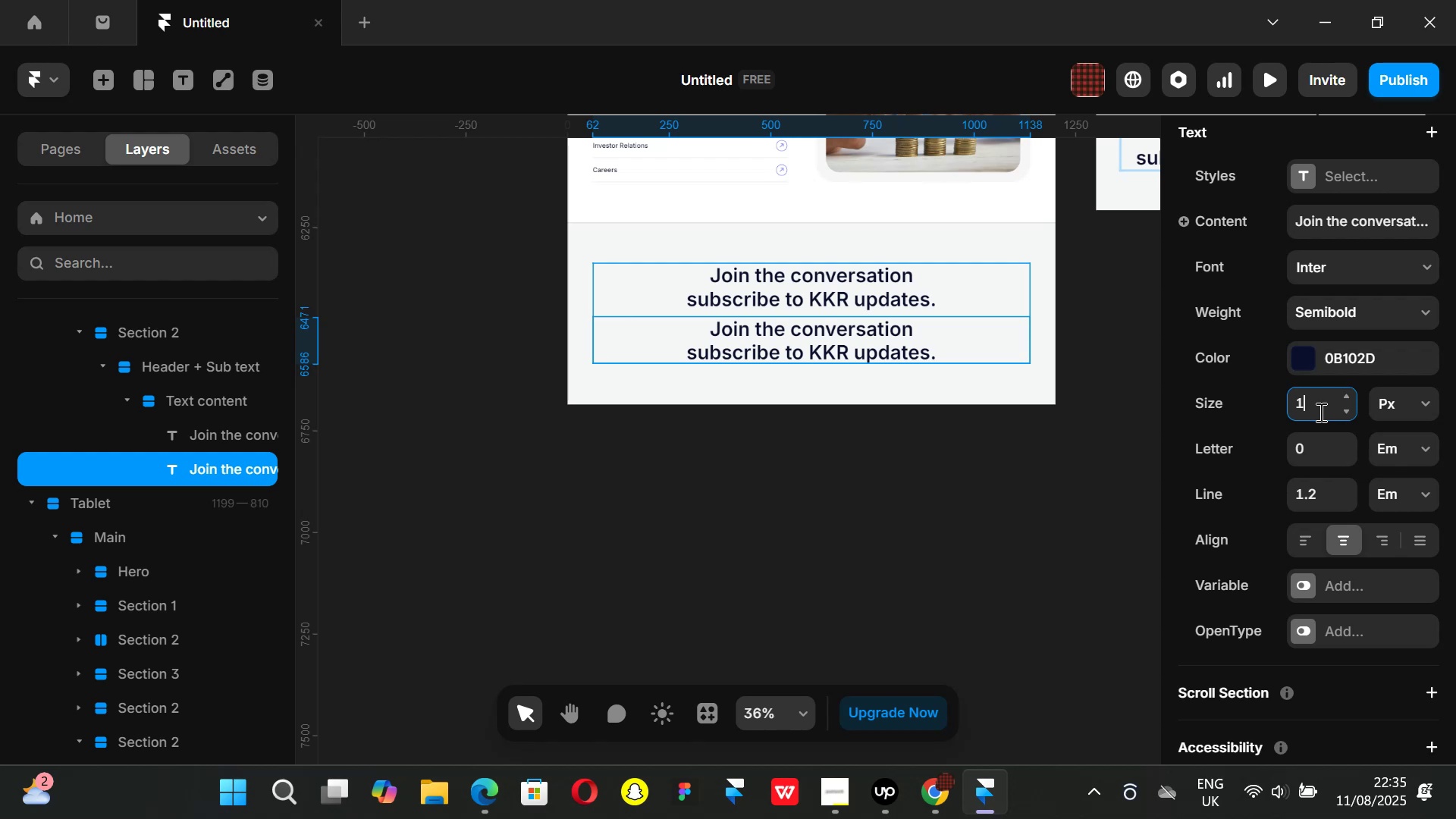 
key(Enter)
 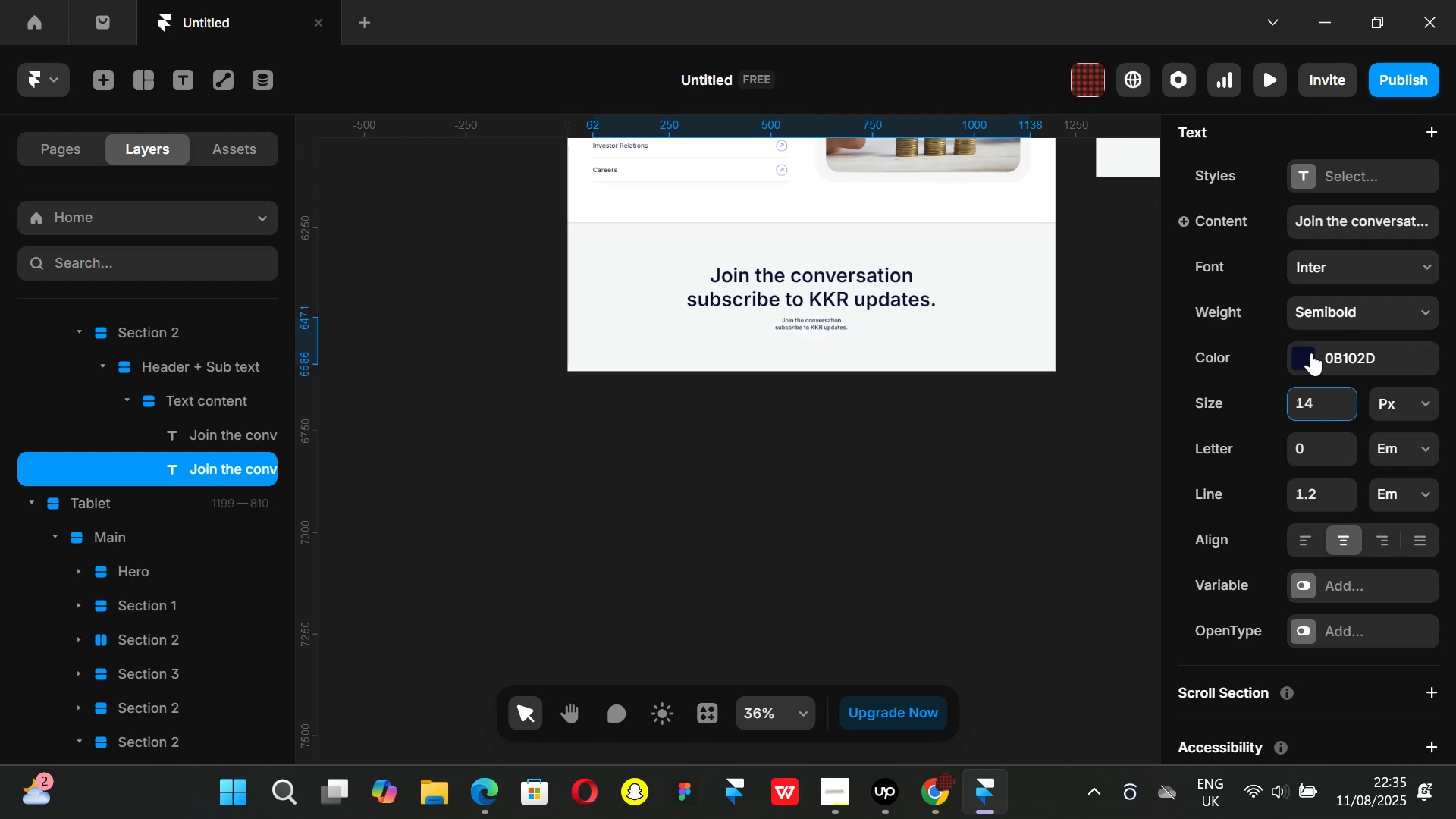 
left_click([924, 808])
 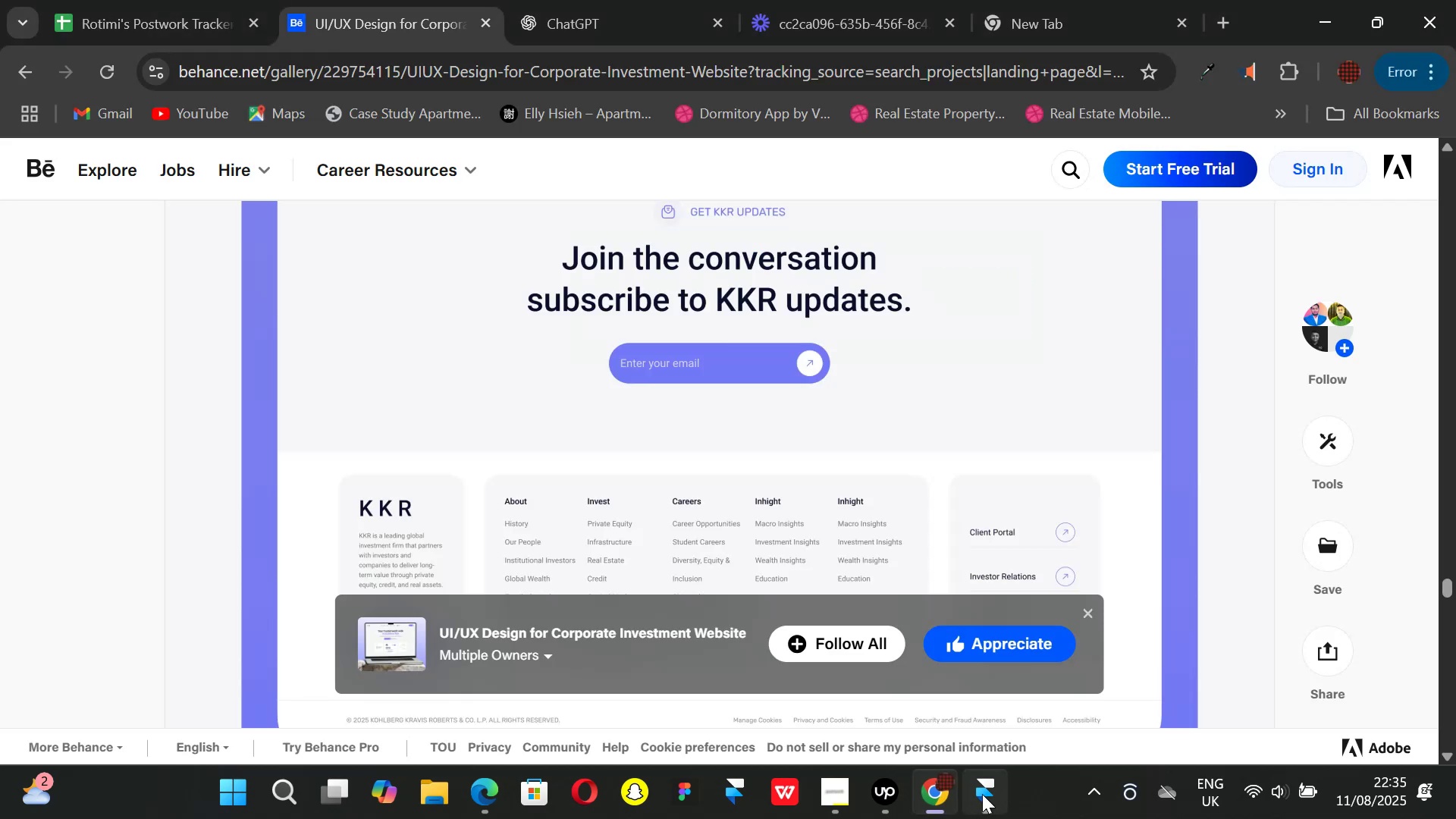 
left_click([982, 794])
 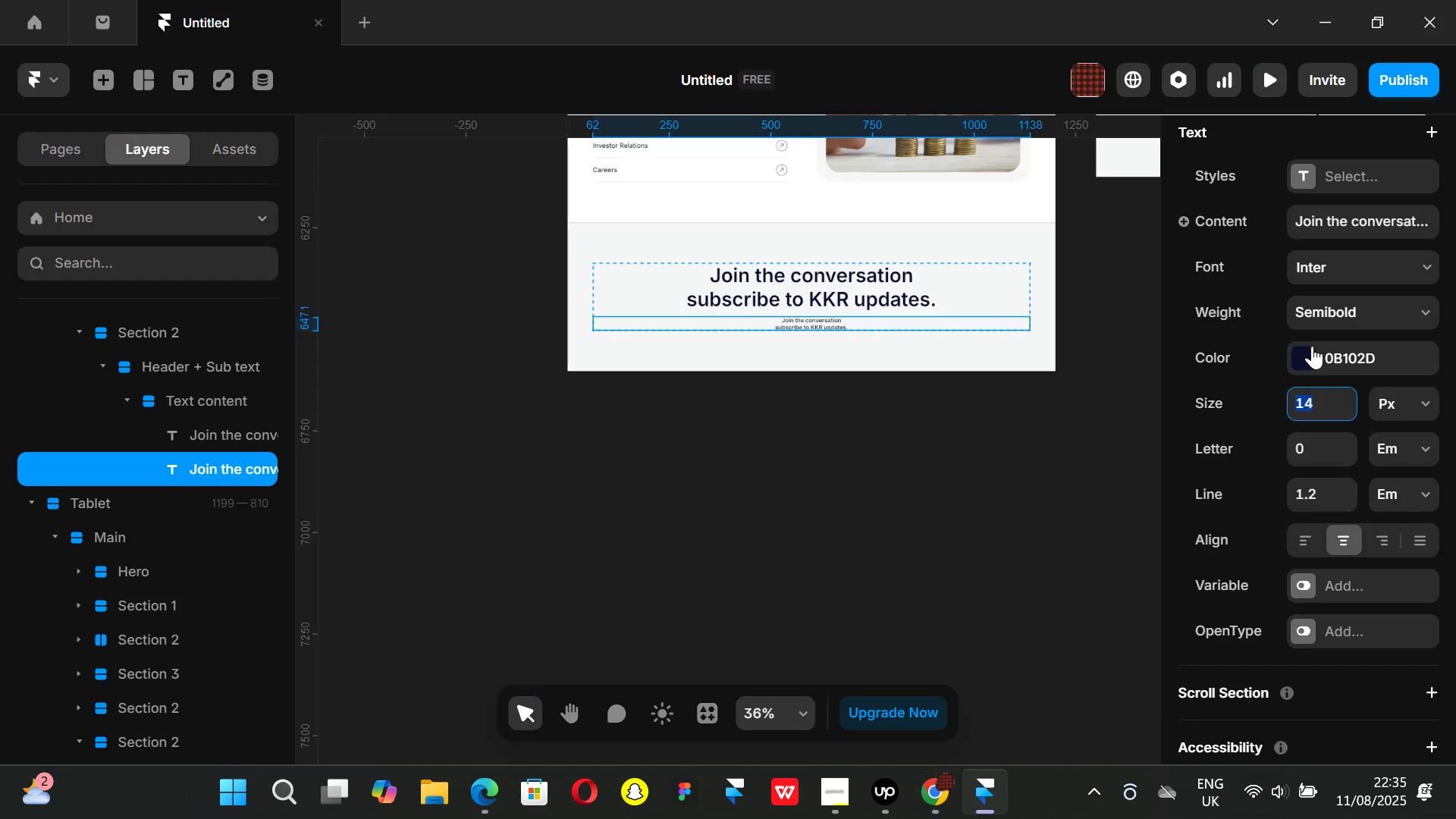 
left_click([1311, 357])
 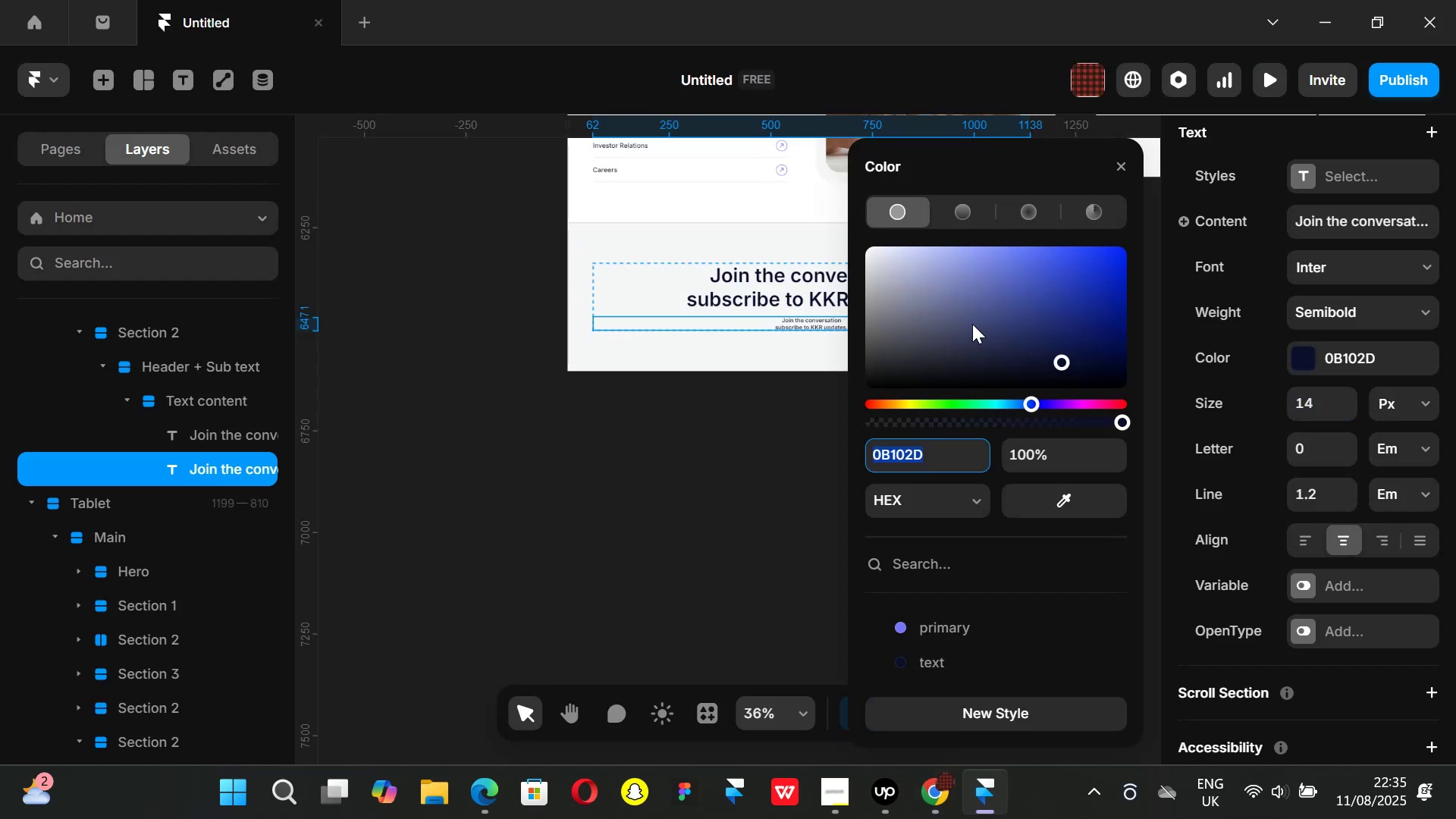 
left_click_drag(start_coordinate=[974, 321], to_coordinate=[775, 200])
 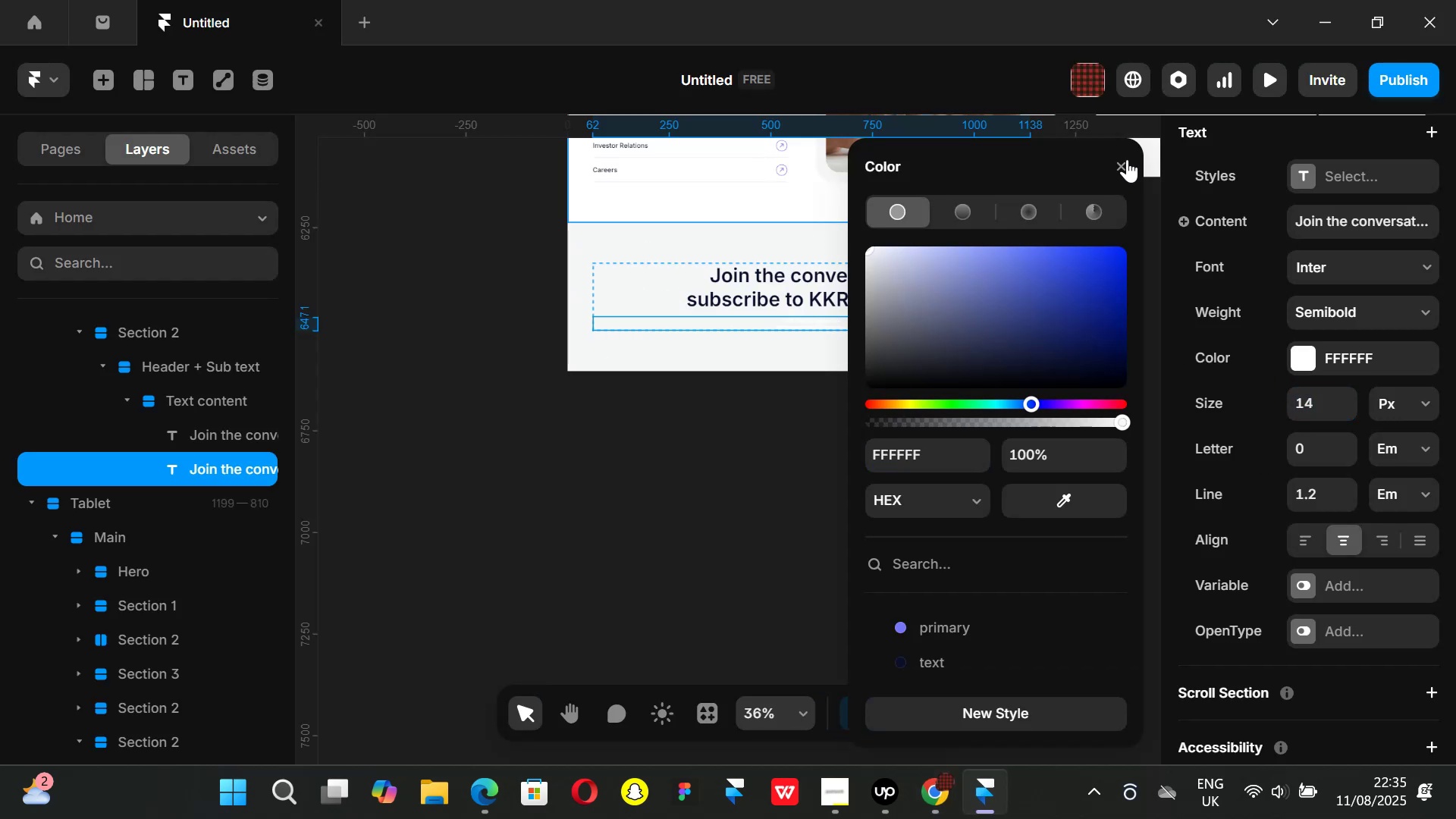 
left_click([1121, 160])
 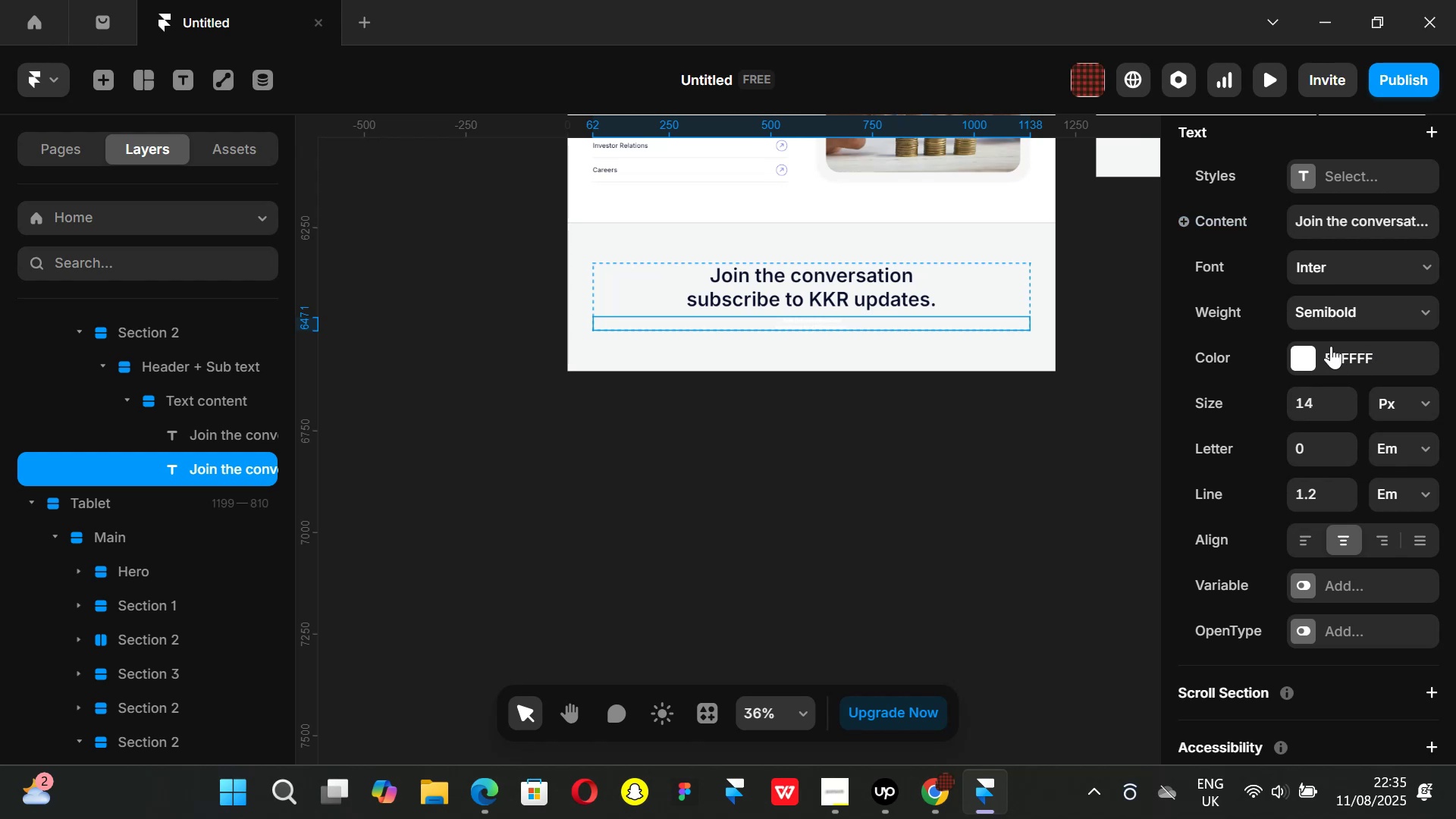 
scroll: coordinate [1316, 309], scroll_direction: up, amount: 2.0
 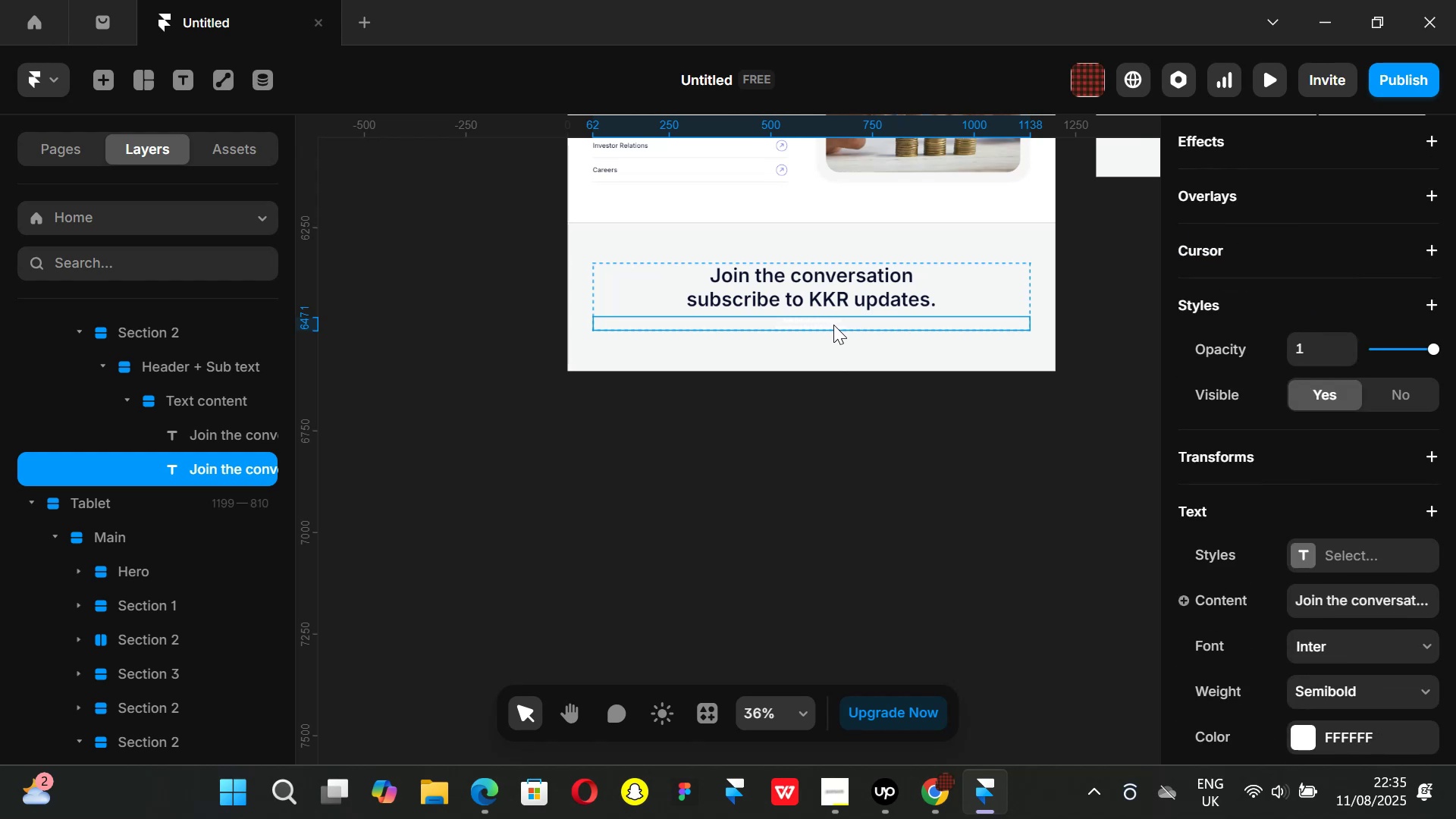 
double_click([833, 325])
 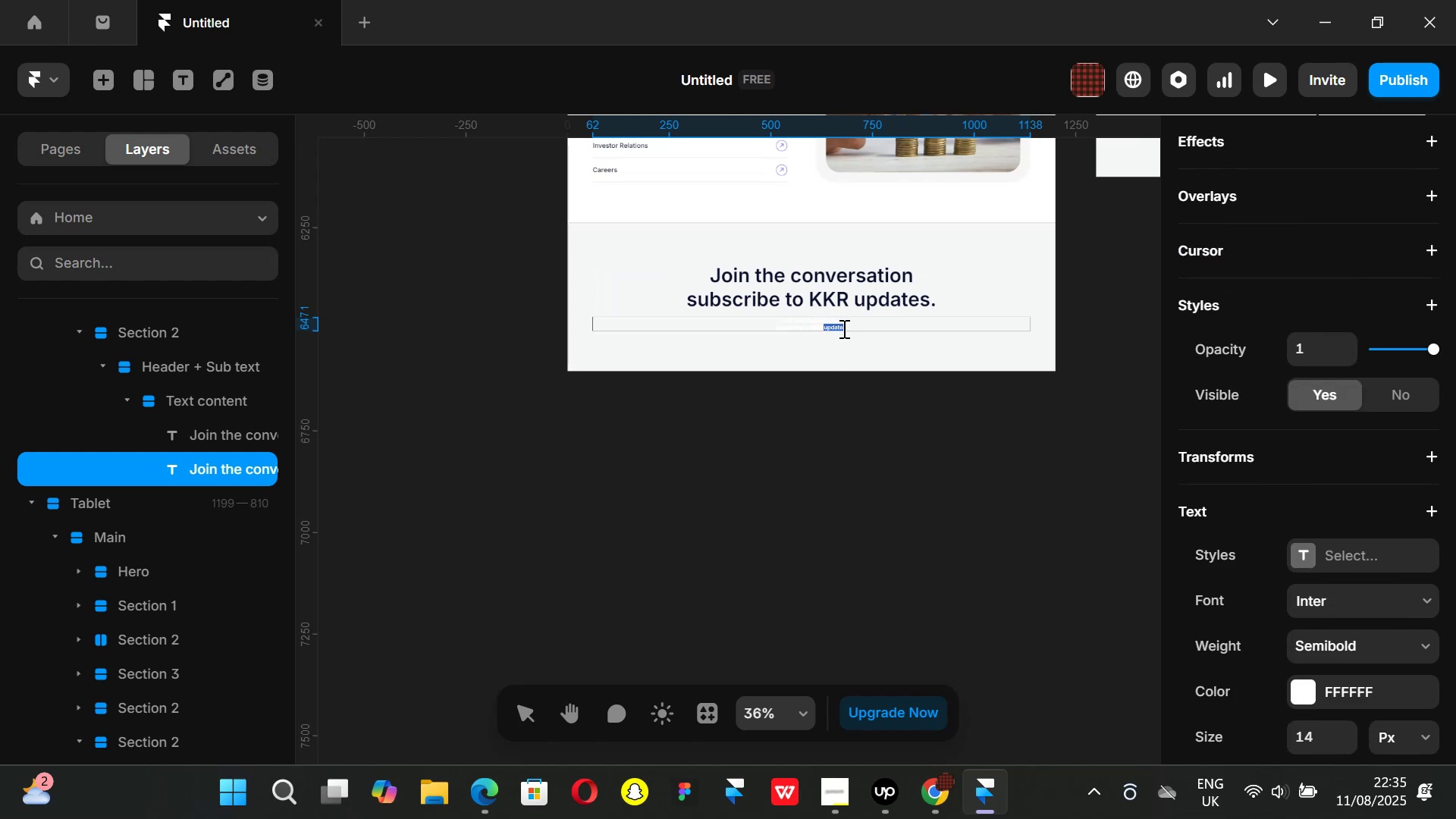 
hold_key(key=ControlLeft, duration=0.98)
scroll: coordinate [811, 316], scroll_direction: up, amount: 2.0
 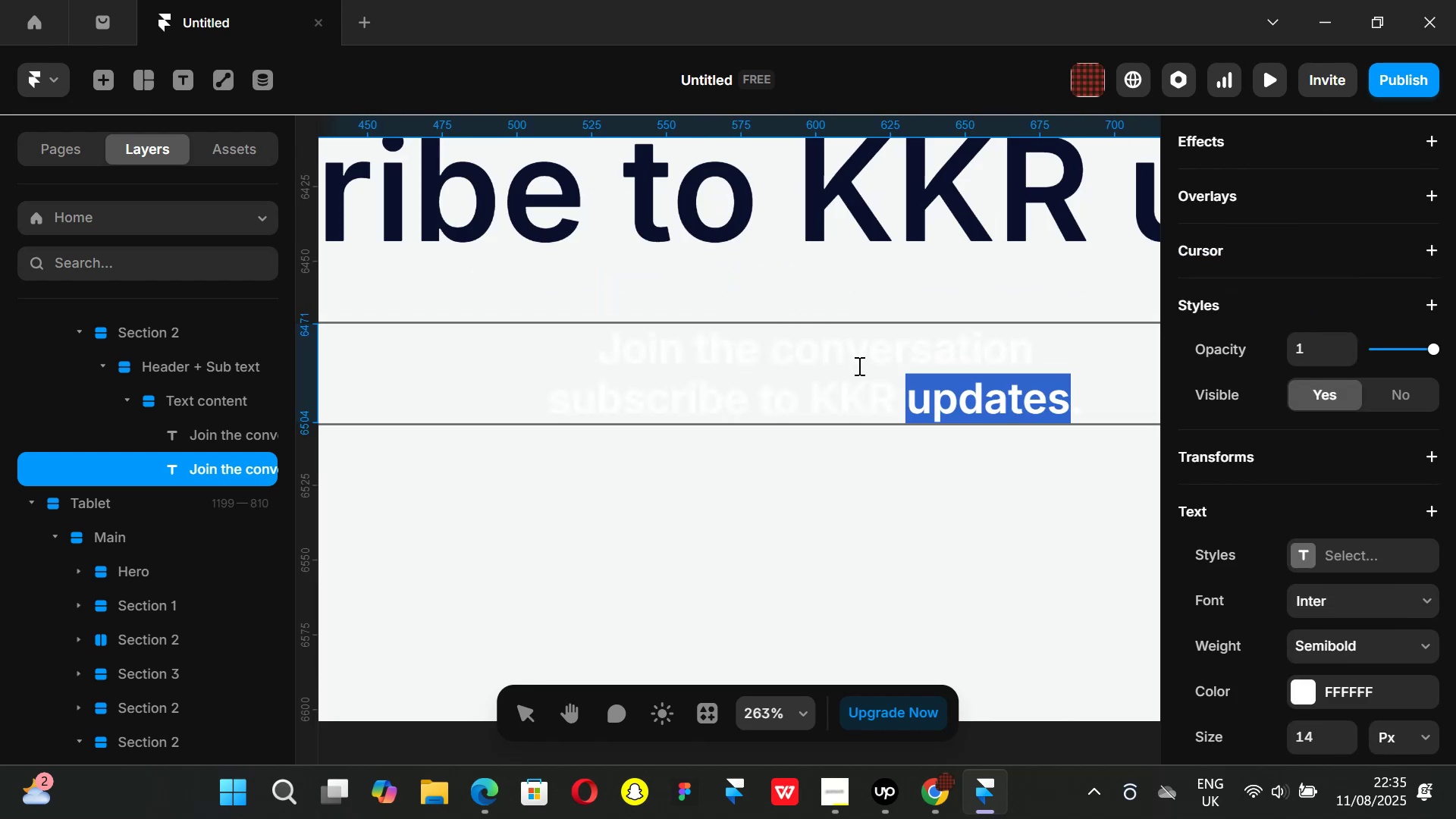 
key(Backspace)
 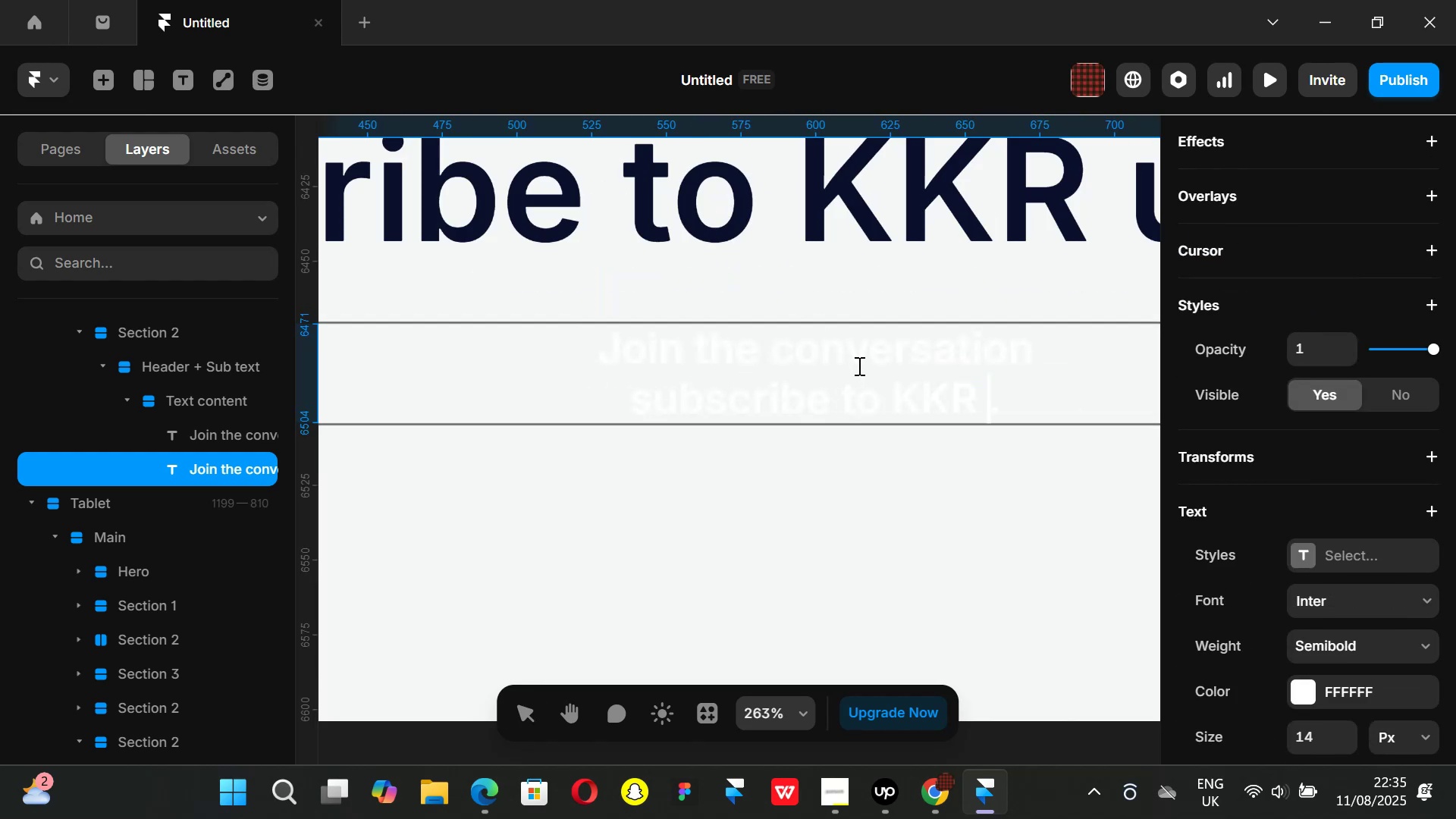 
key(Backspace)
 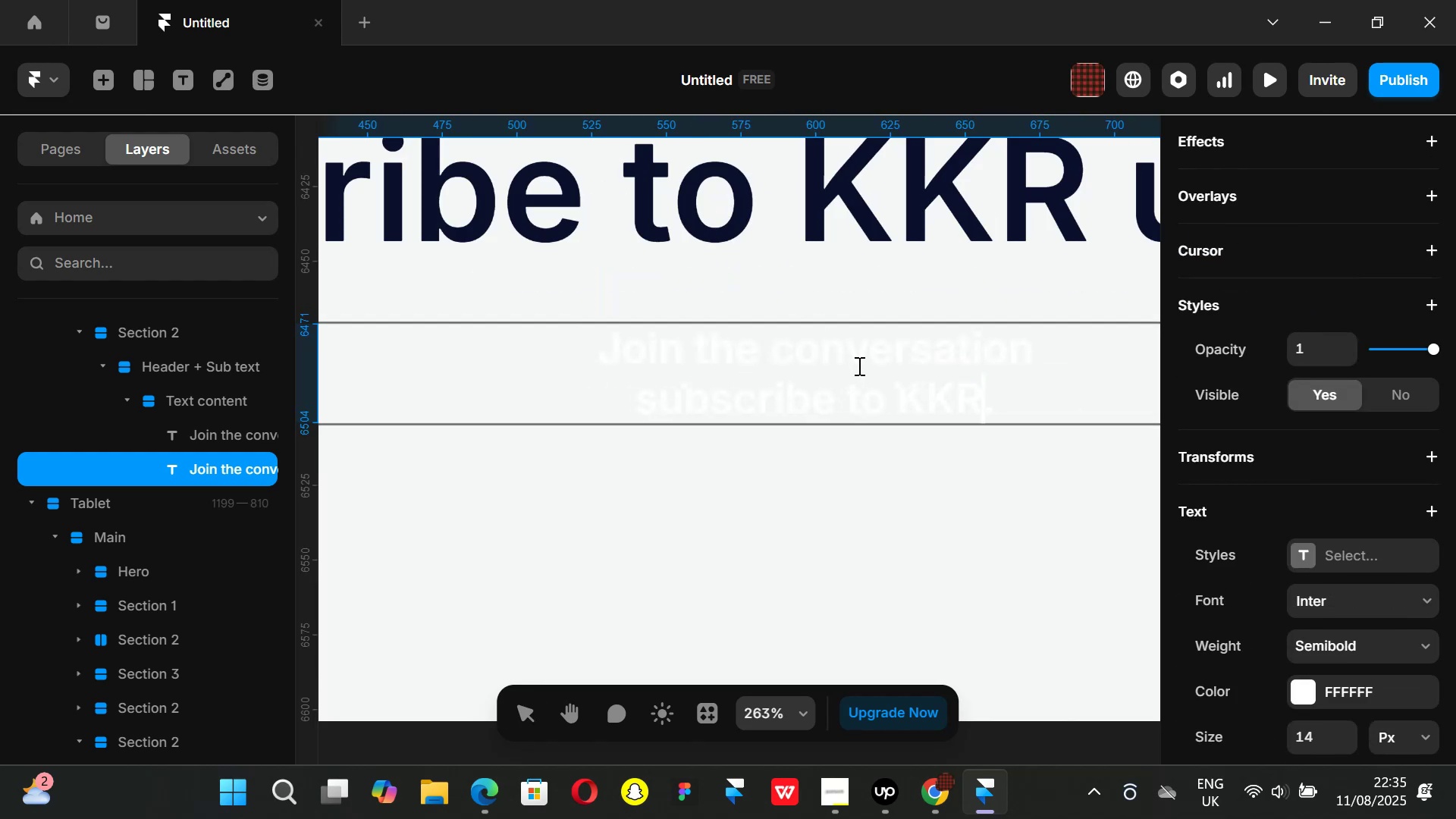 
hold_key(key=Backspace, duration=0.49)
 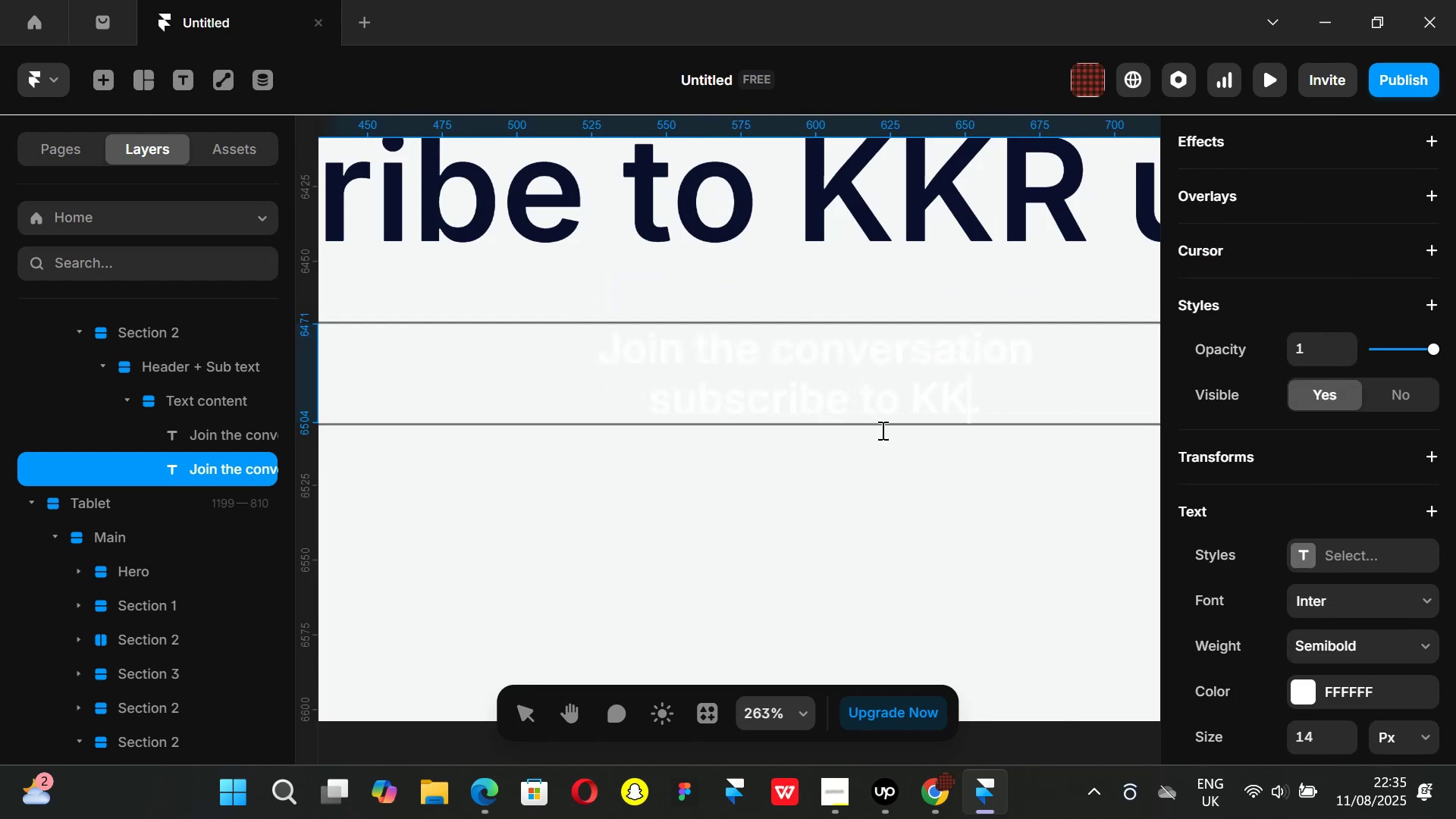 
left_click([864, 540])
 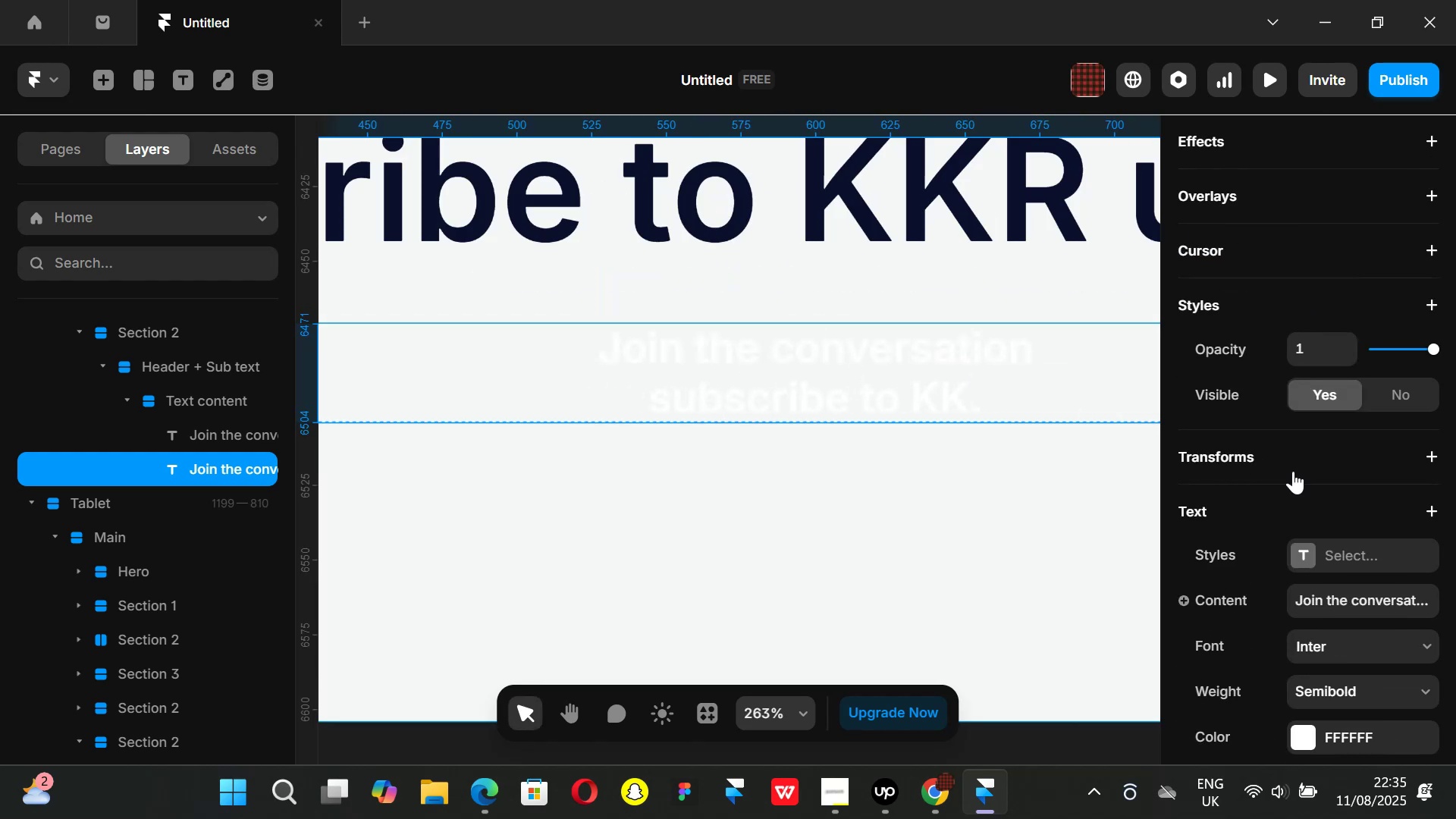 
scroll: coordinate [1336, 490], scroll_direction: down, amount: 3.0
 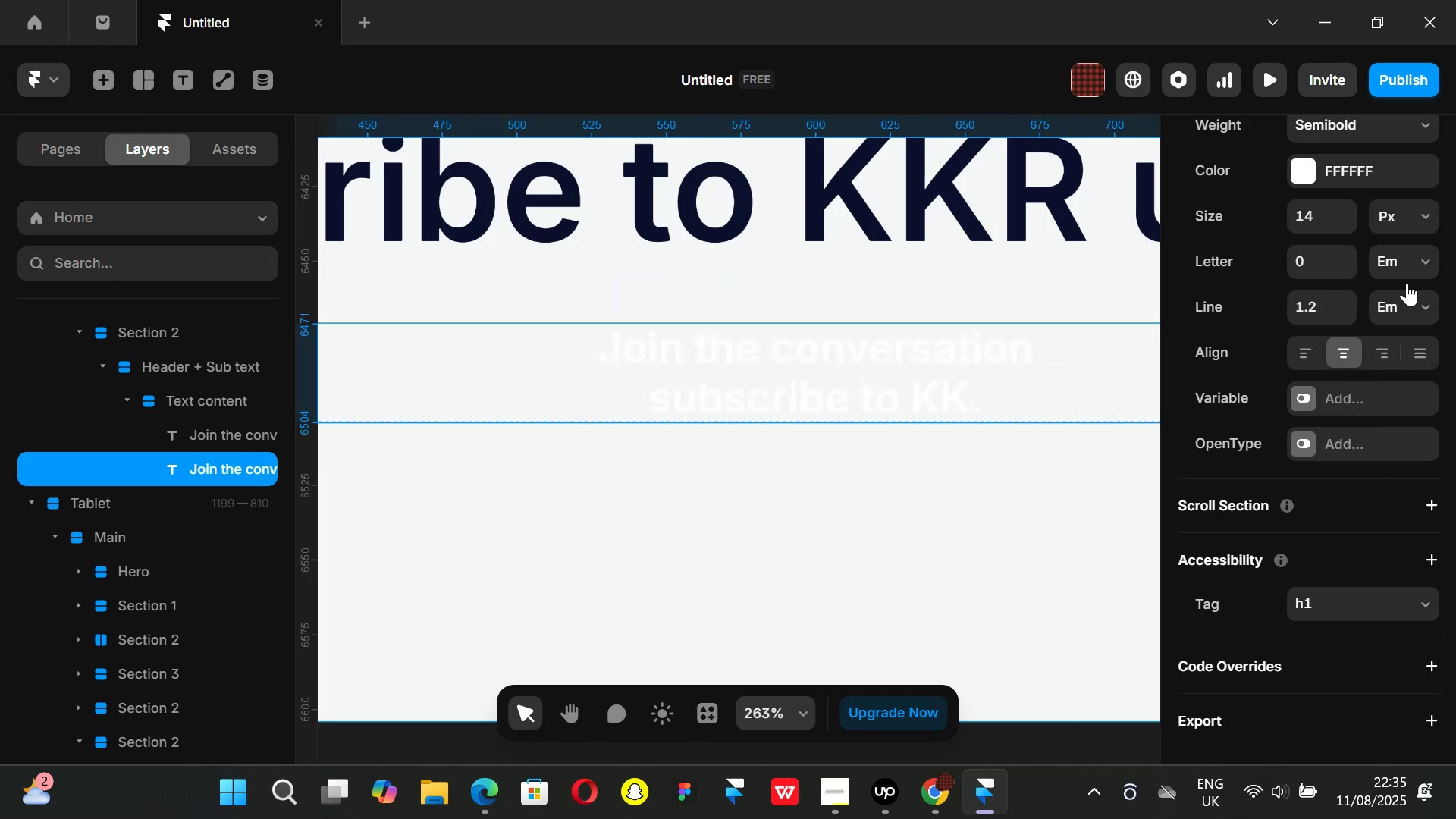 
scroll: coordinate [1317, 359], scroll_direction: up, amount: 1.0
 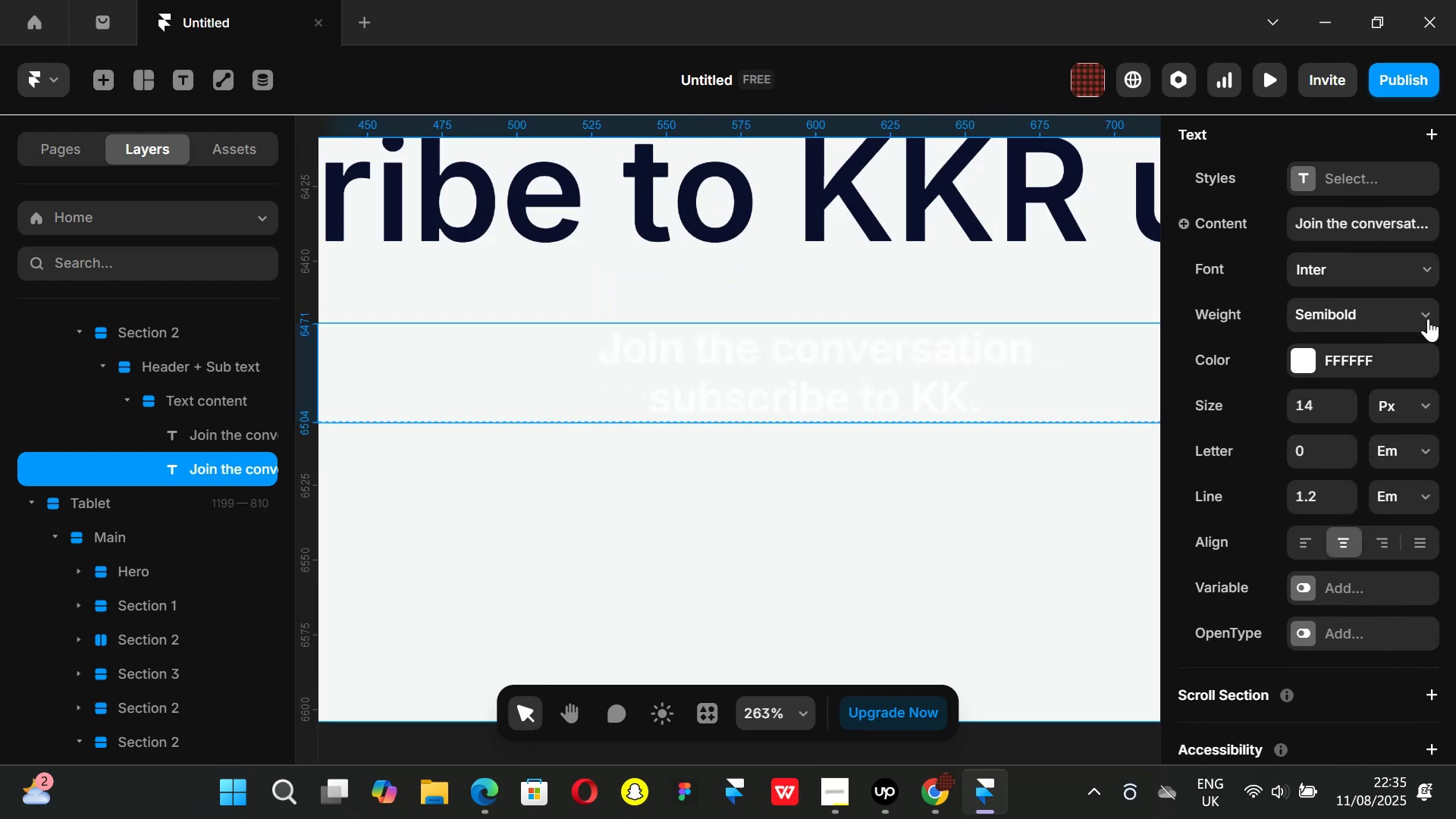 
left_click([1423, 316])
 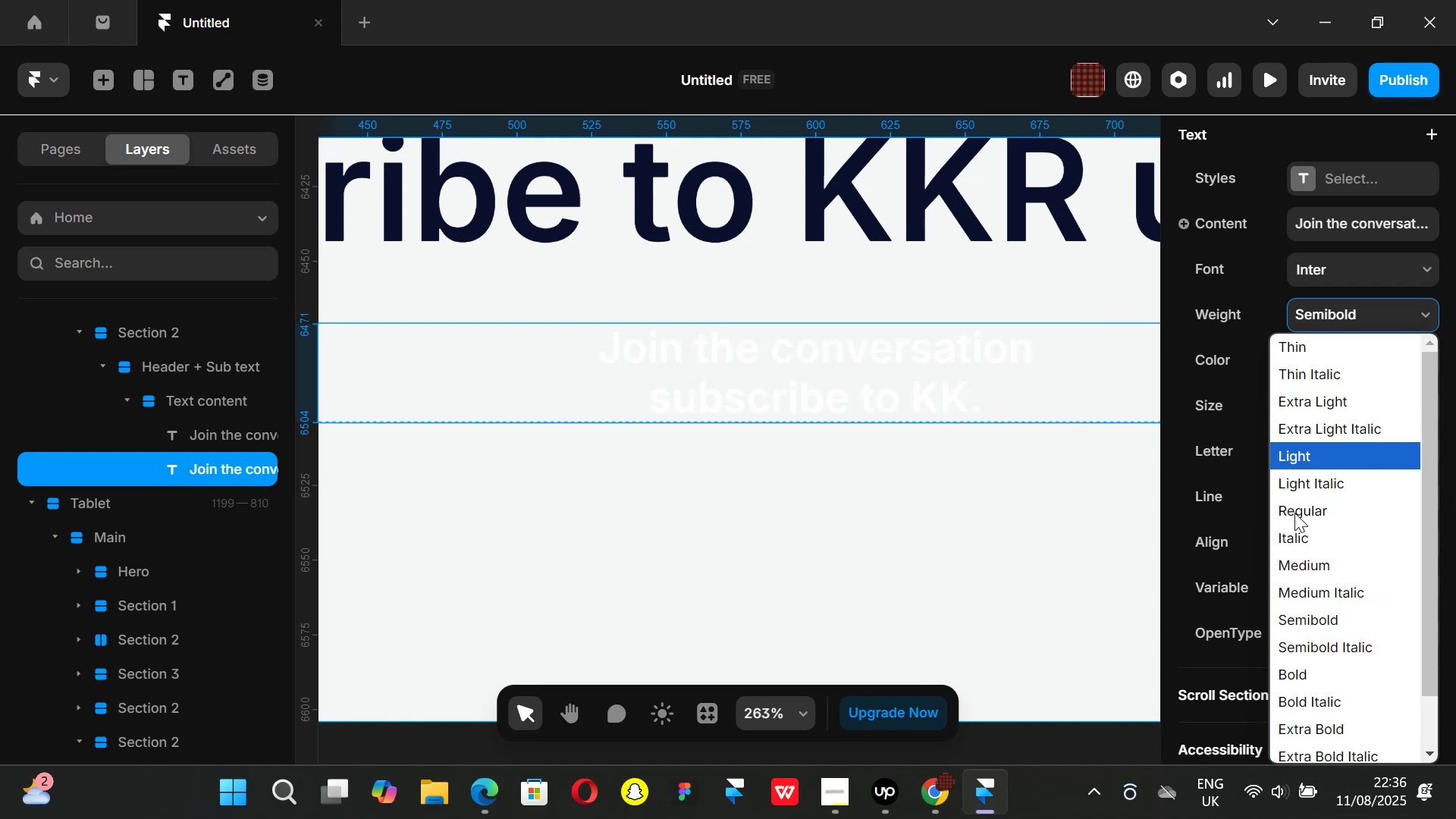 
left_click([1294, 513])
 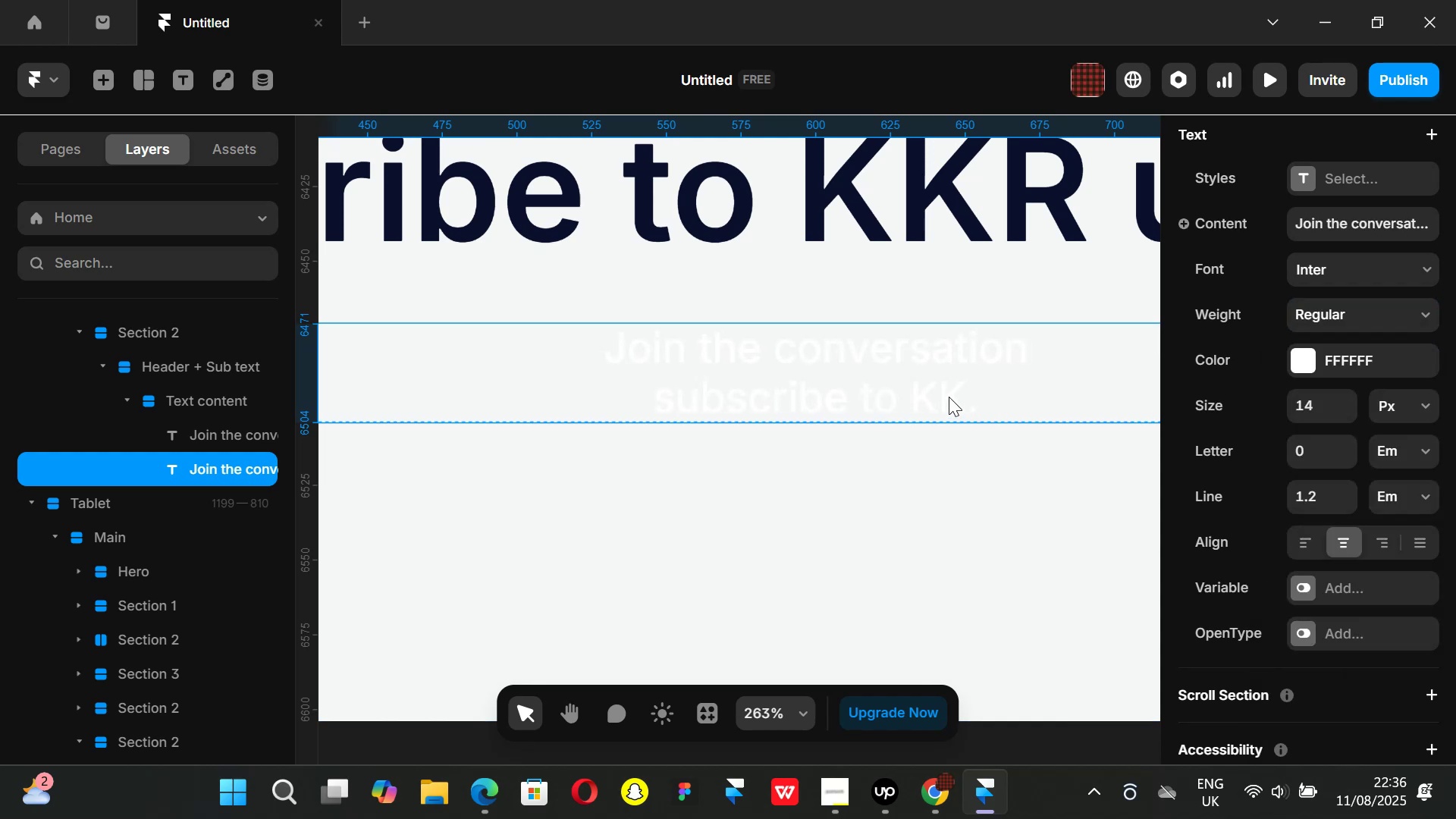 
double_click([962, 402])
 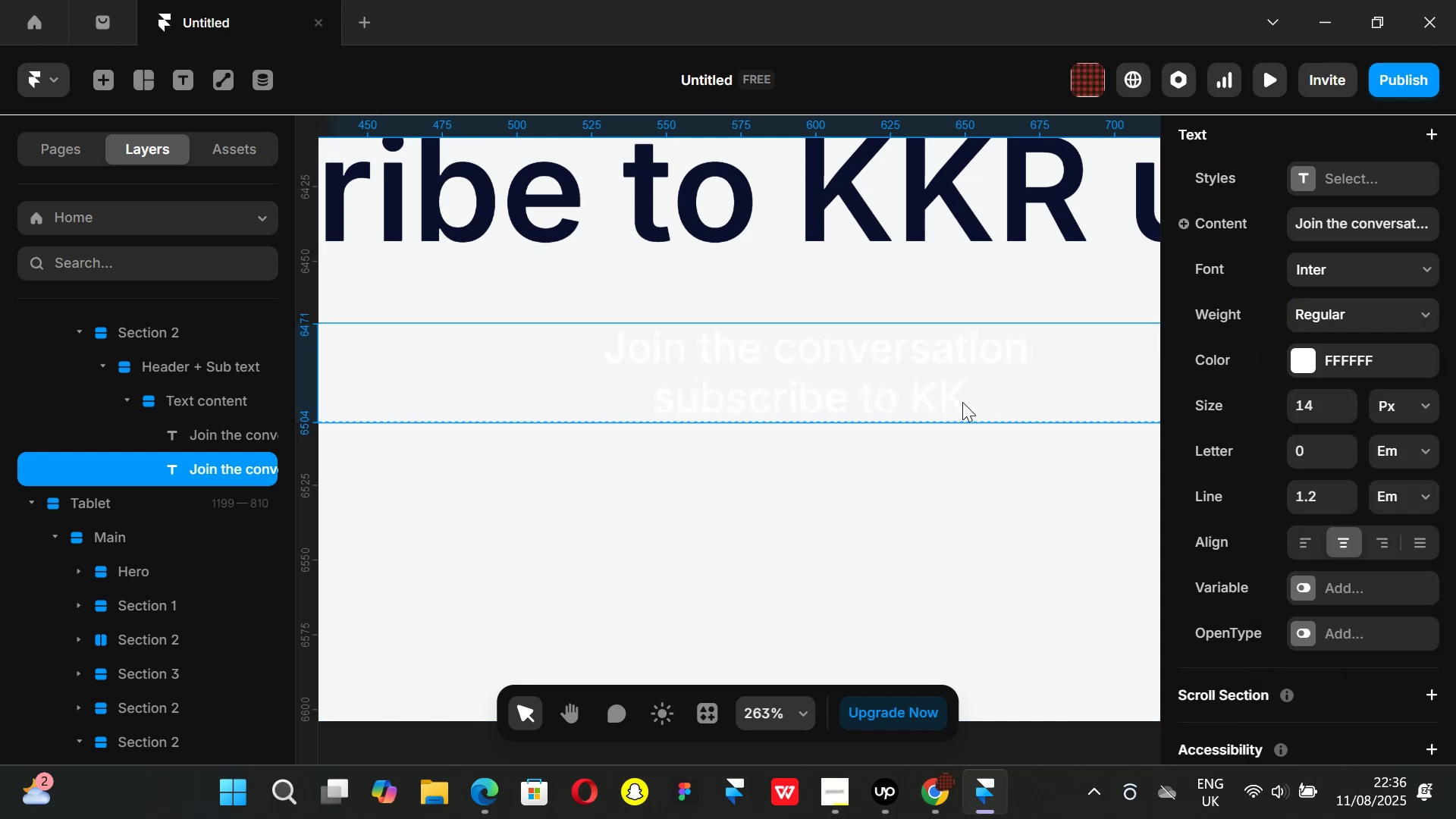 
triple_click([962, 402])
 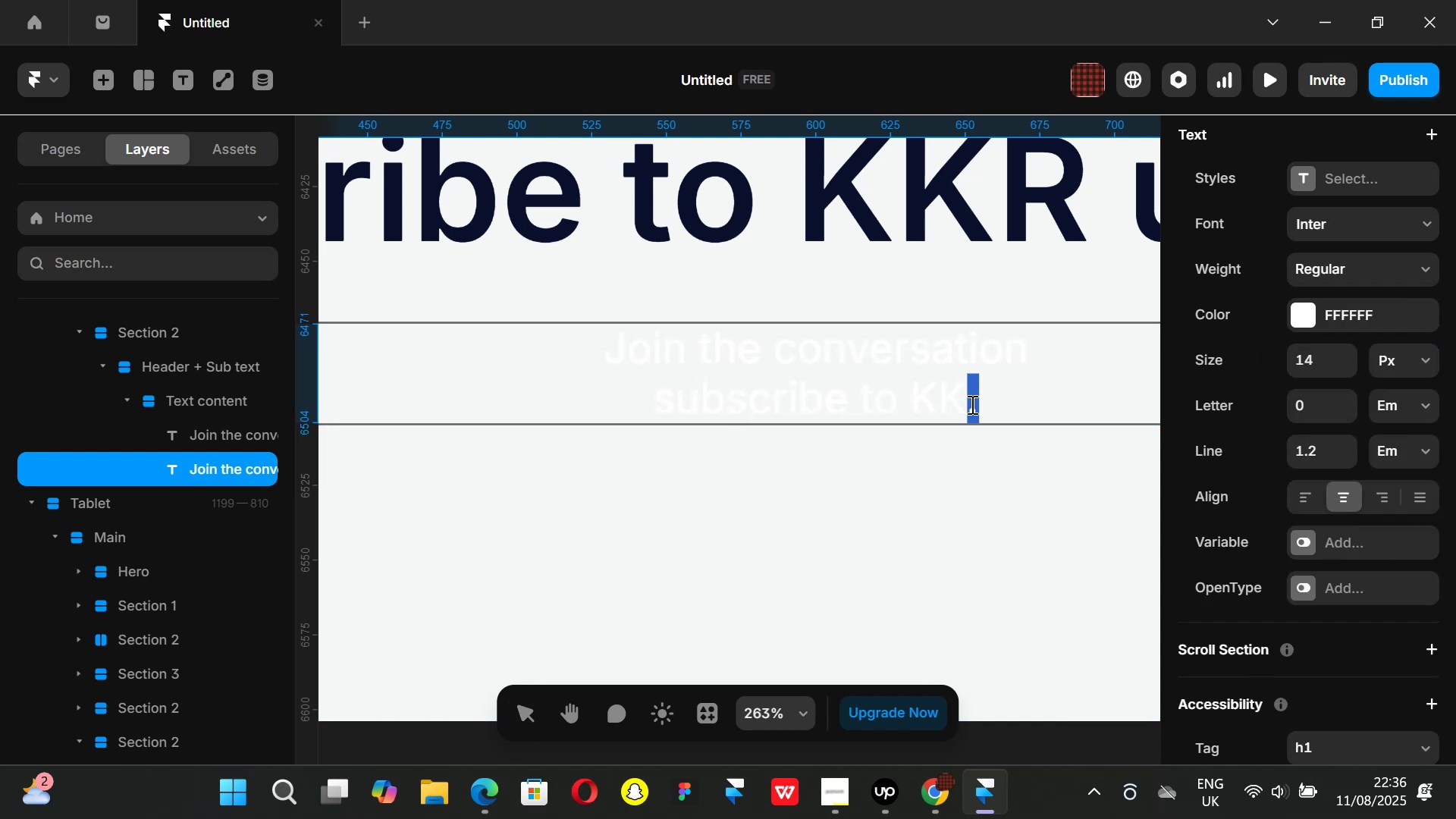 
left_click([971, 404])
 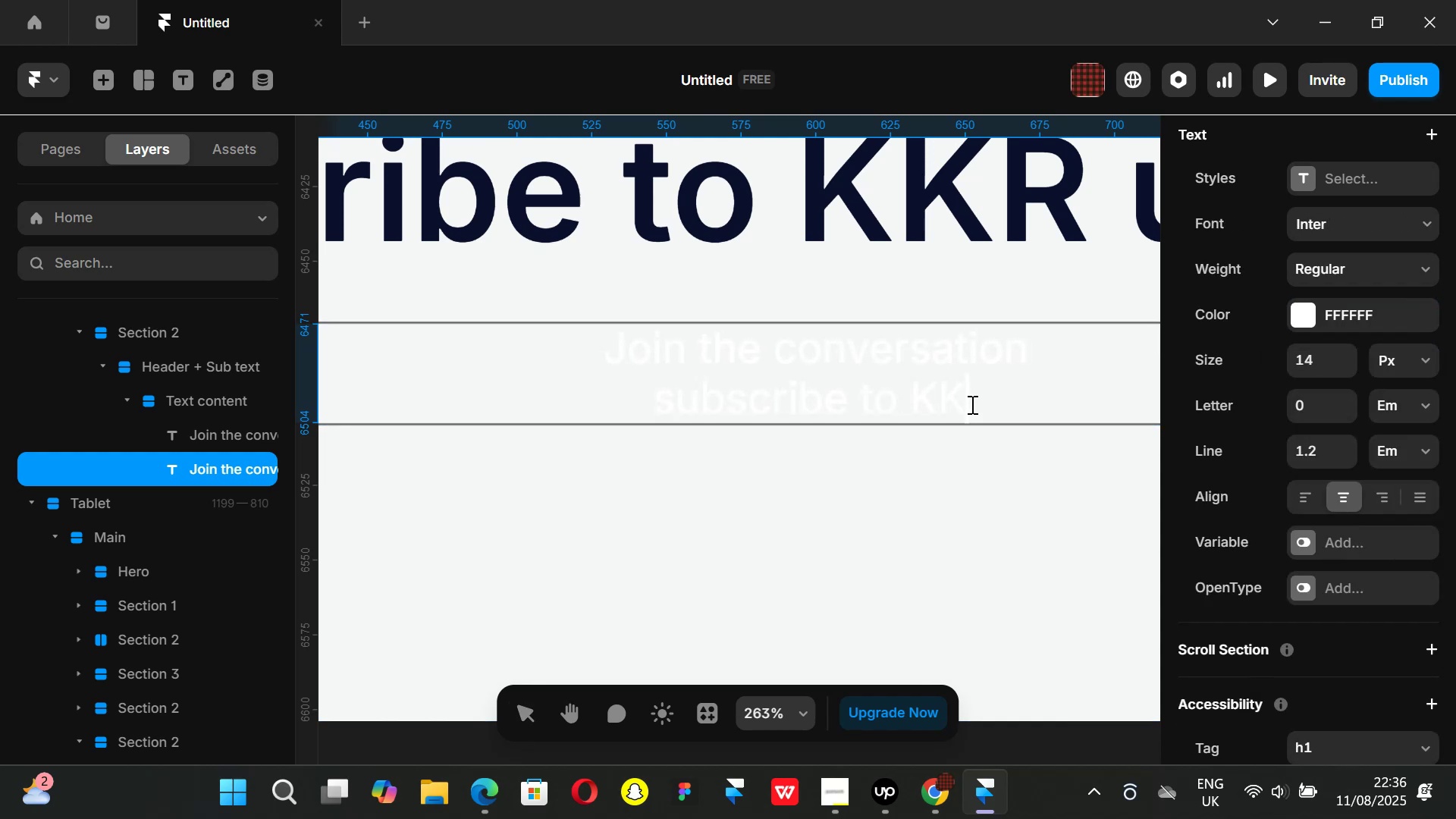 
left_click_drag(start_coordinate=[971, 404], to_coordinate=[733, 359])
 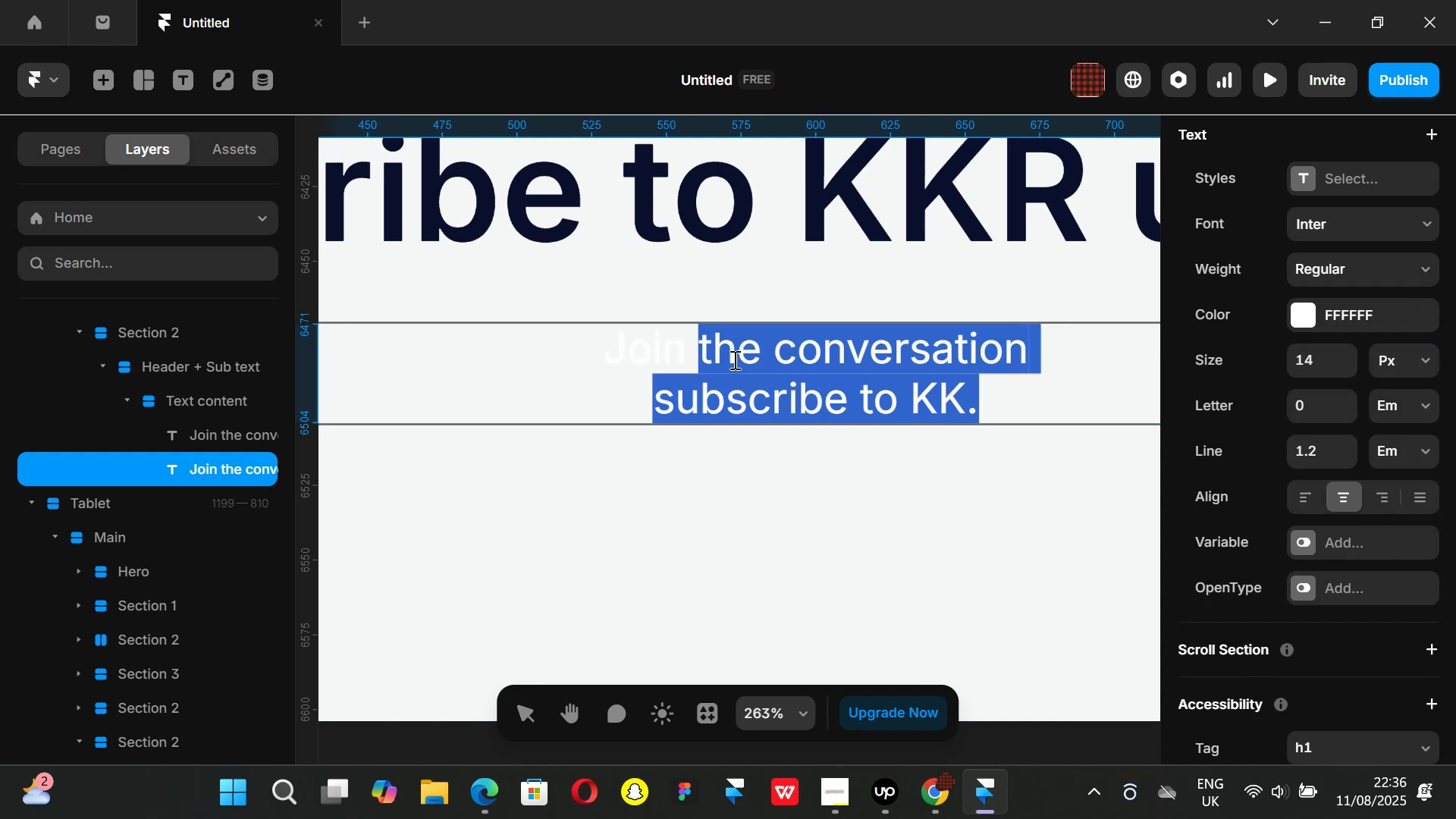 
key(Backspace)
 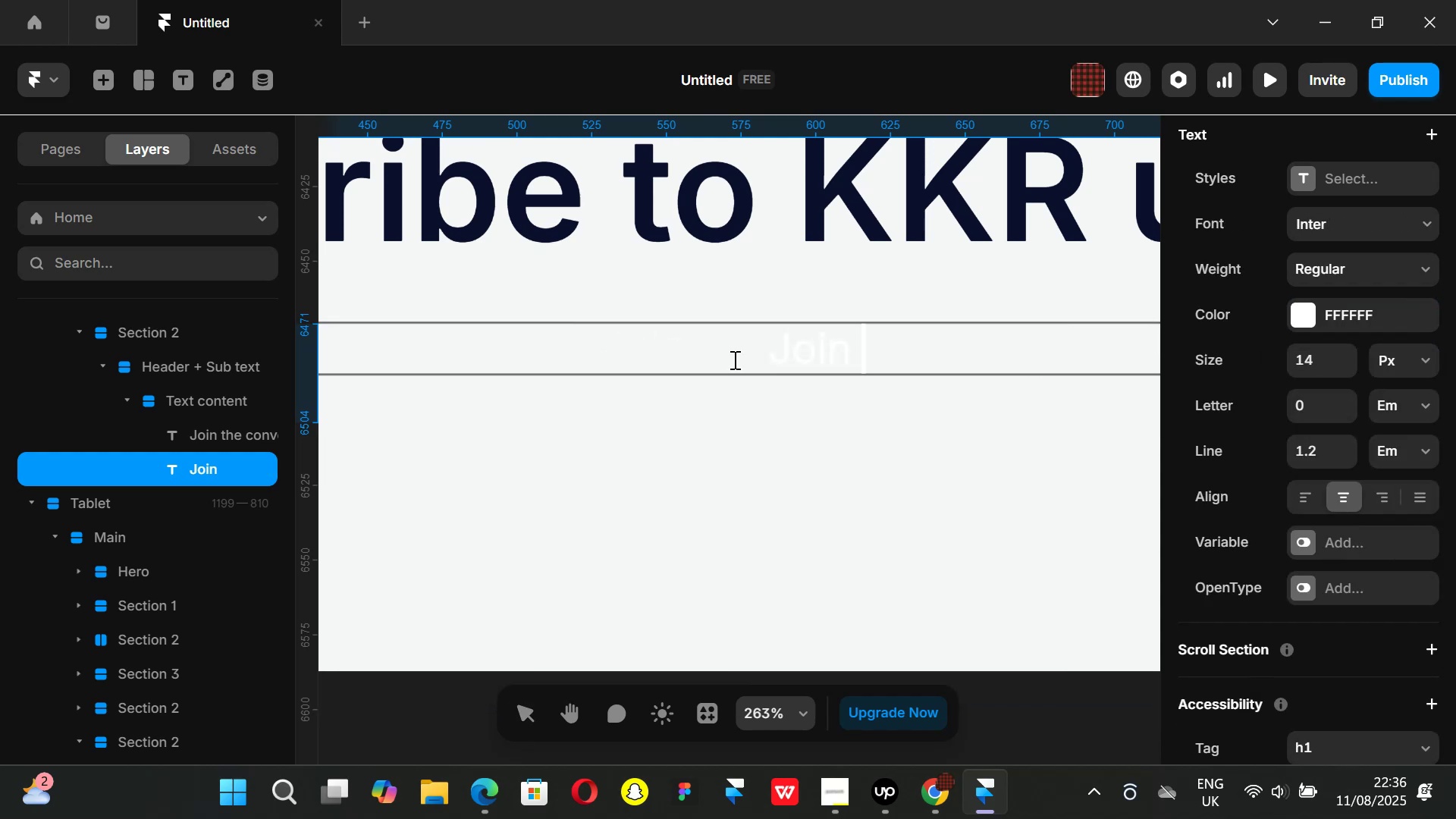 
key(Backspace)
 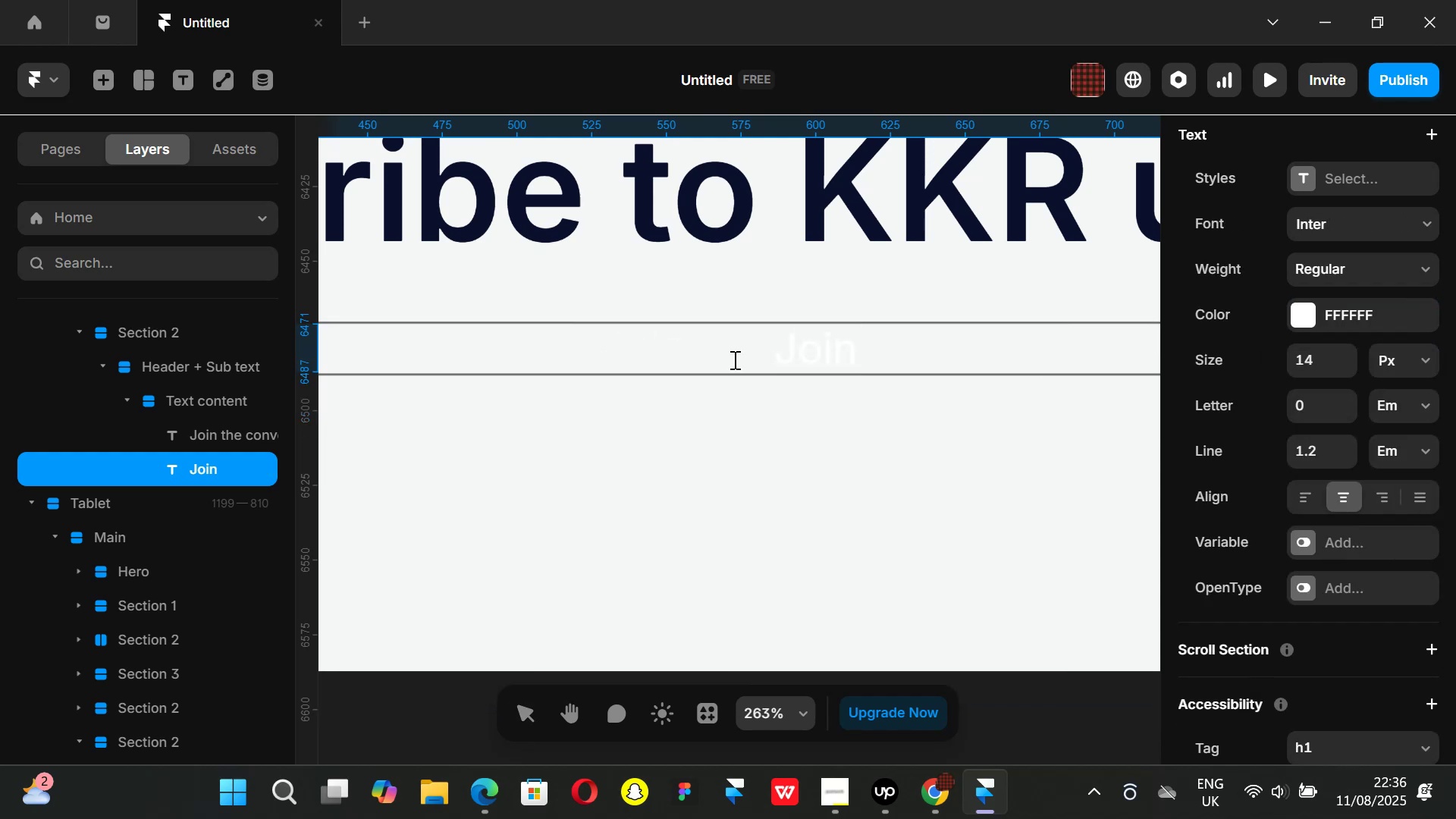 
key(Backspace)
 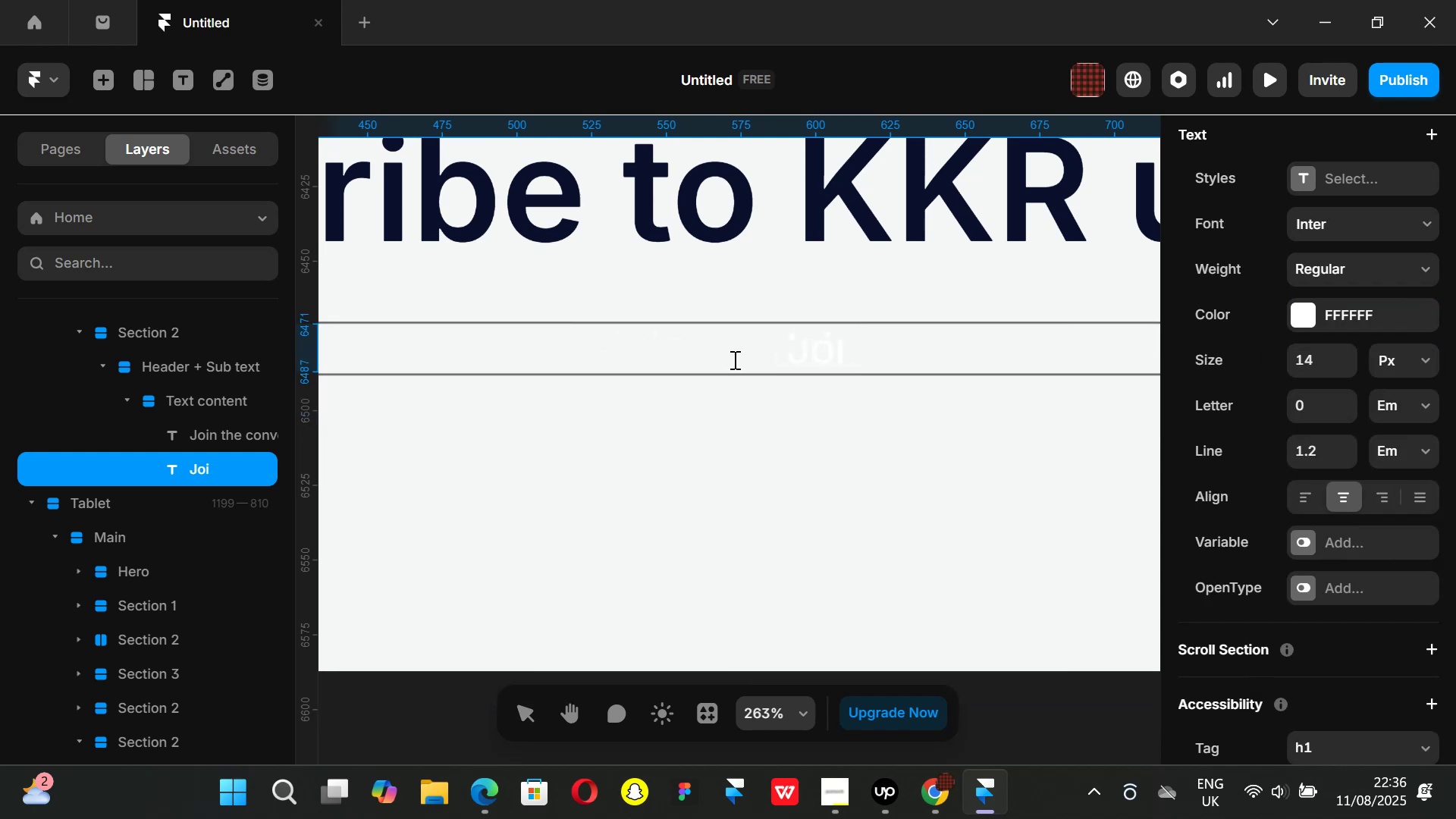 
key(Backspace)
 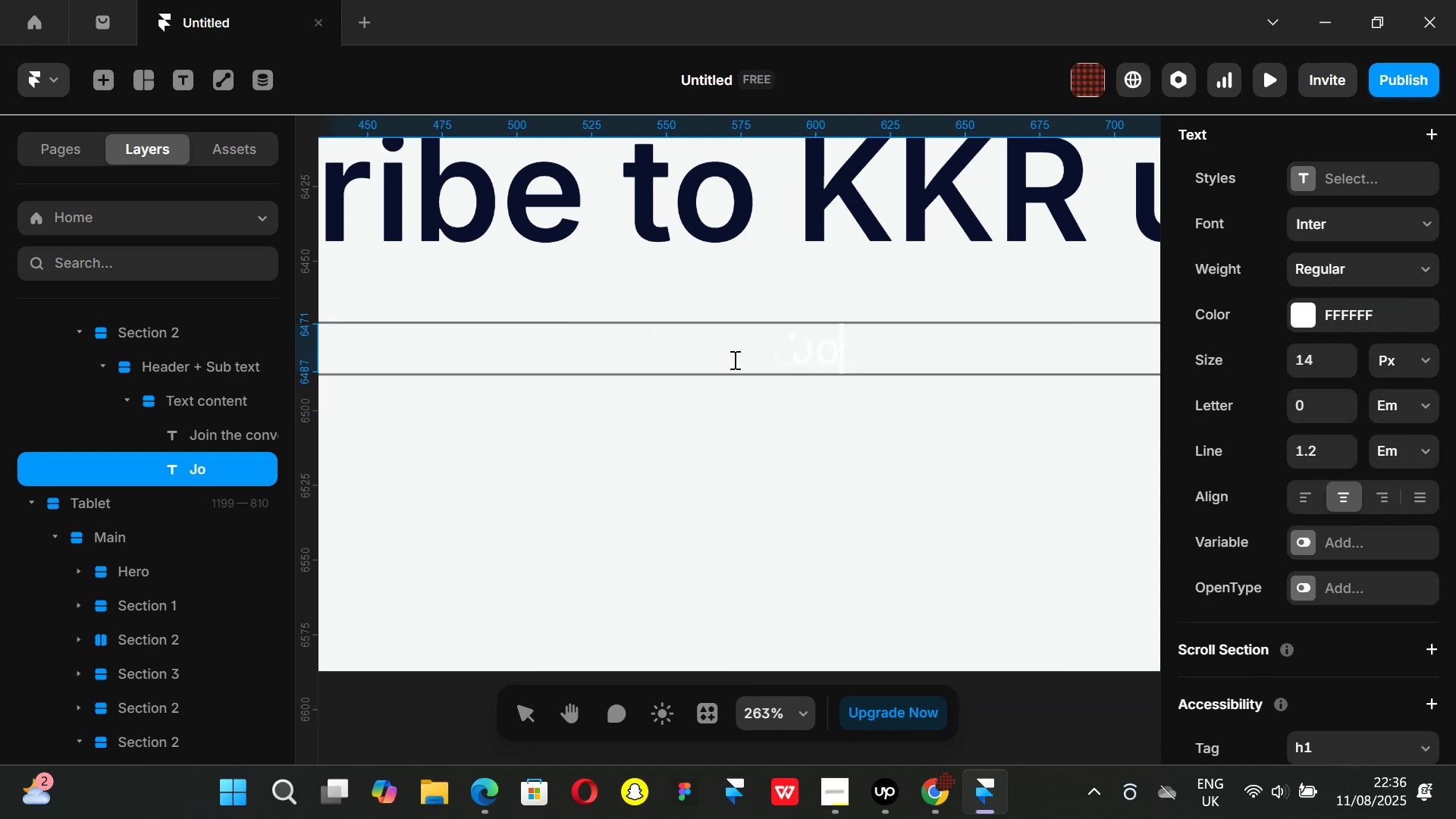 
key(Backspace)
 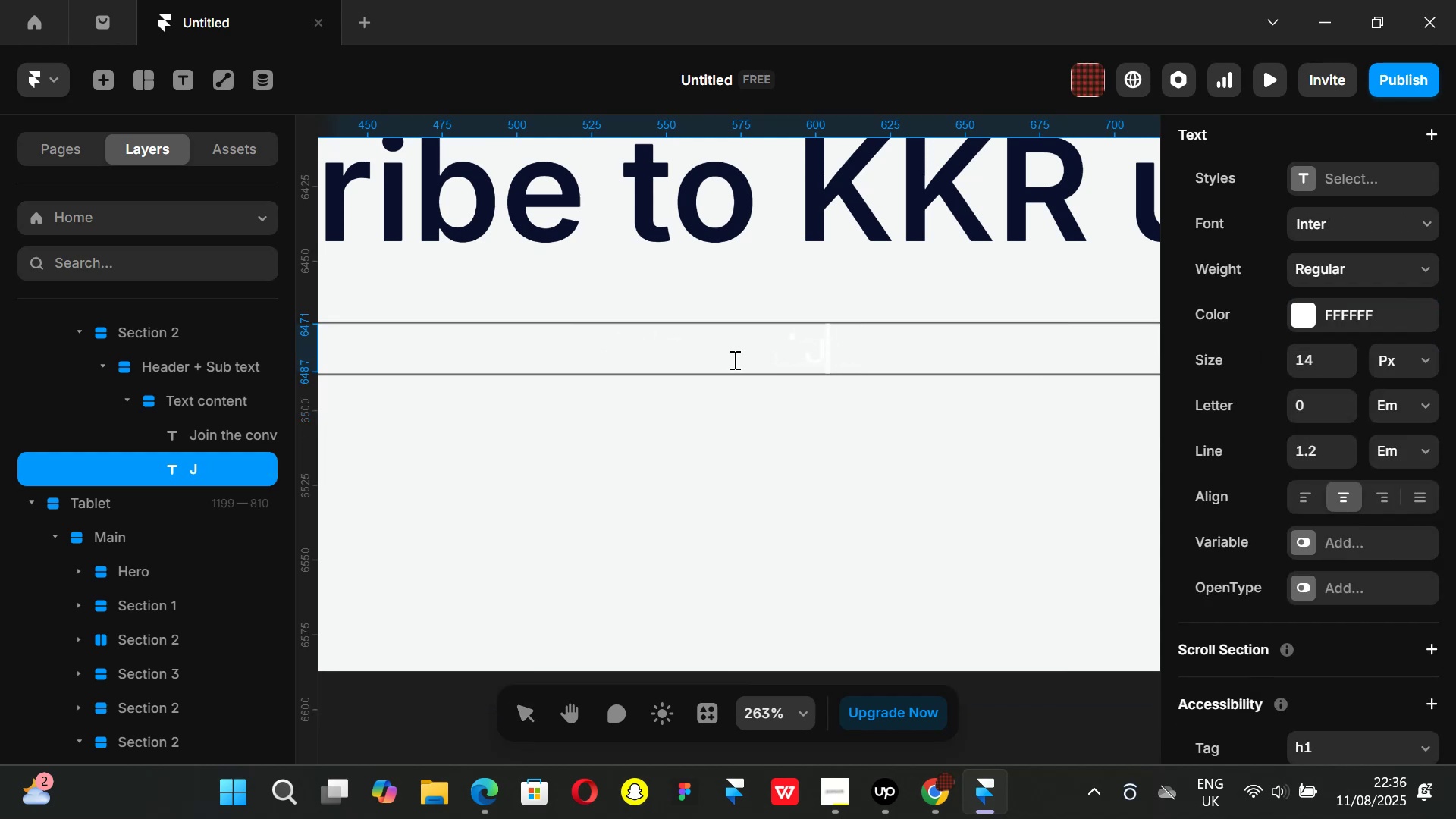 
key(Backspace)
 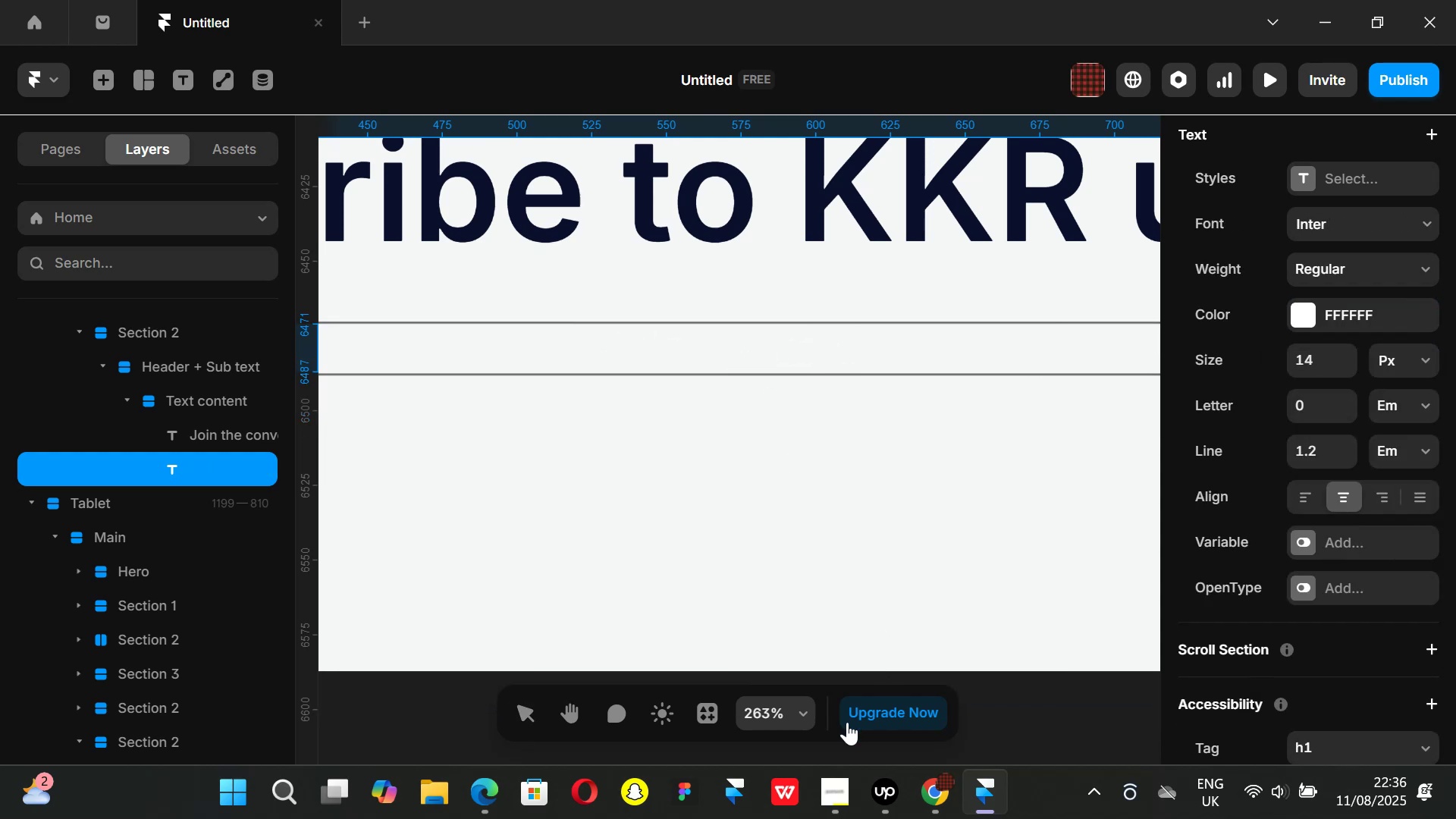 
left_click([926, 802])
 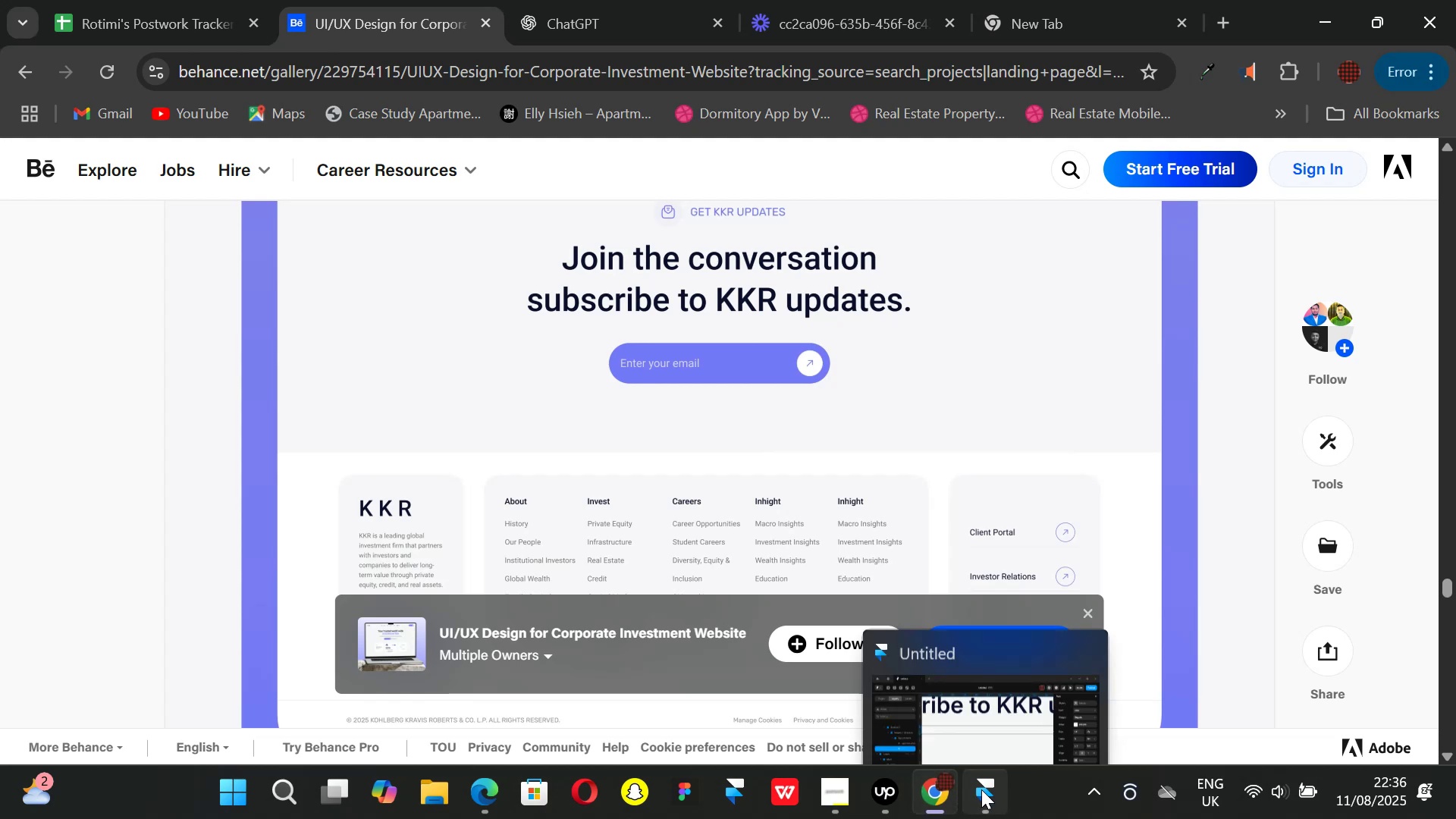 
left_click([981, 789])
 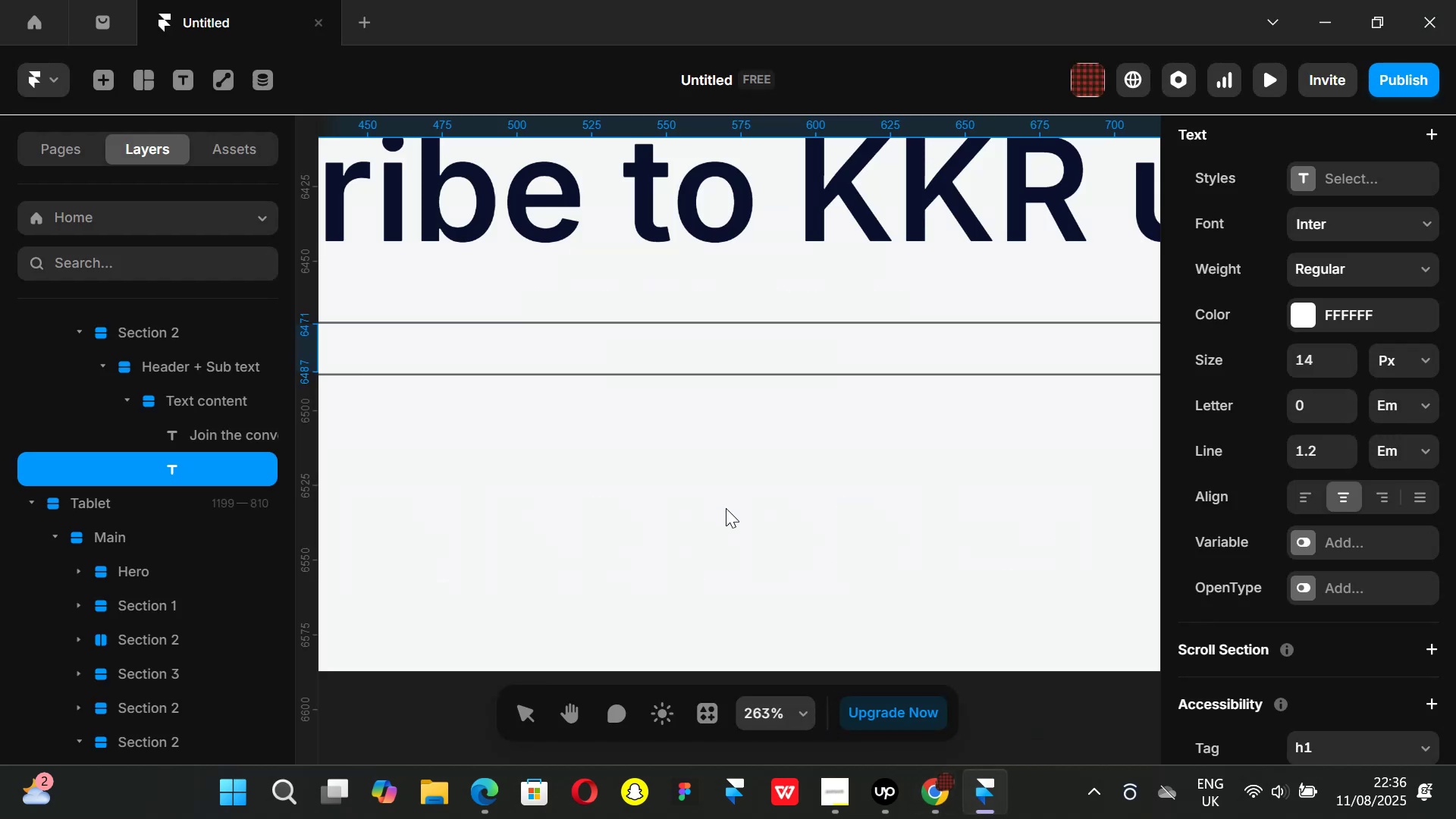 
type(Enter)
 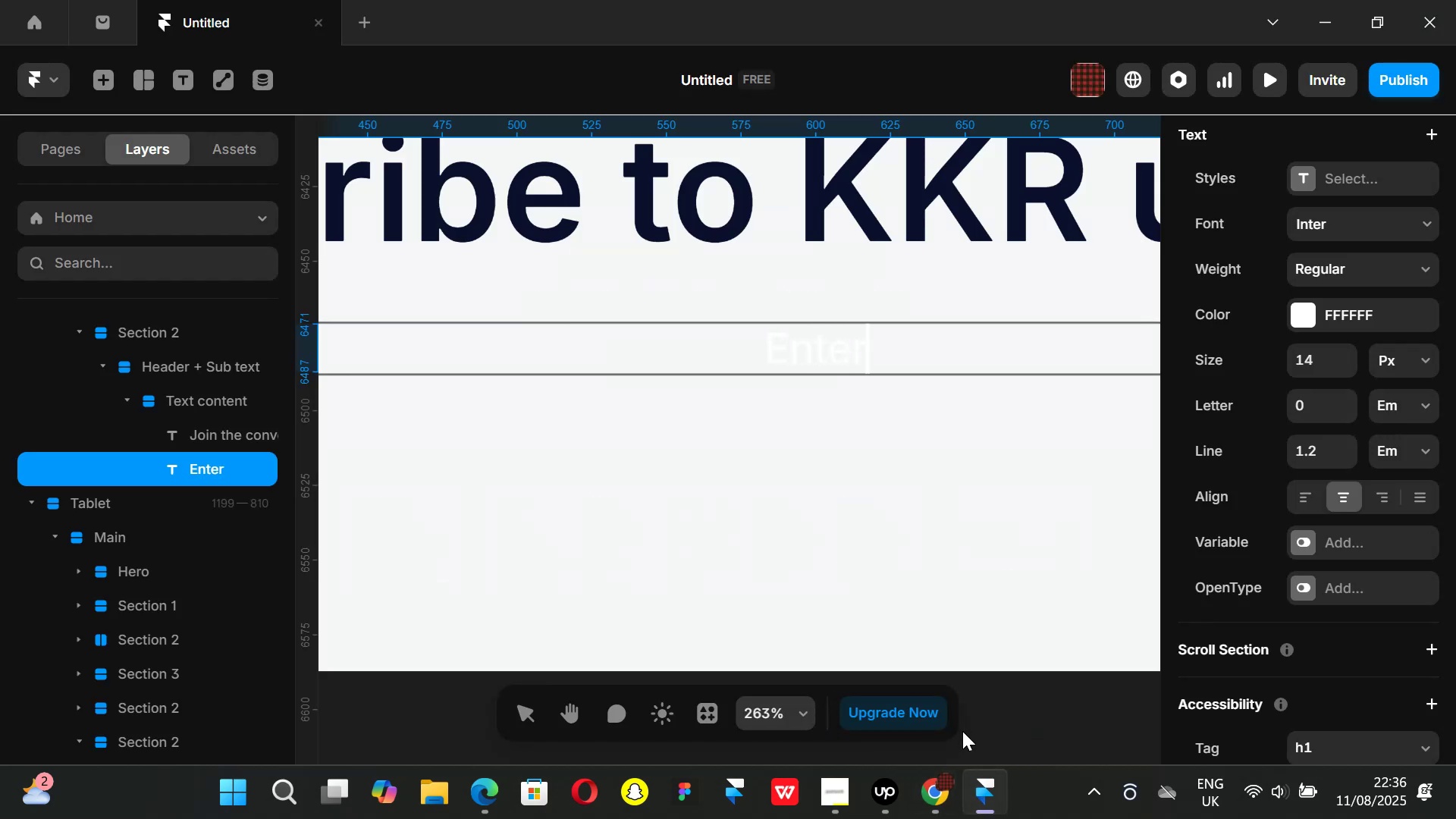 
left_click([937, 786])
 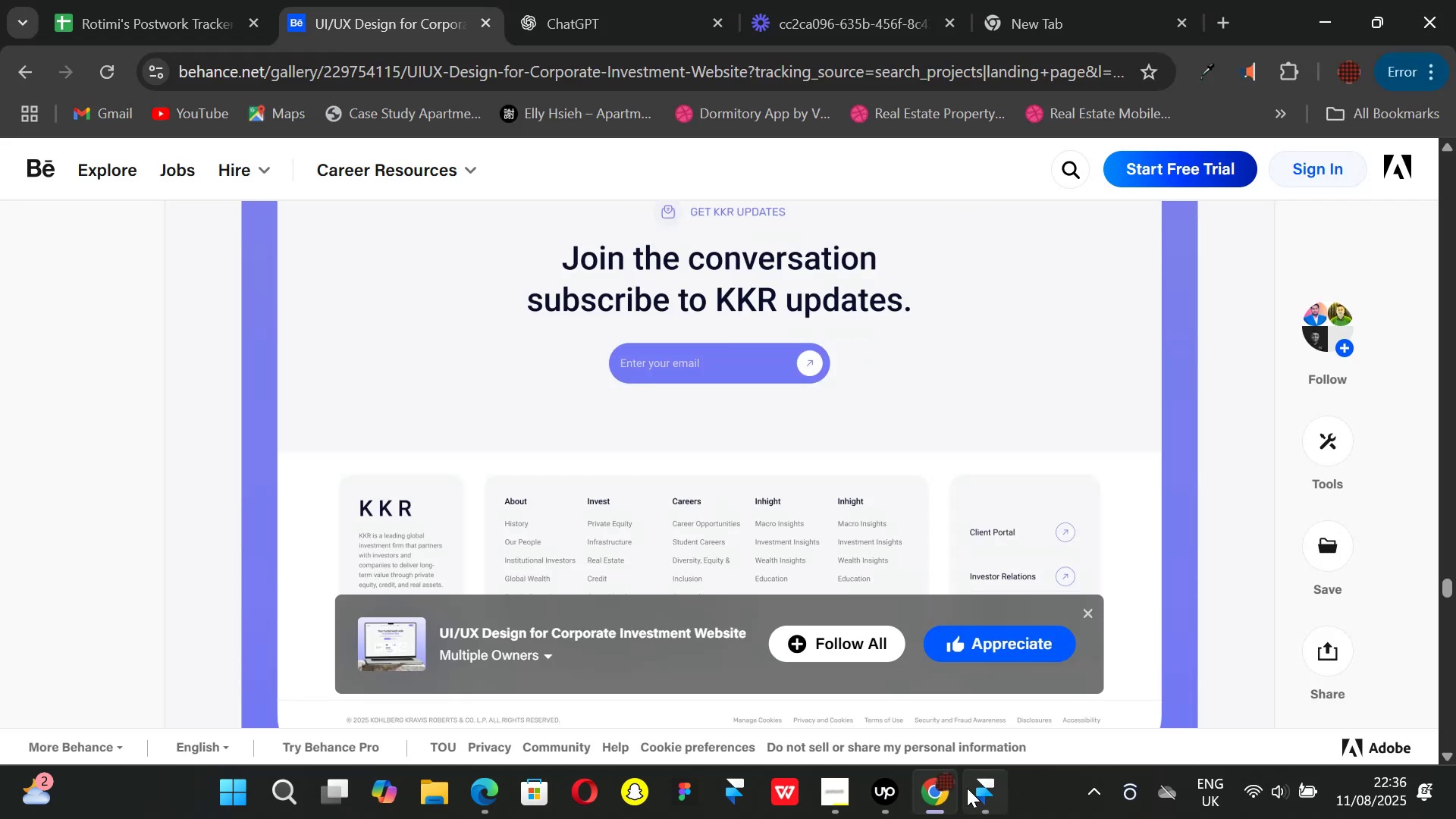 
left_click([967, 788])
 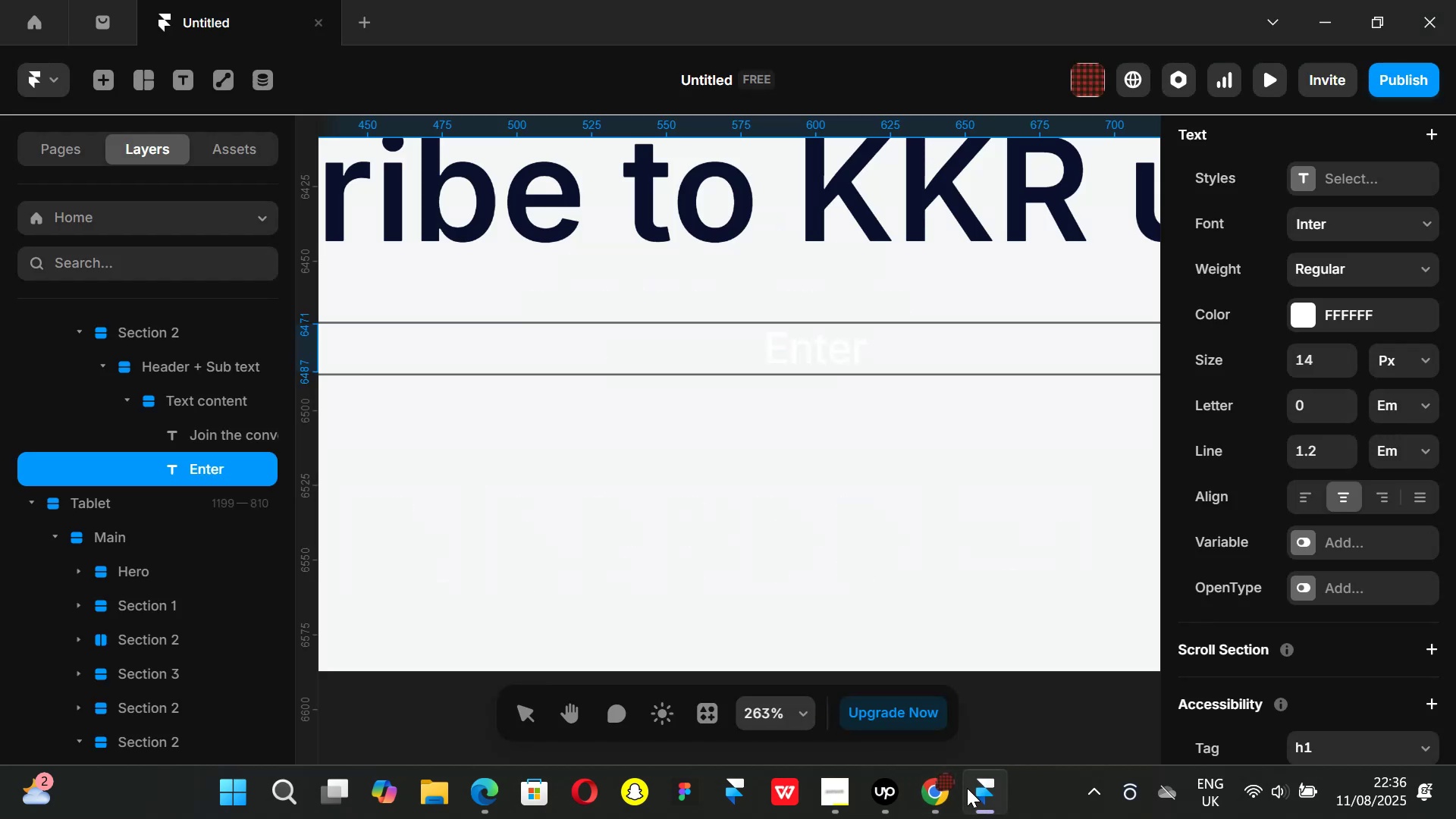 
type( your email)
 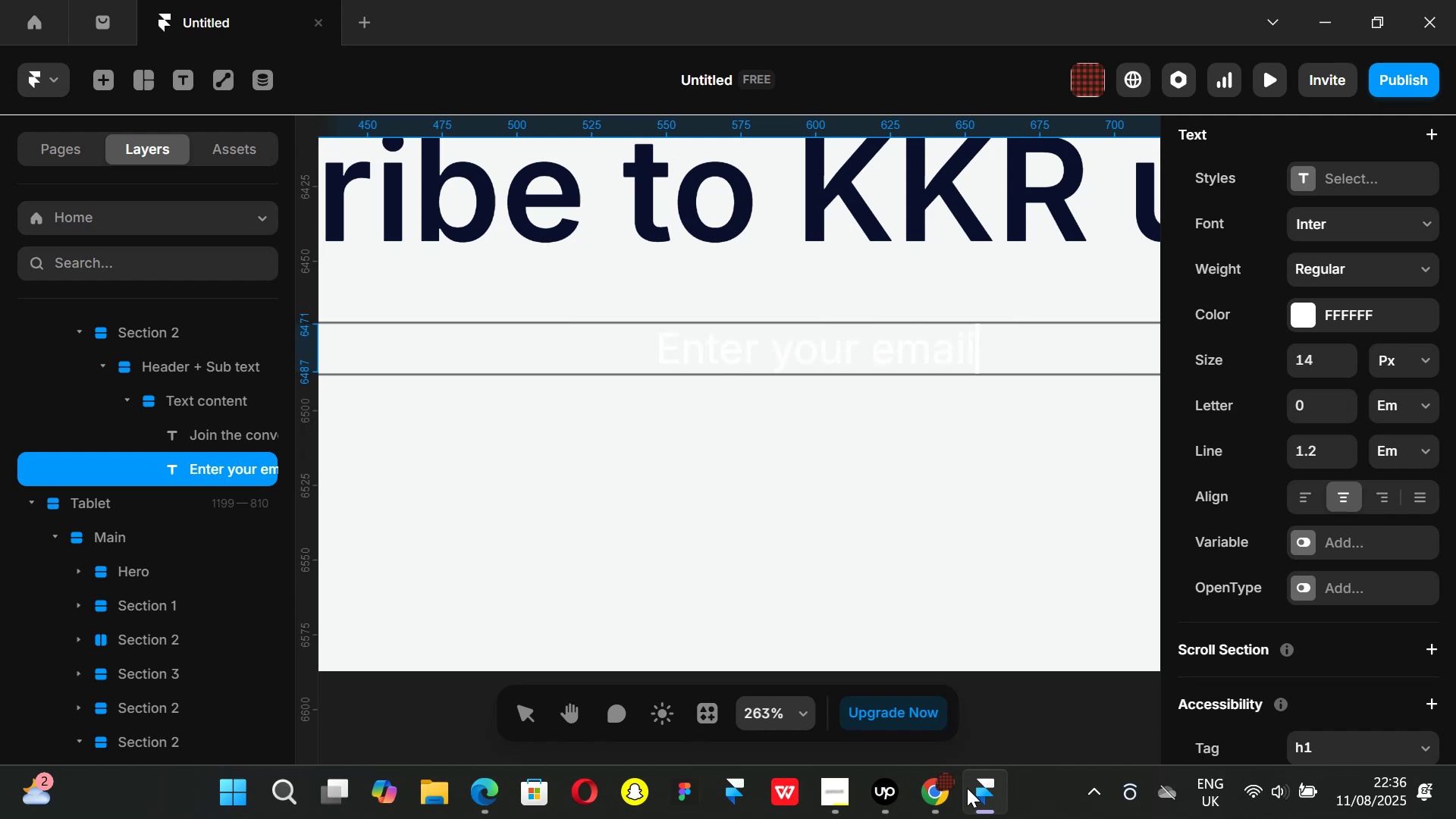 
left_click([942, 792])
 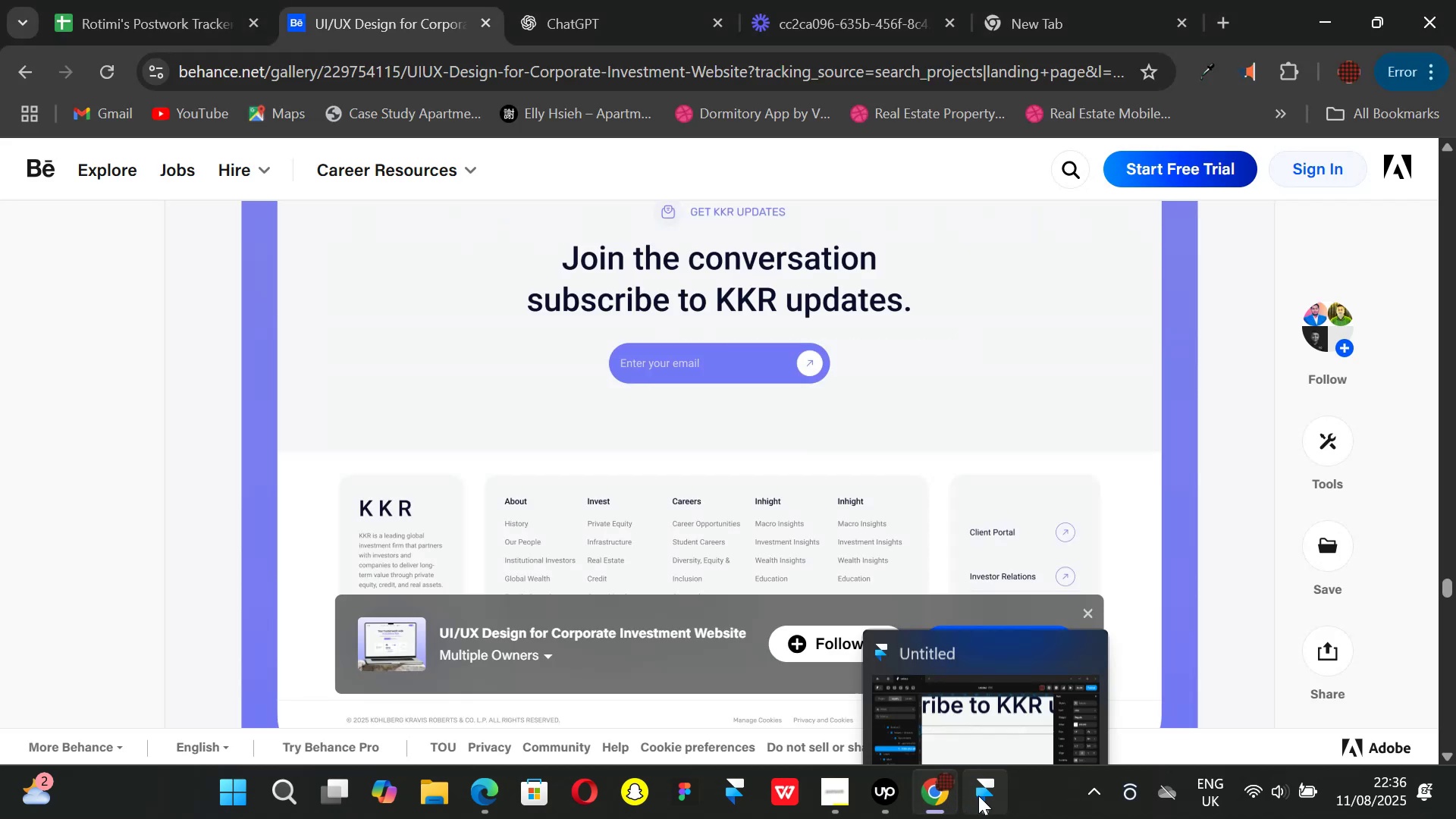 
left_click([981, 795])
 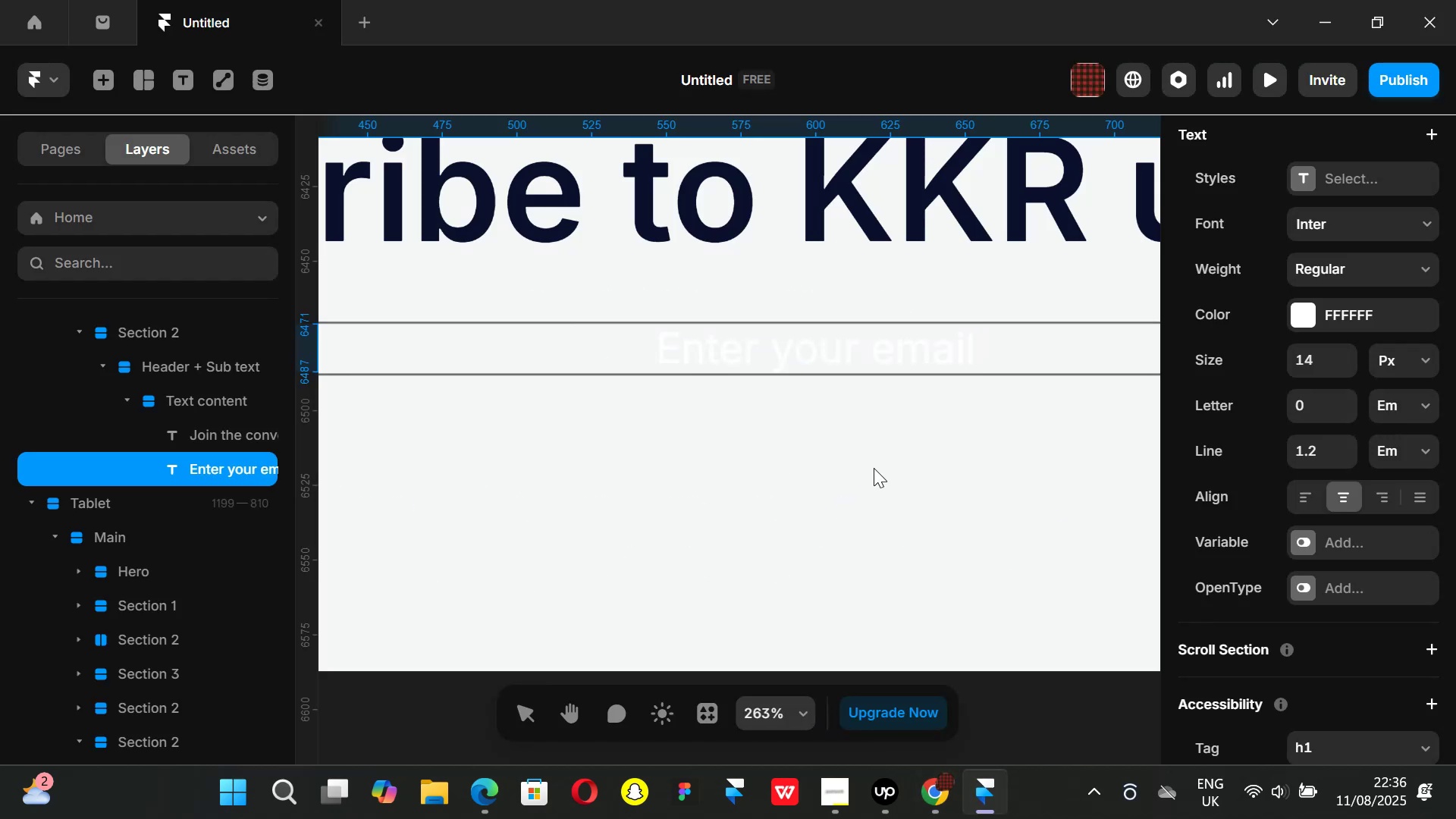 
left_click([874, 468])
 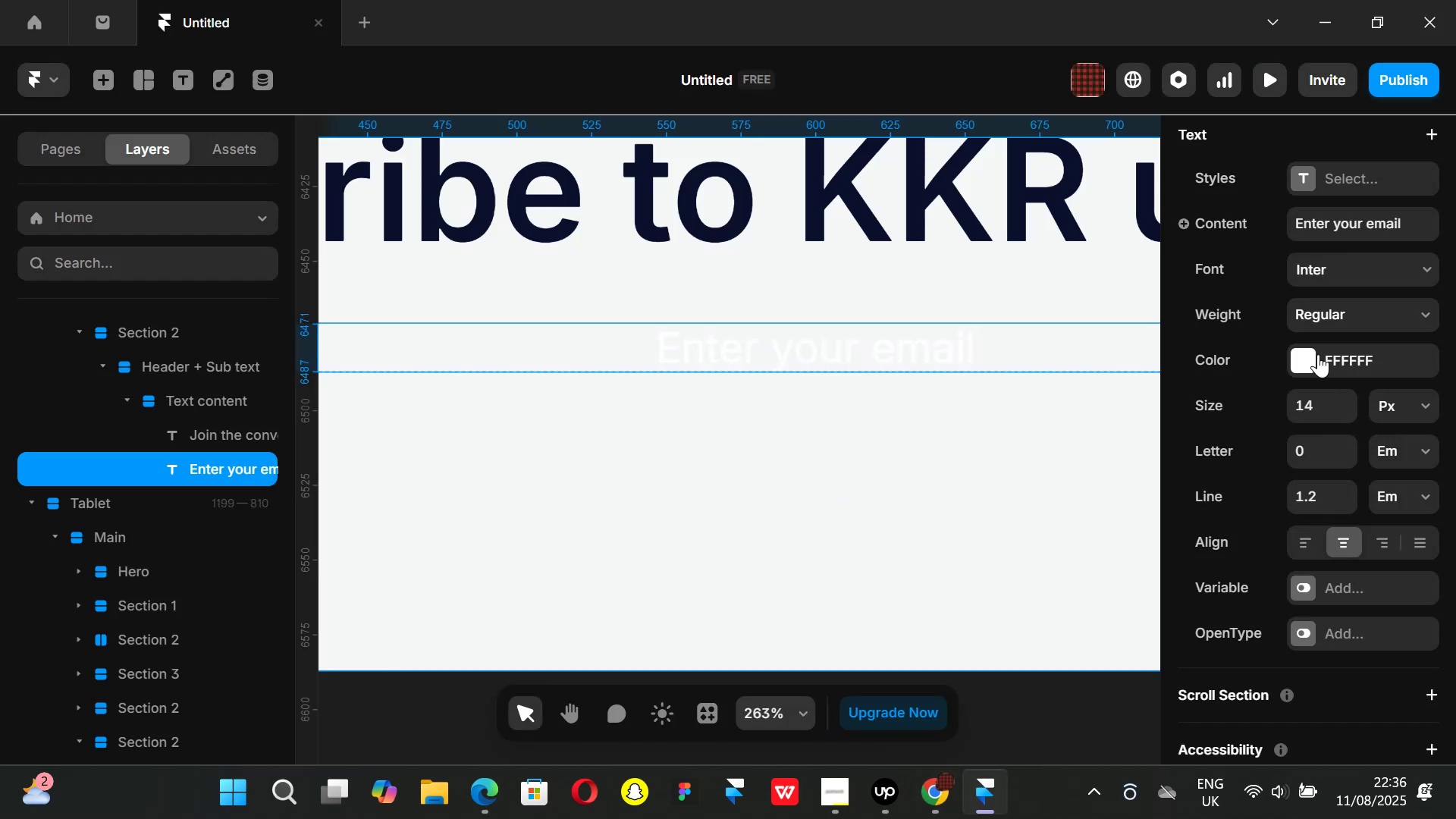 
left_click([1315, 354])
 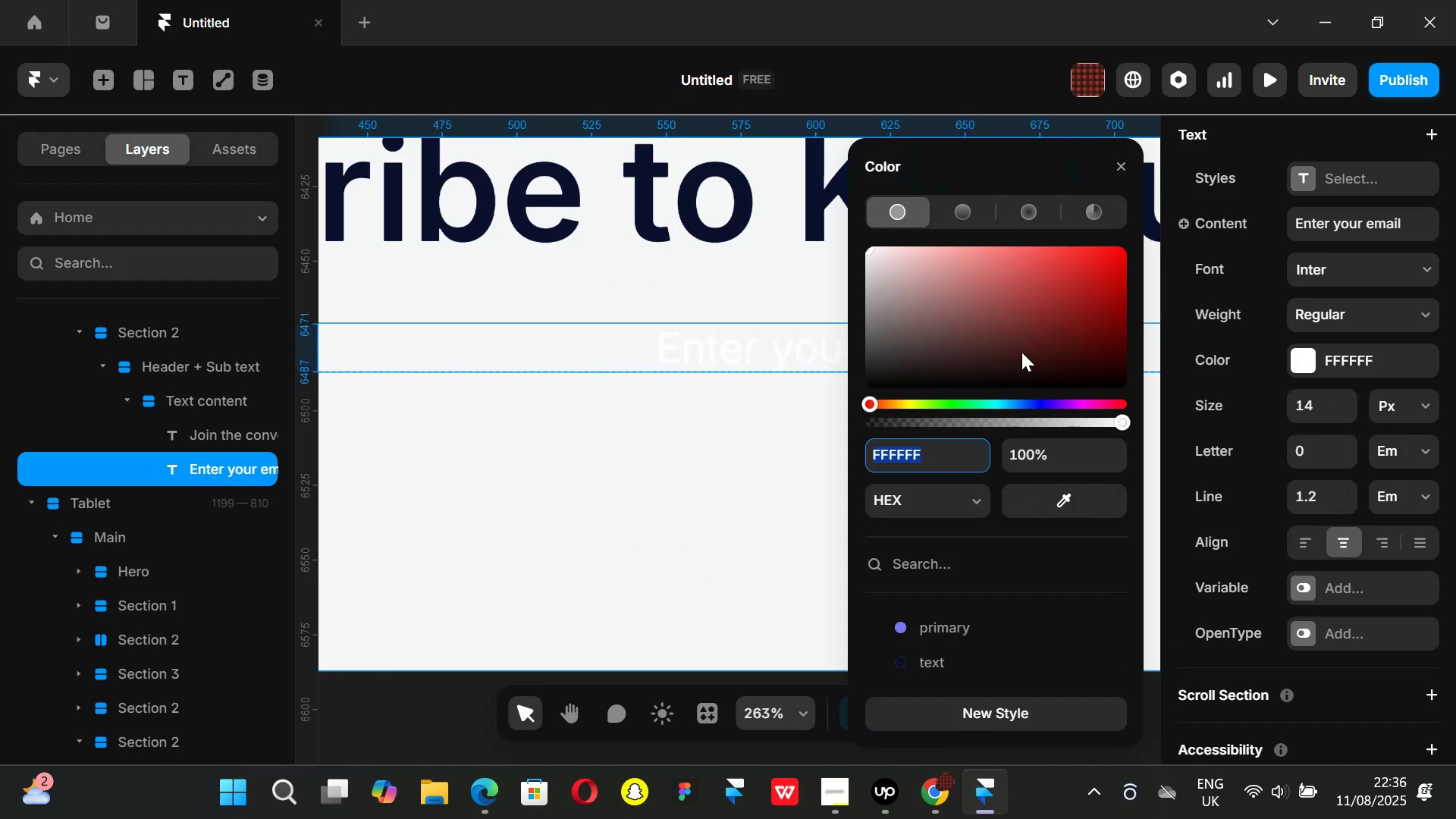 
left_click_drag(start_coordinate=[994, 348], to_coordinate=[831, 322])
 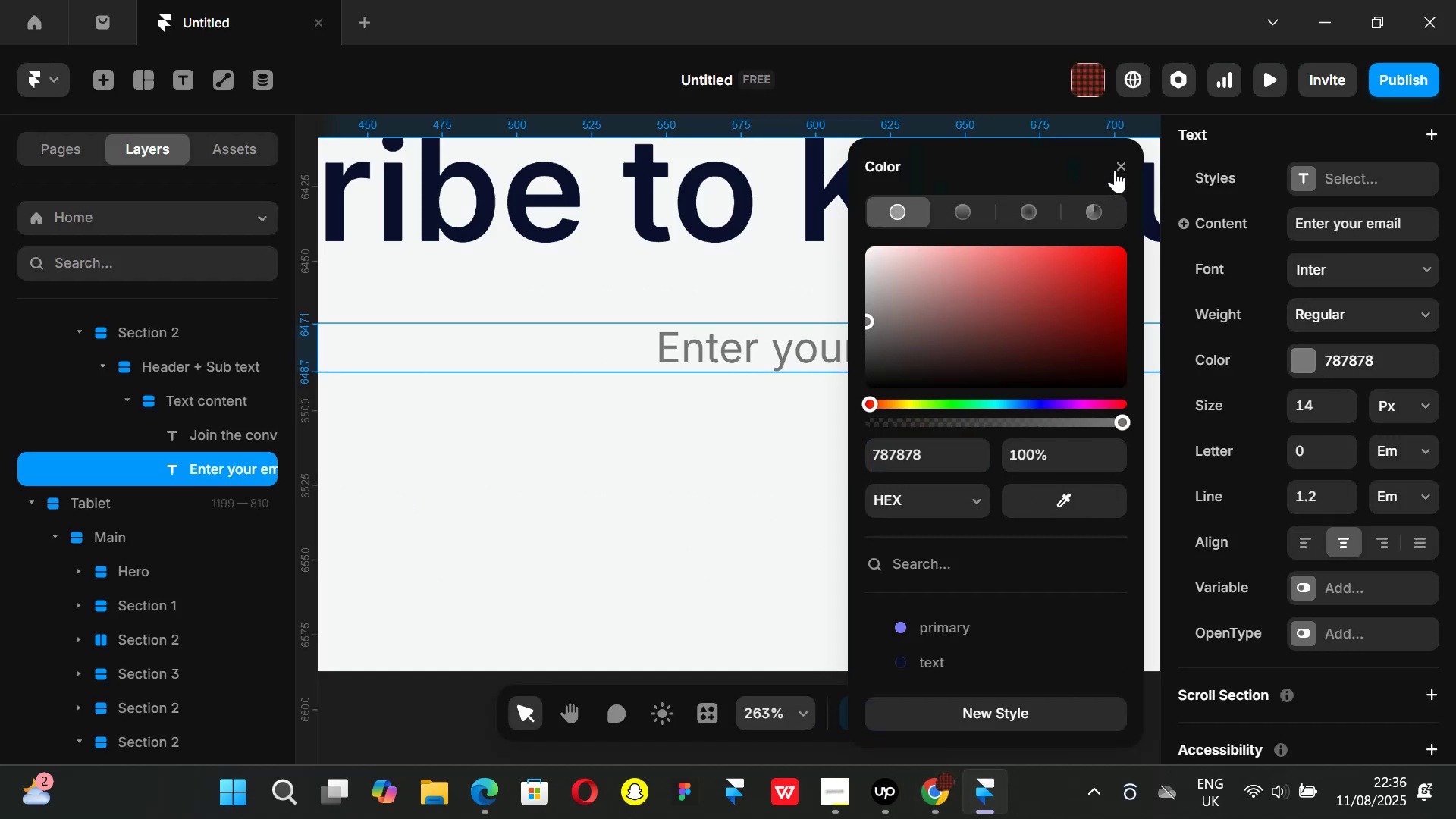 
left_click([1119, 168])
 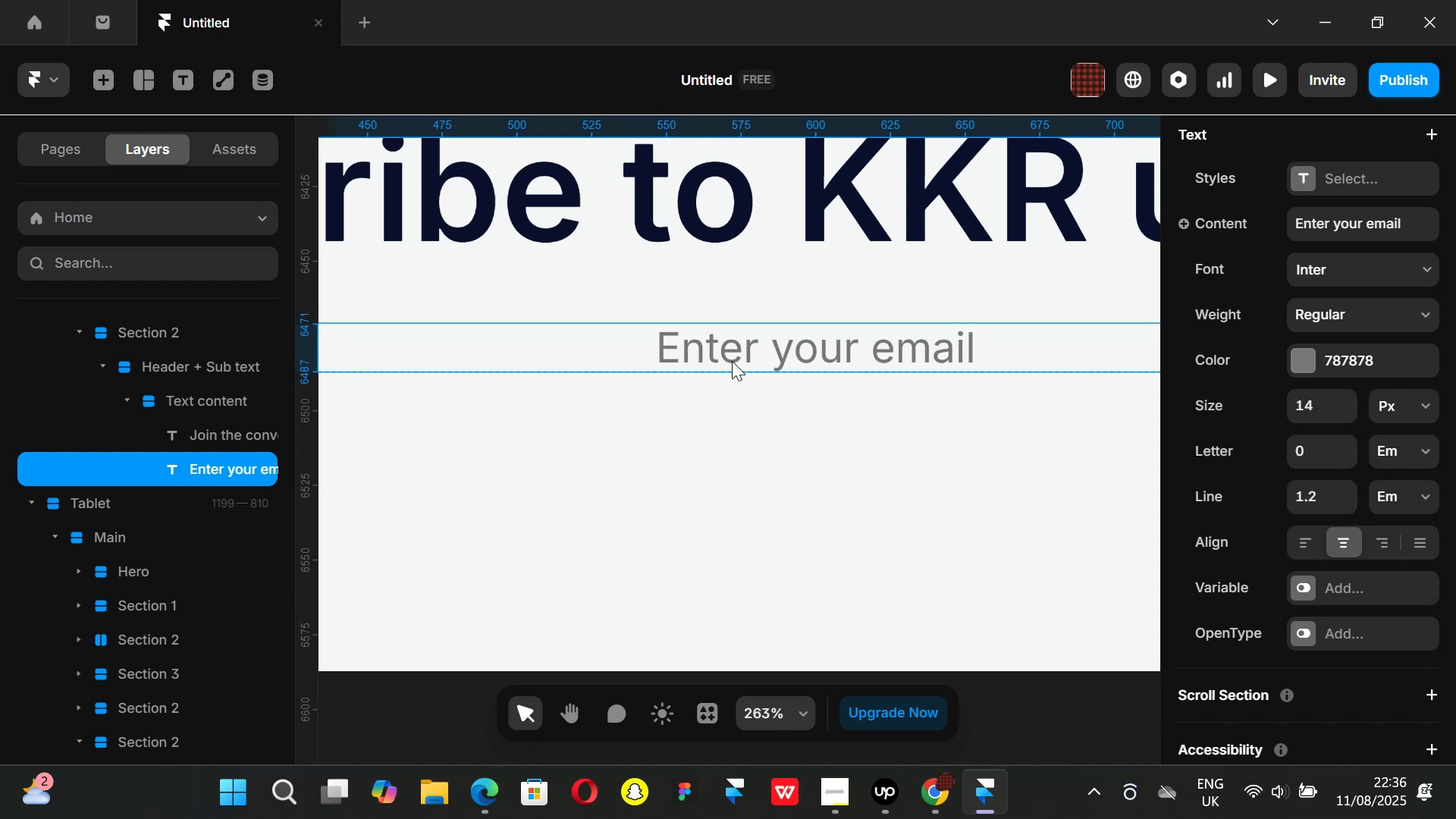 
hold_key(key=ControlLeft, duration=1.51)
scroll: coordinate [732, 361], scroll_direction: down, amount: 13.0
 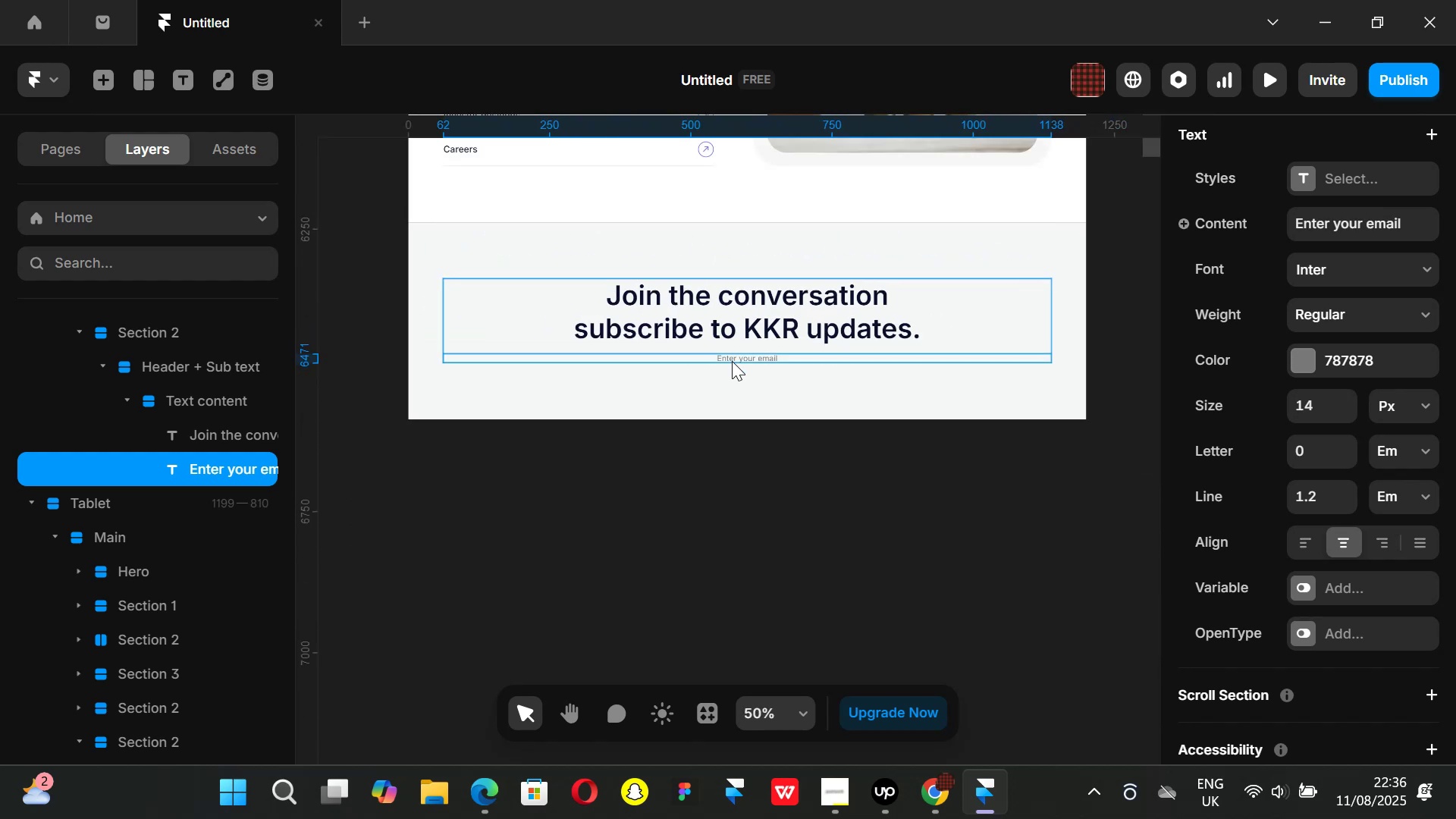 
key(Control+ControlLeft)
 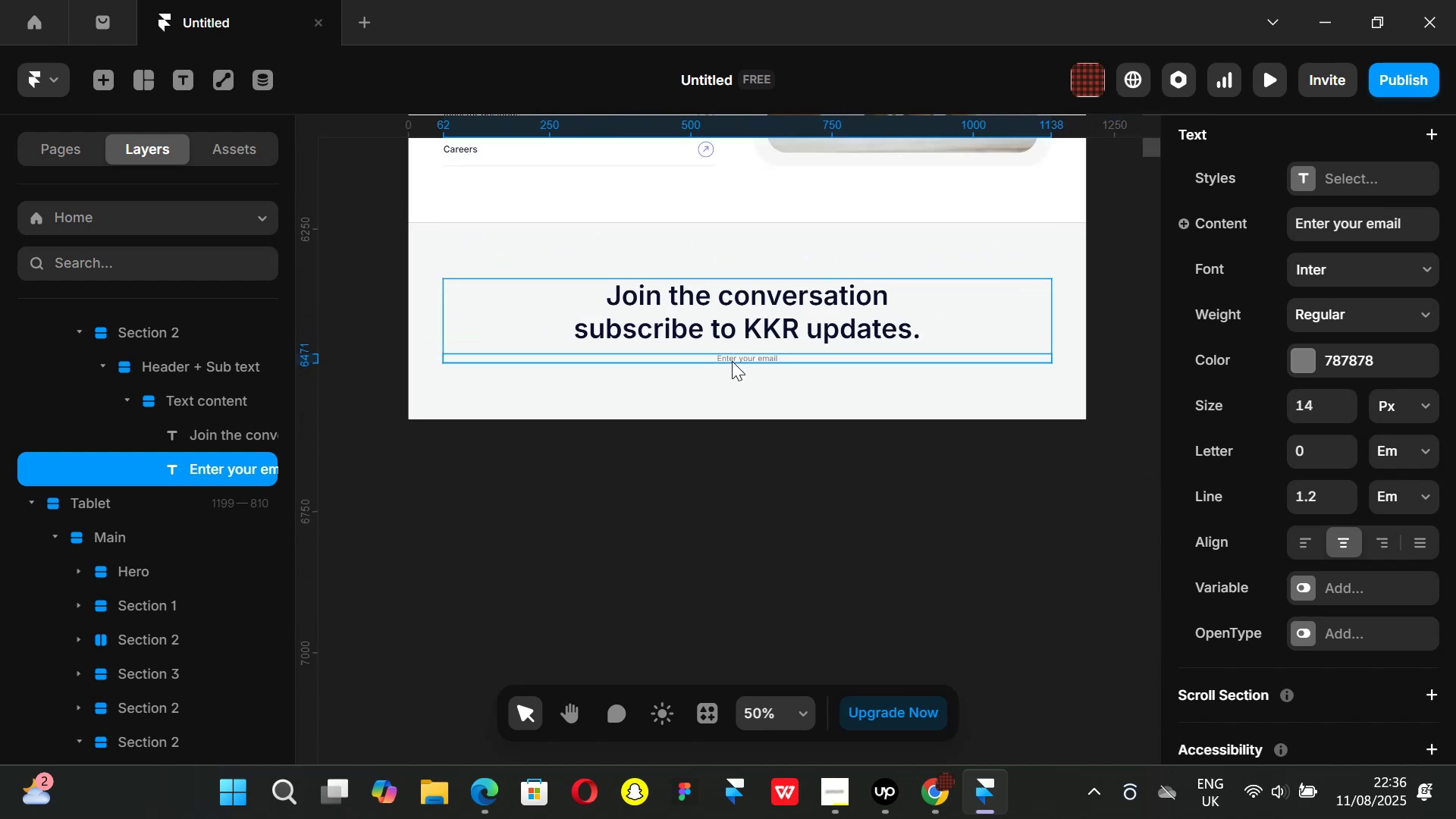 
key(Control+ControlLeft)
 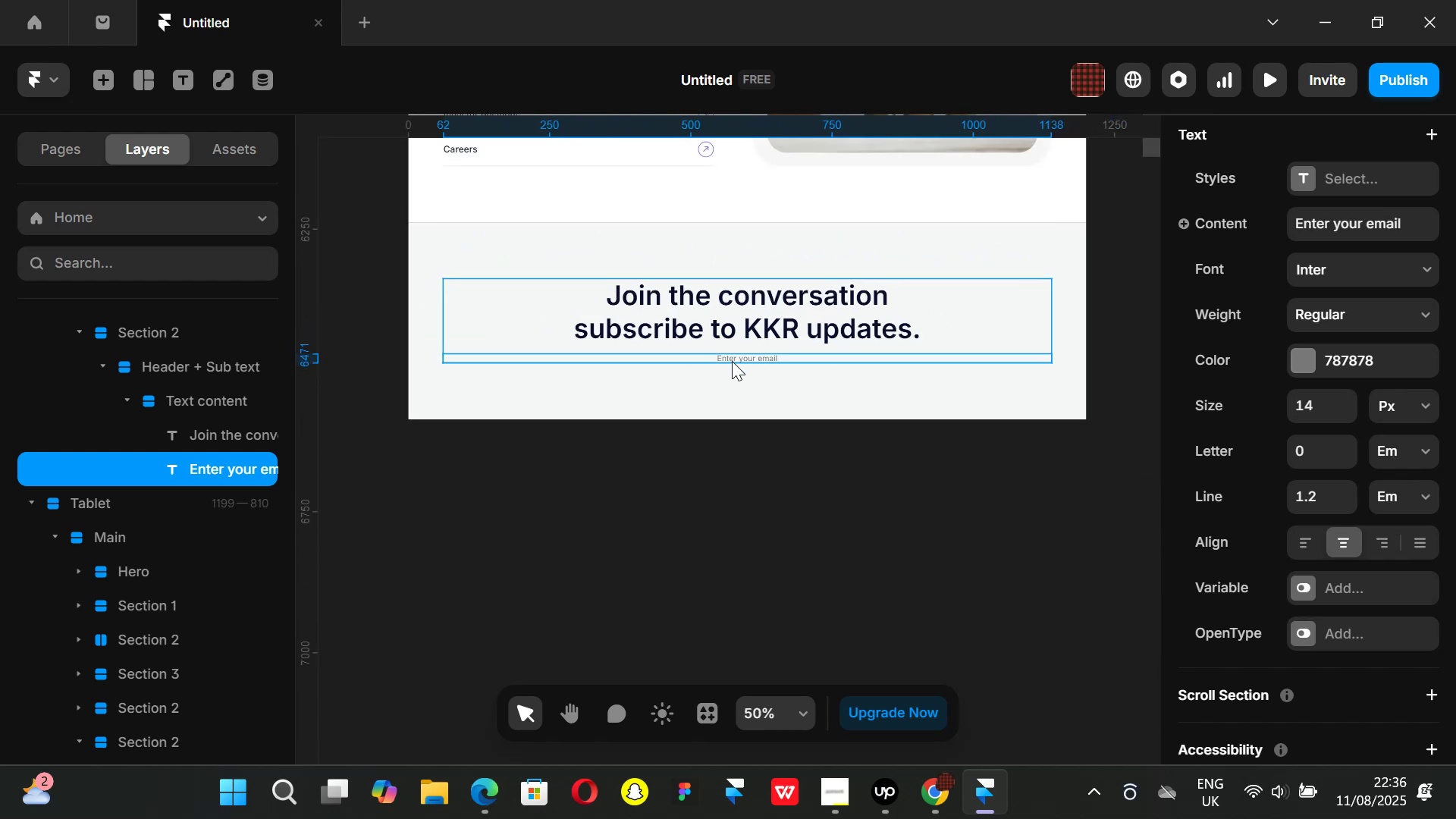 
key(Control+ControlLeft)
 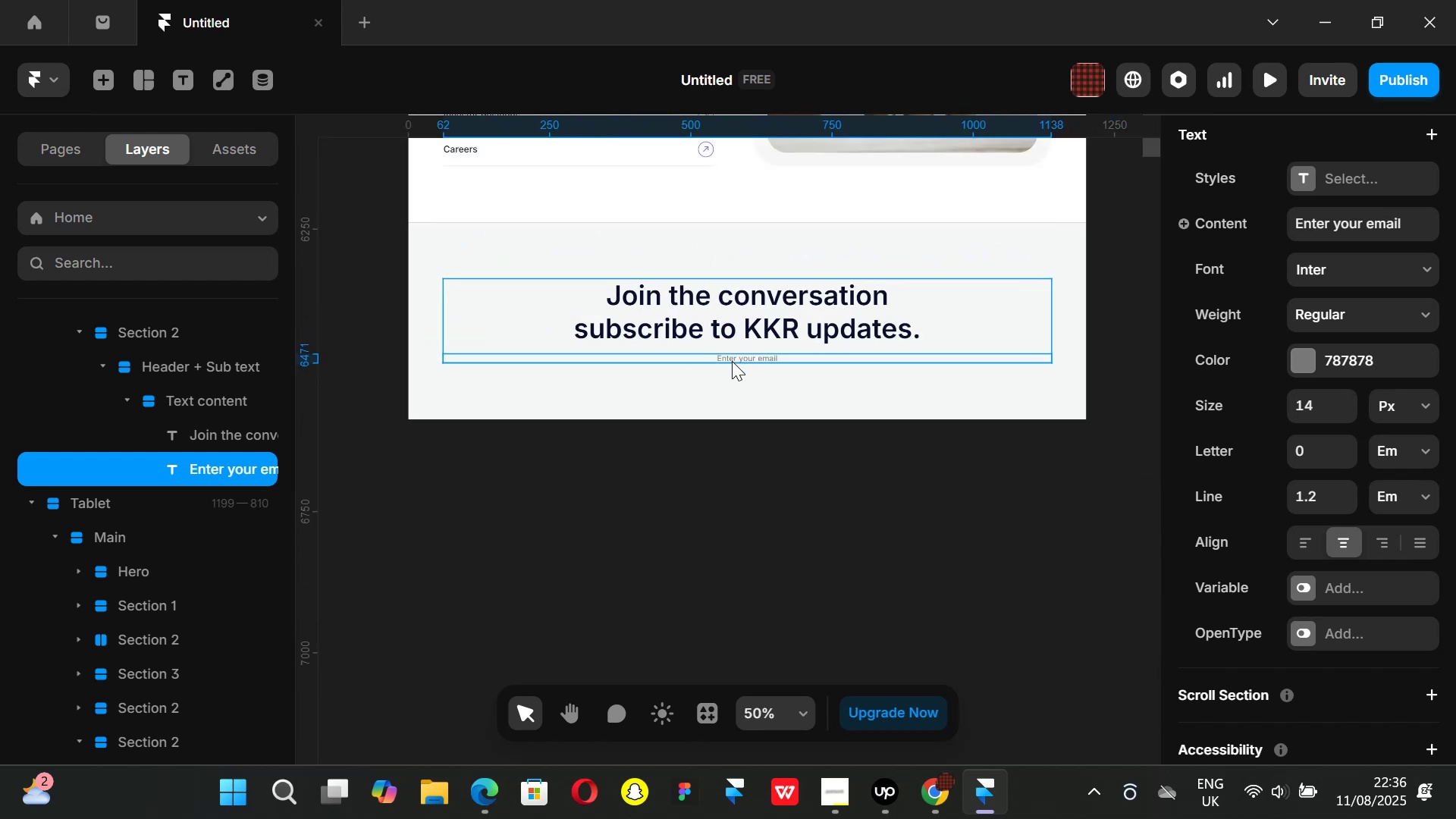 
key(Control+ControlLeft)
 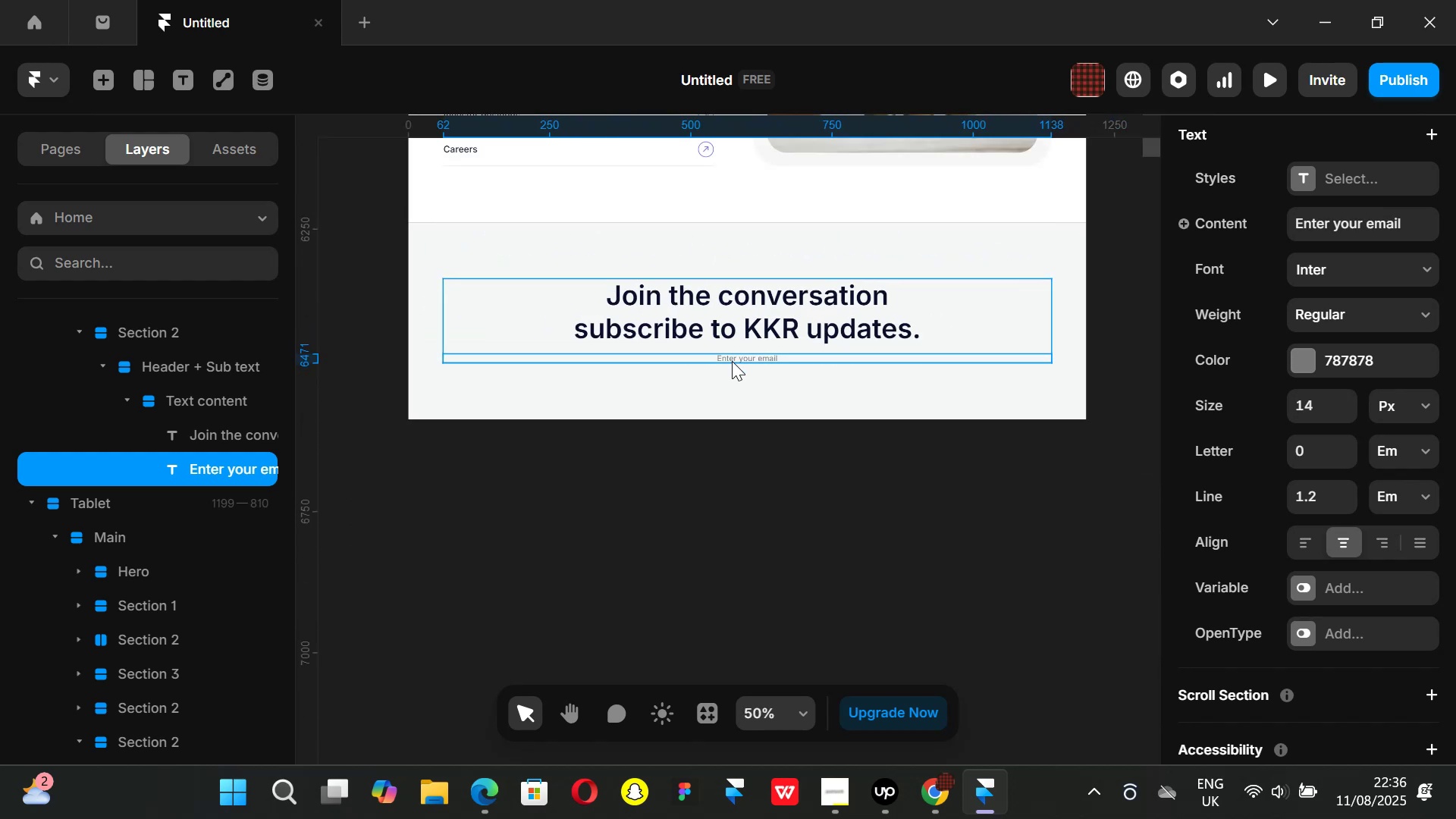 
key(Control+ControlLeft)
 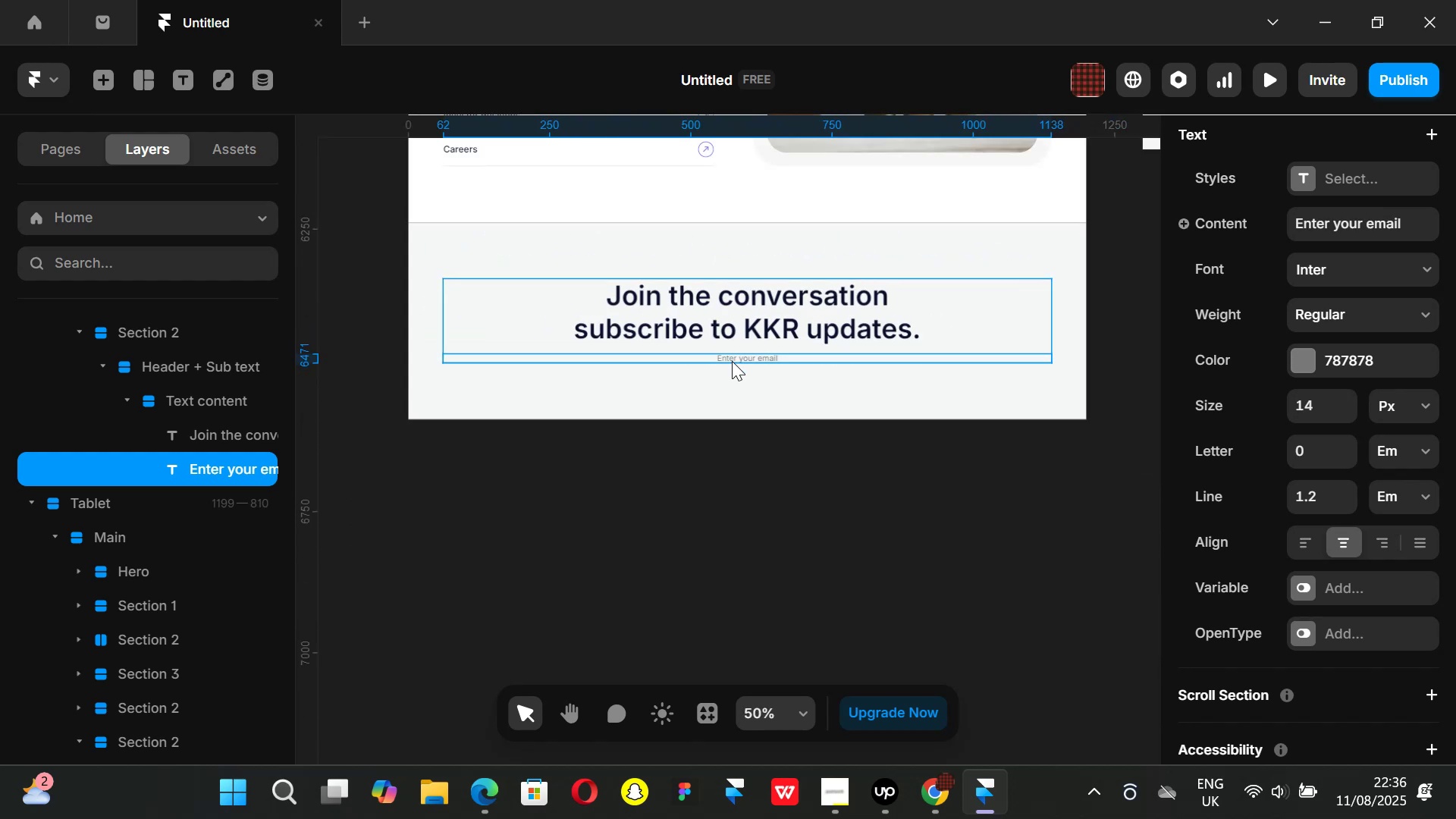 
scroll: coordinate [732, 361], scroll_direction: up, amount: 3.0
 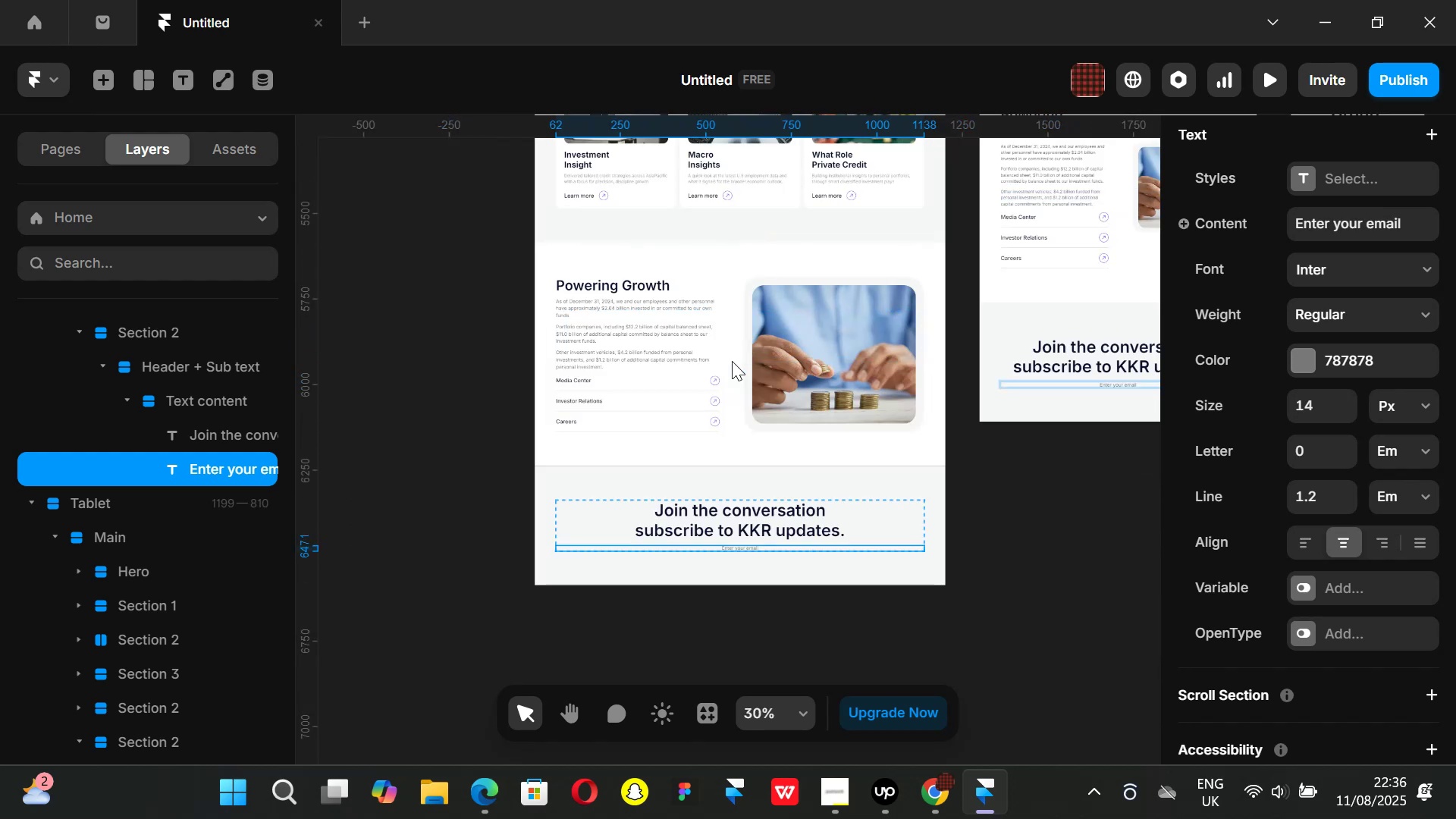 
wait(5.01)
 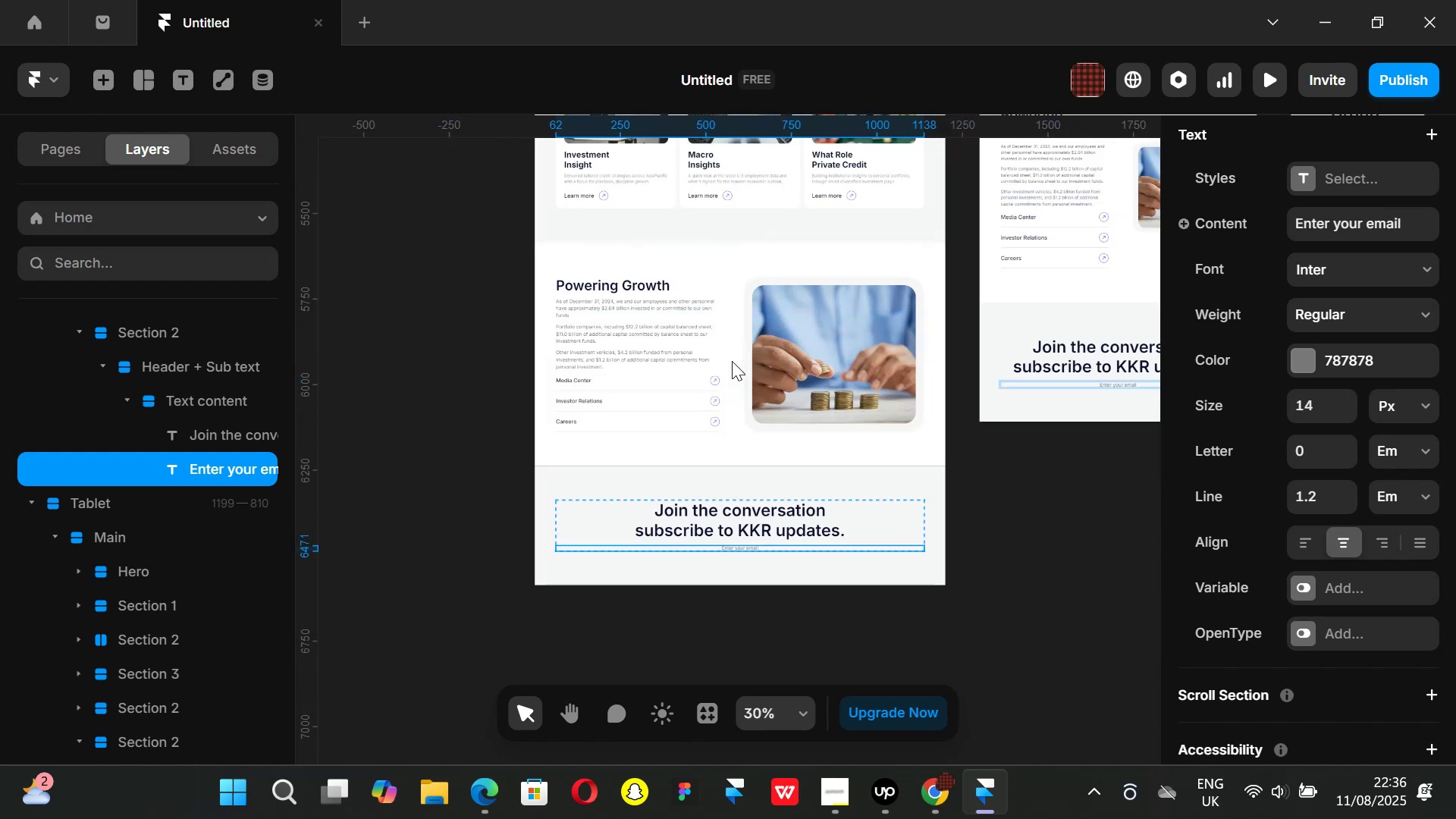 
scroll: coordinate [675, 359], scroll_direction: up, amount: 8.0
 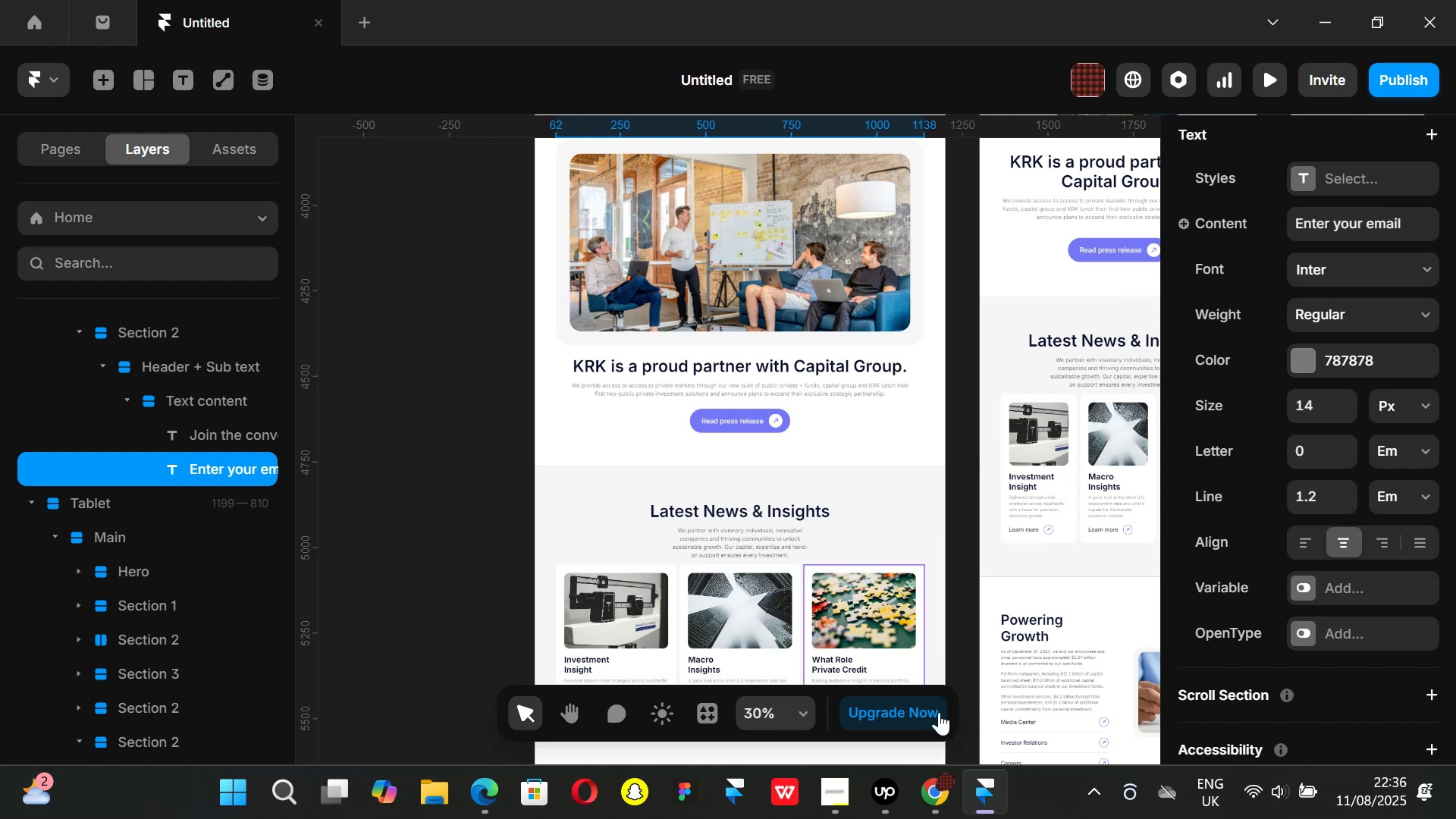 
left_click([926, 799])
 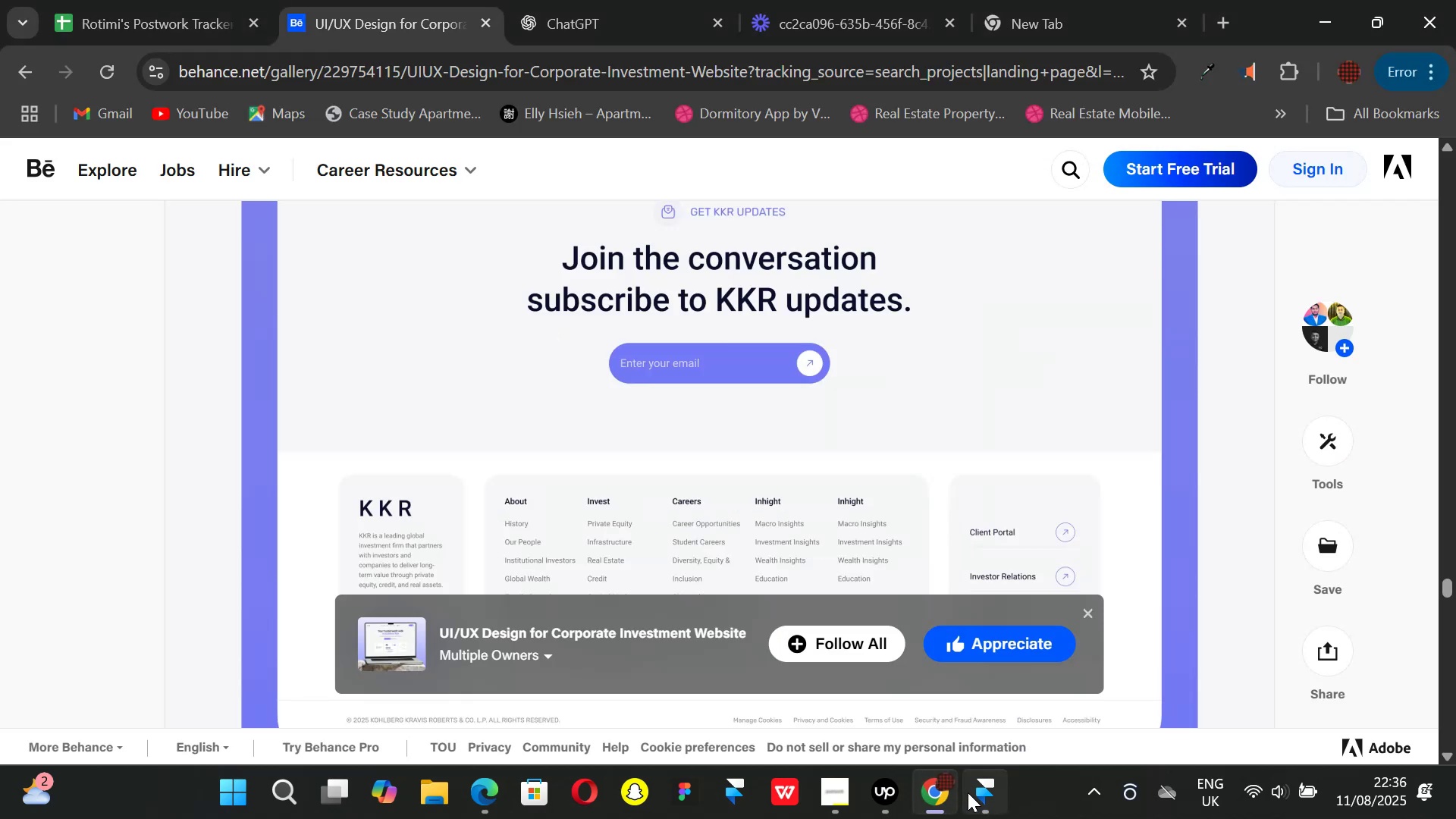 
left_click([968, 792])
 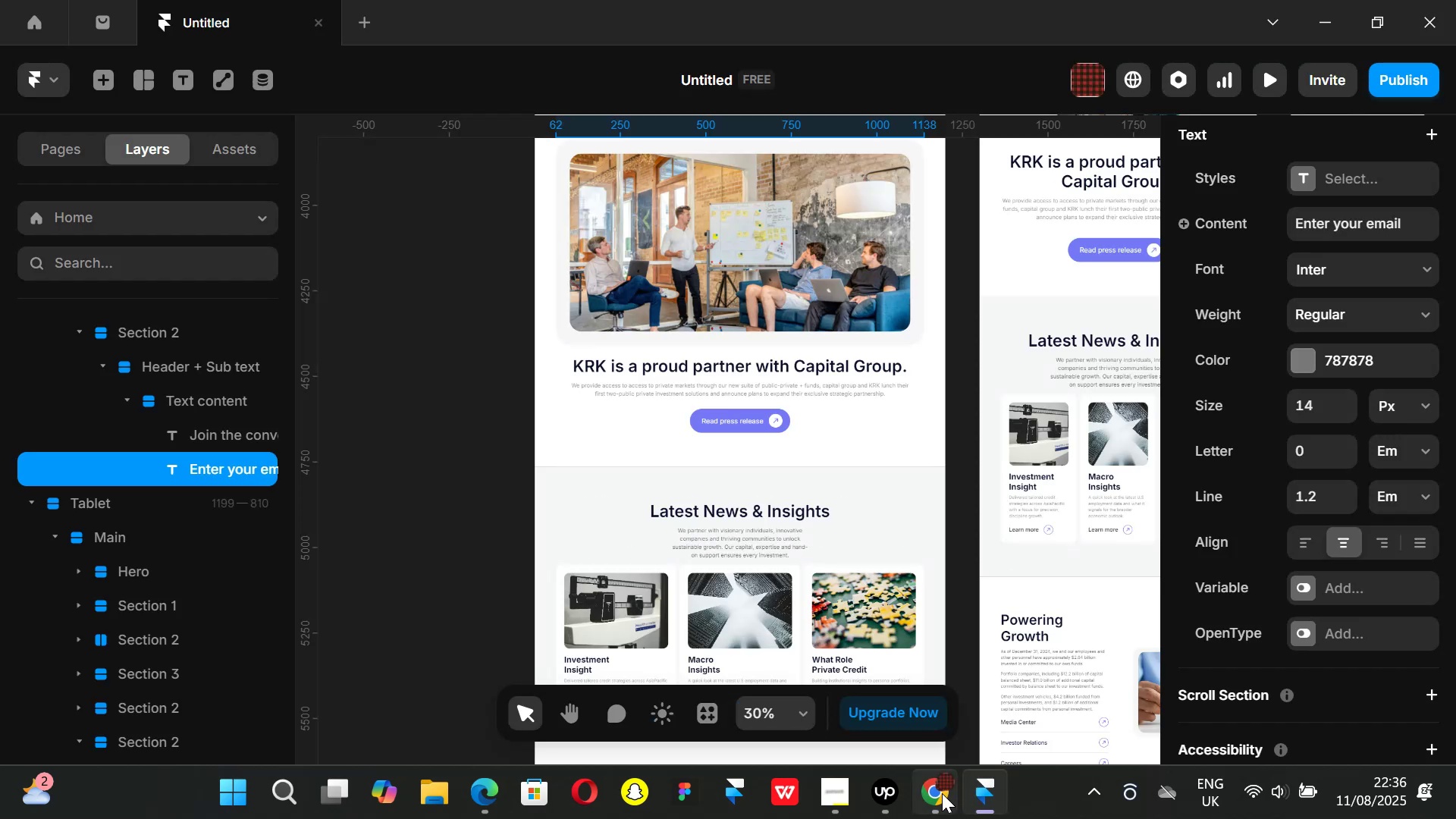 
left_click([938, 794])
 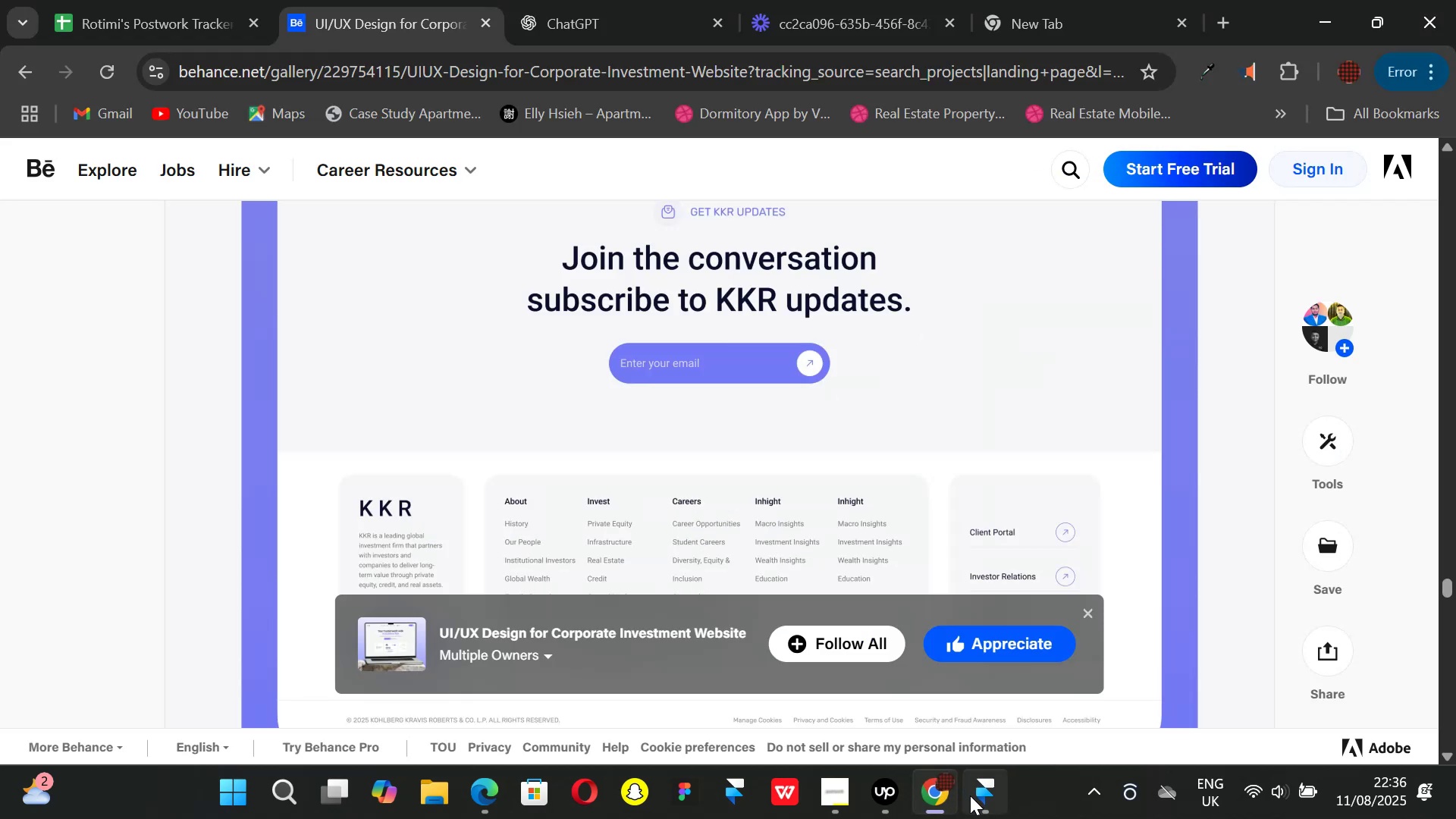 
left_click([970, 795])
 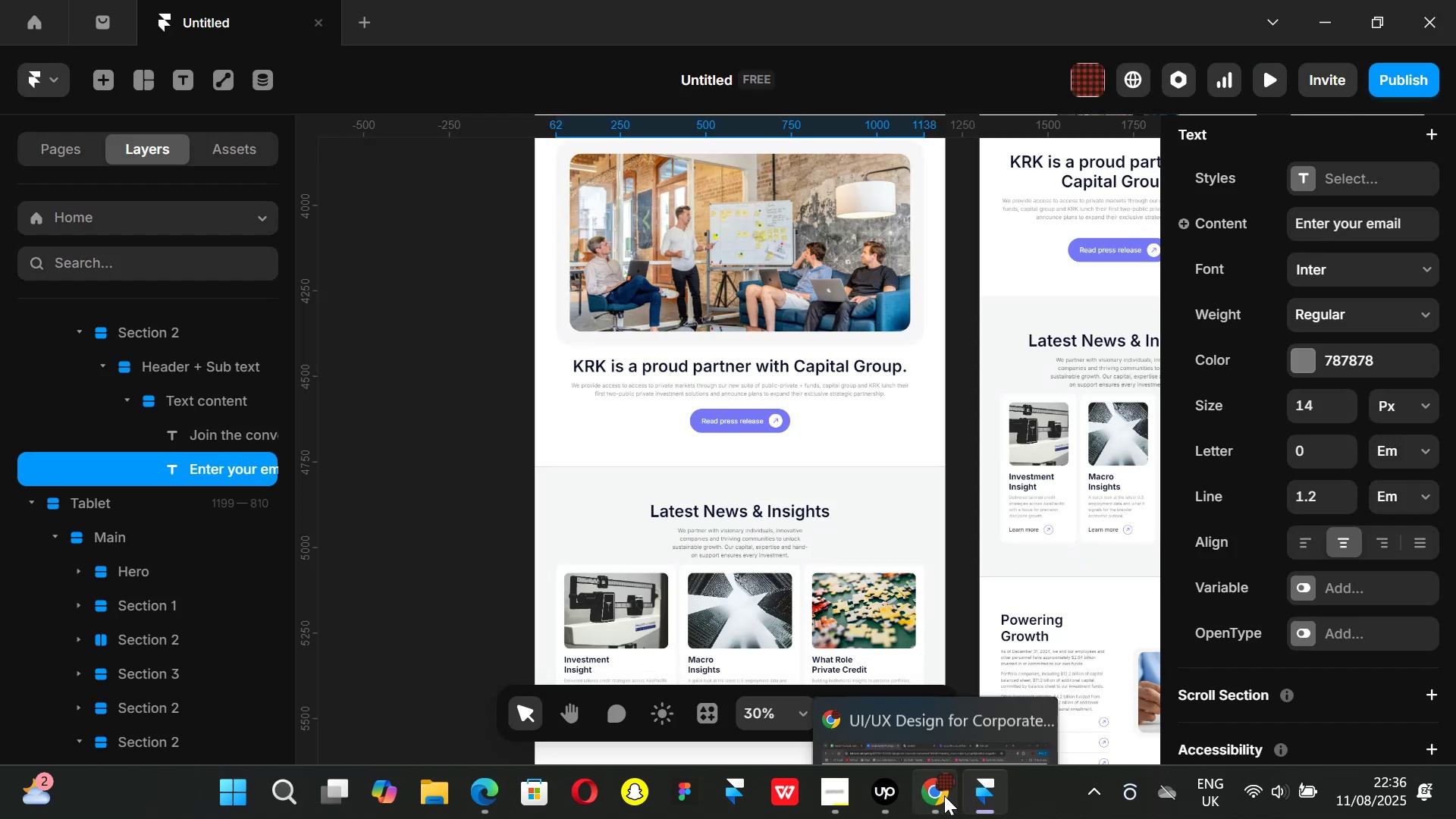 
left_click([944, 795])
 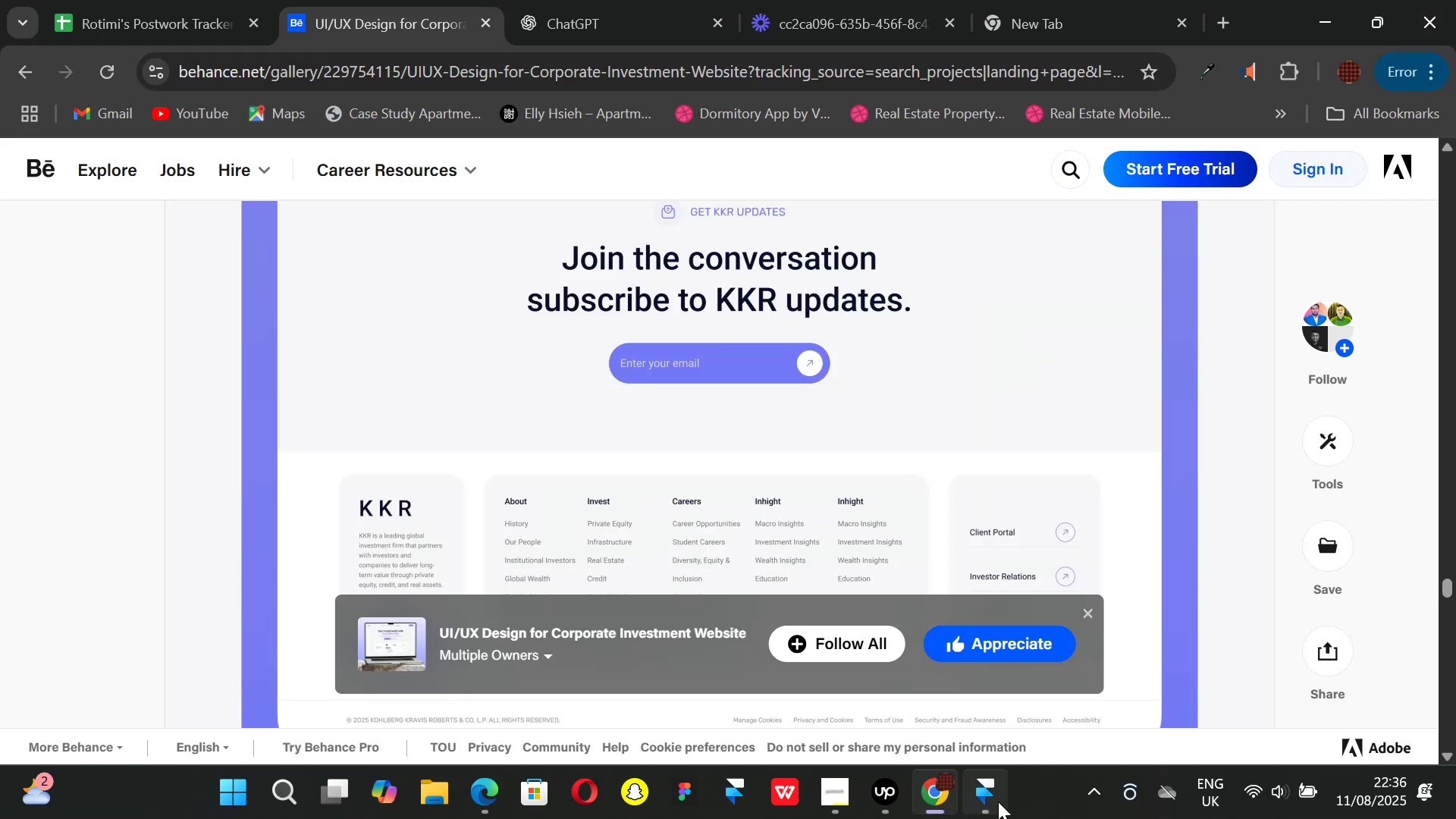 
left_click([993, 802])
 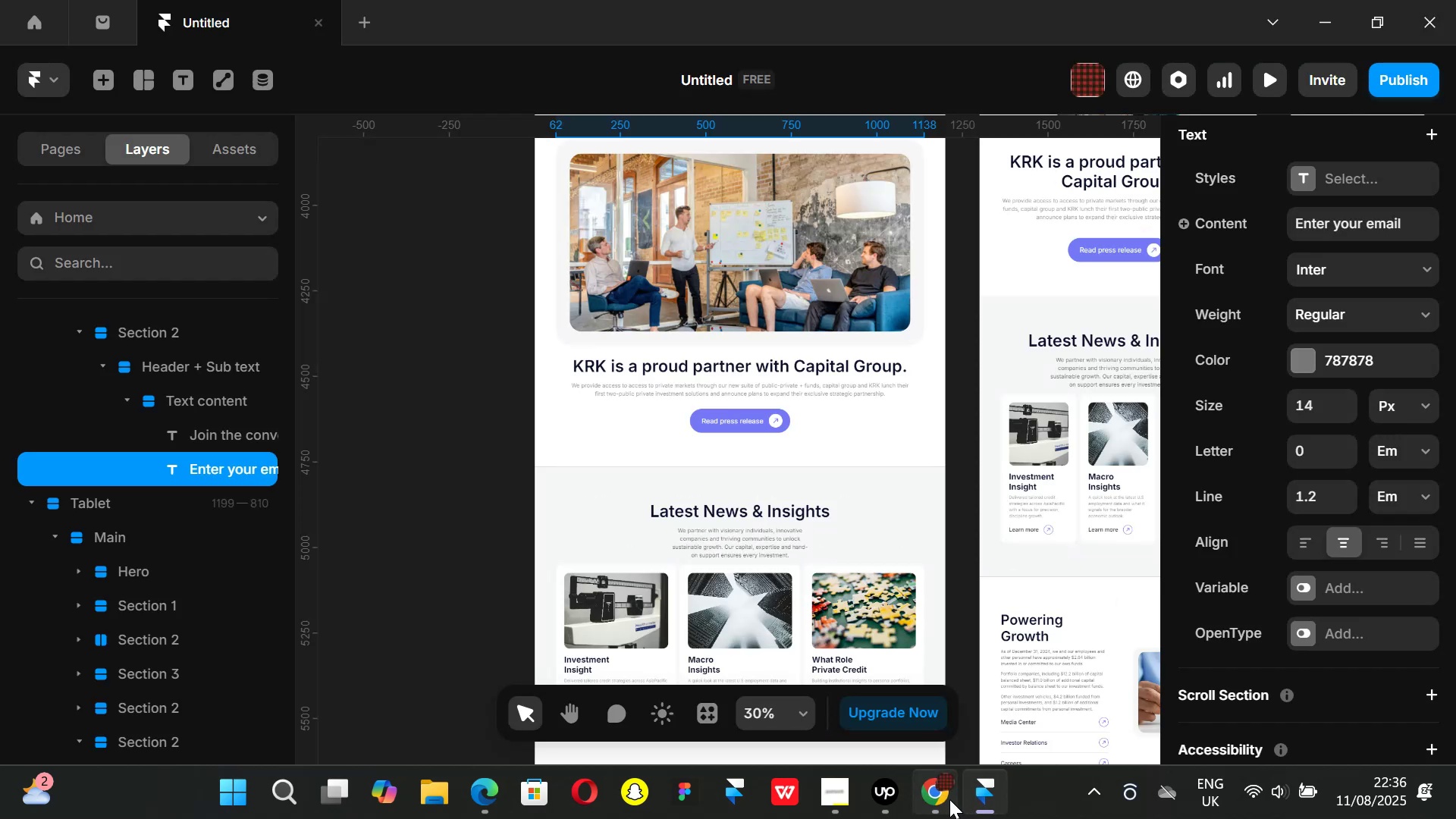 
left_click([946, 797])
 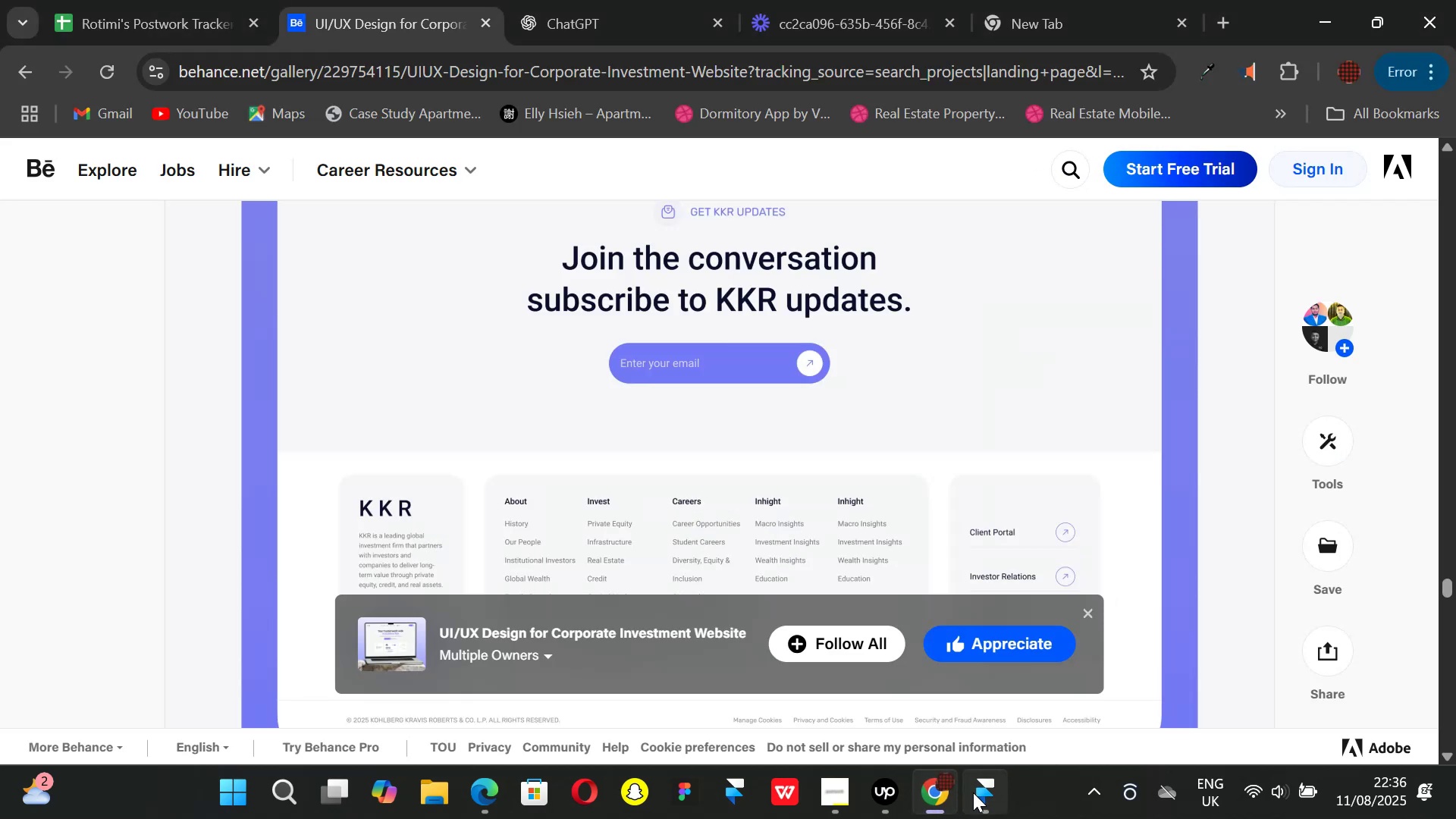 
left_click([973, 792])
 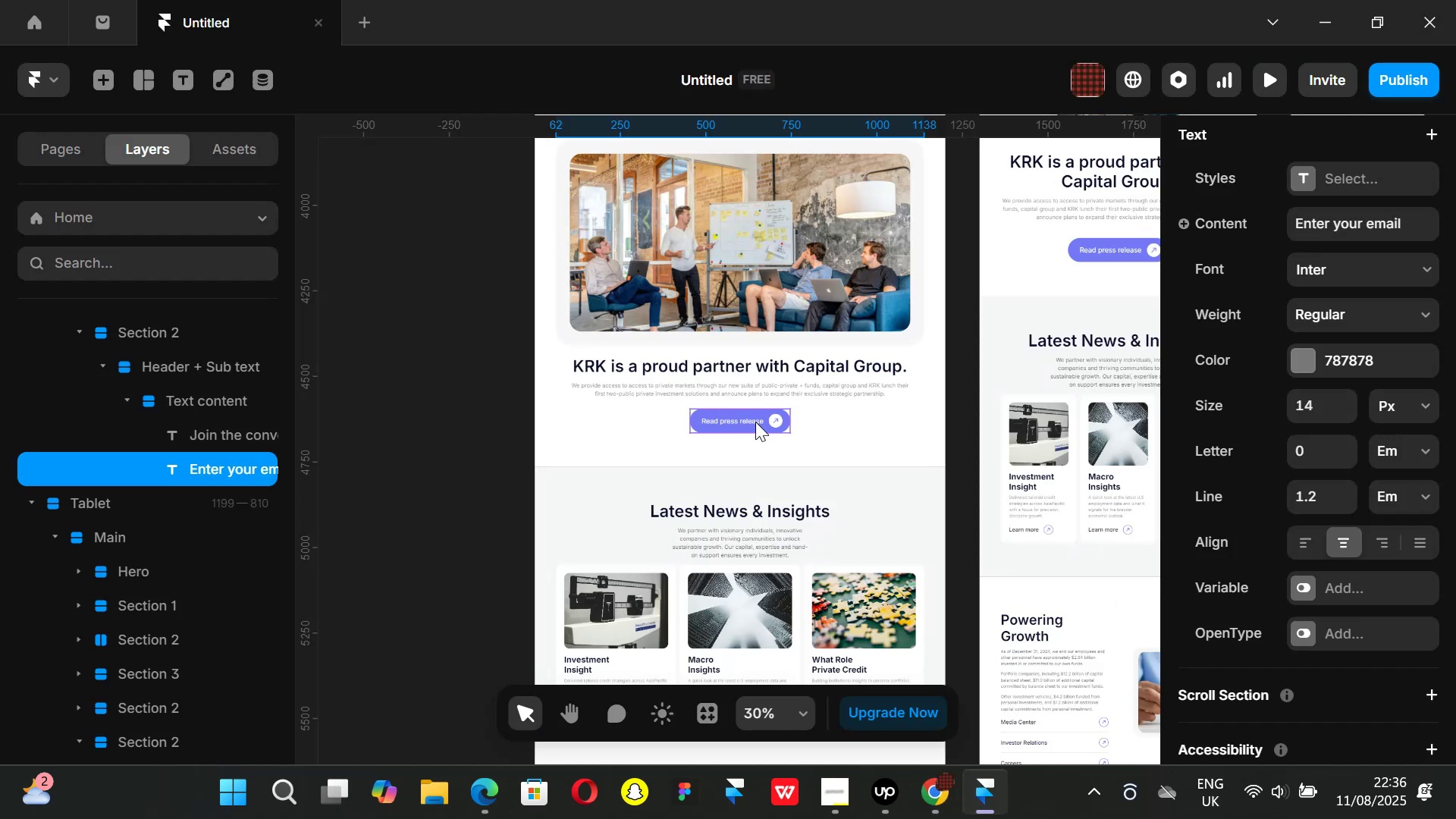 
left_click([755, 422])
 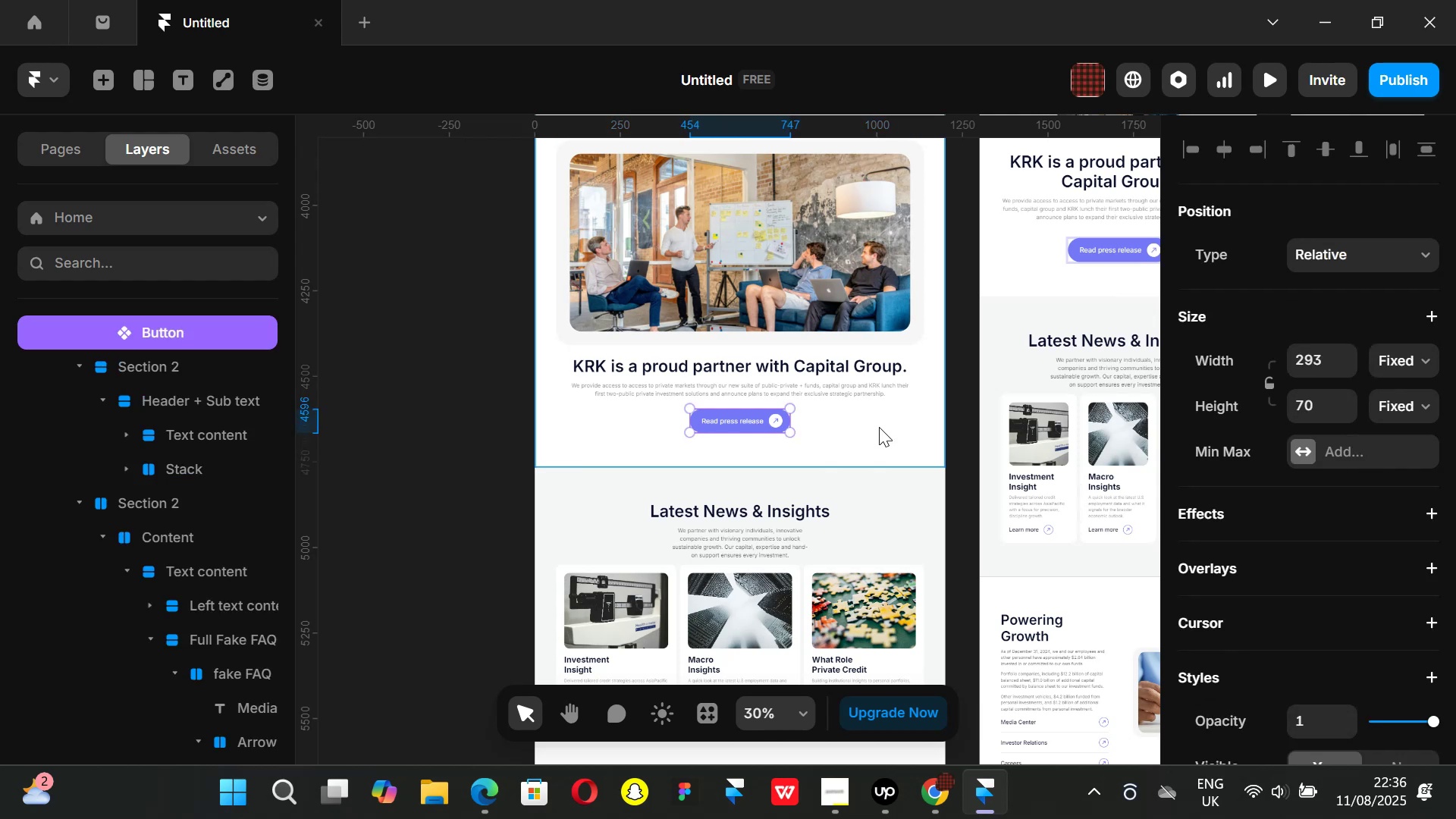 
key(Control+ControlLeft)
 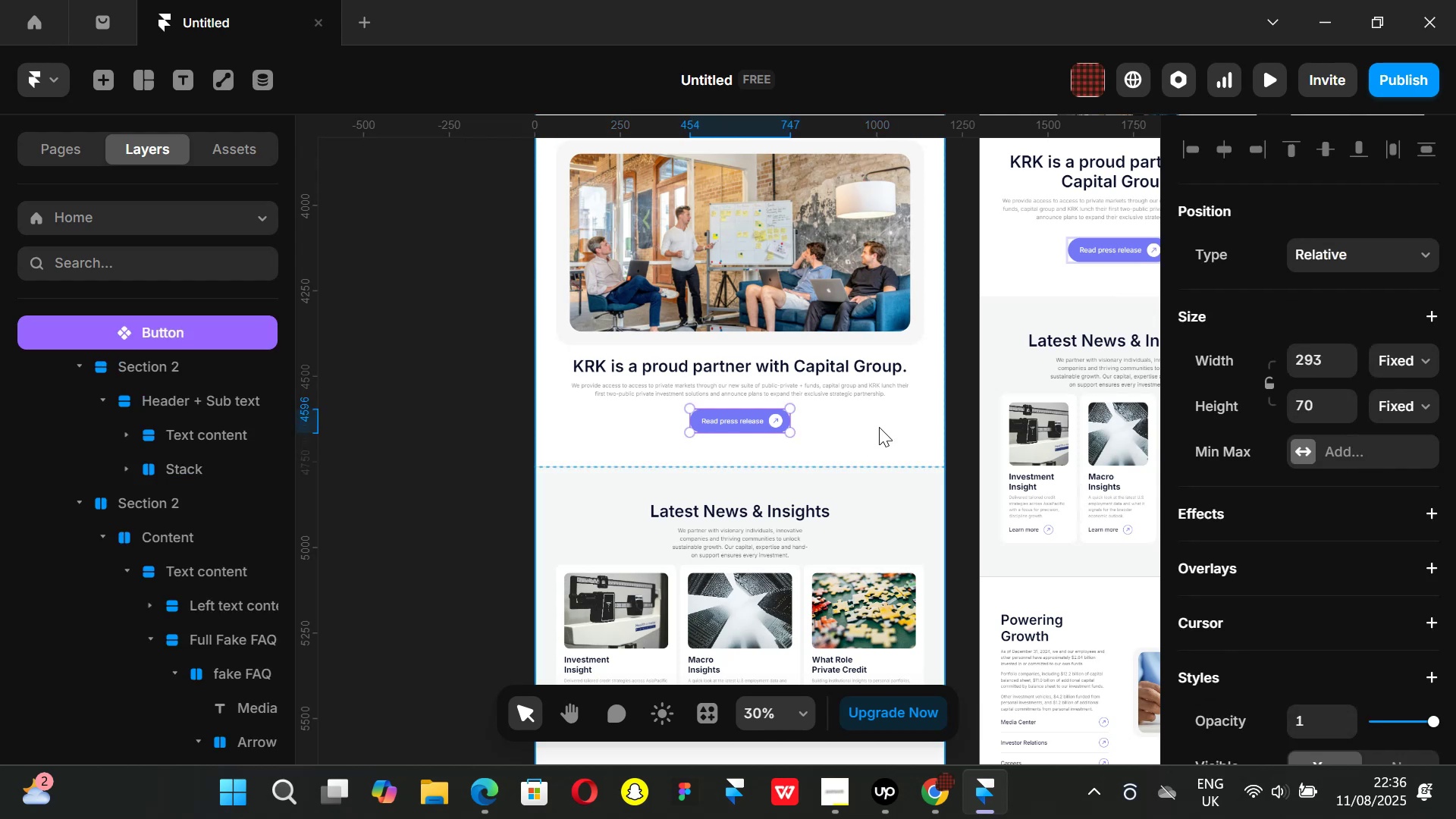 
key(Control+C)
 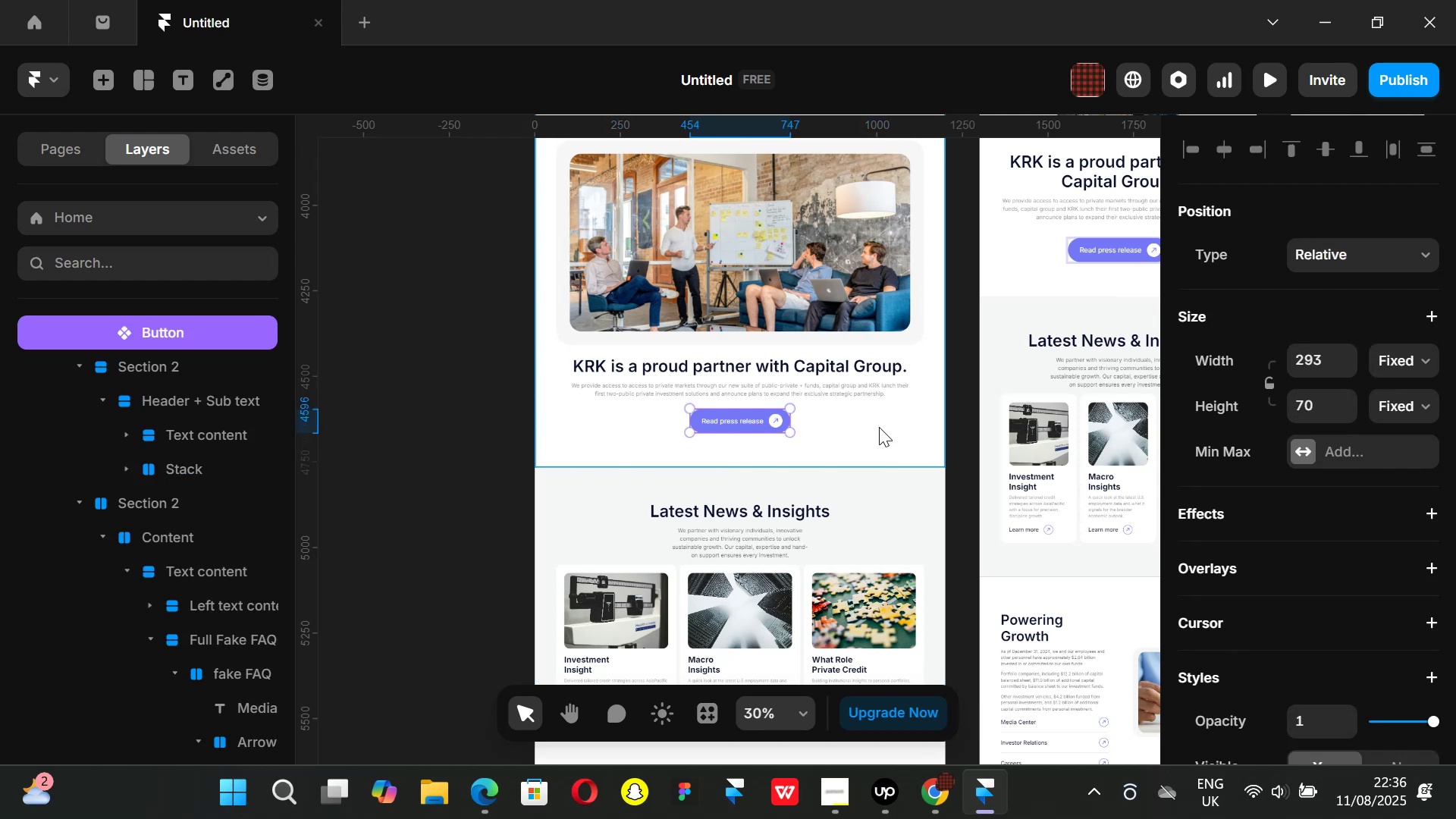 
scroll: coordinate [879, 427], scroll_direction: down, amount: 9.0
 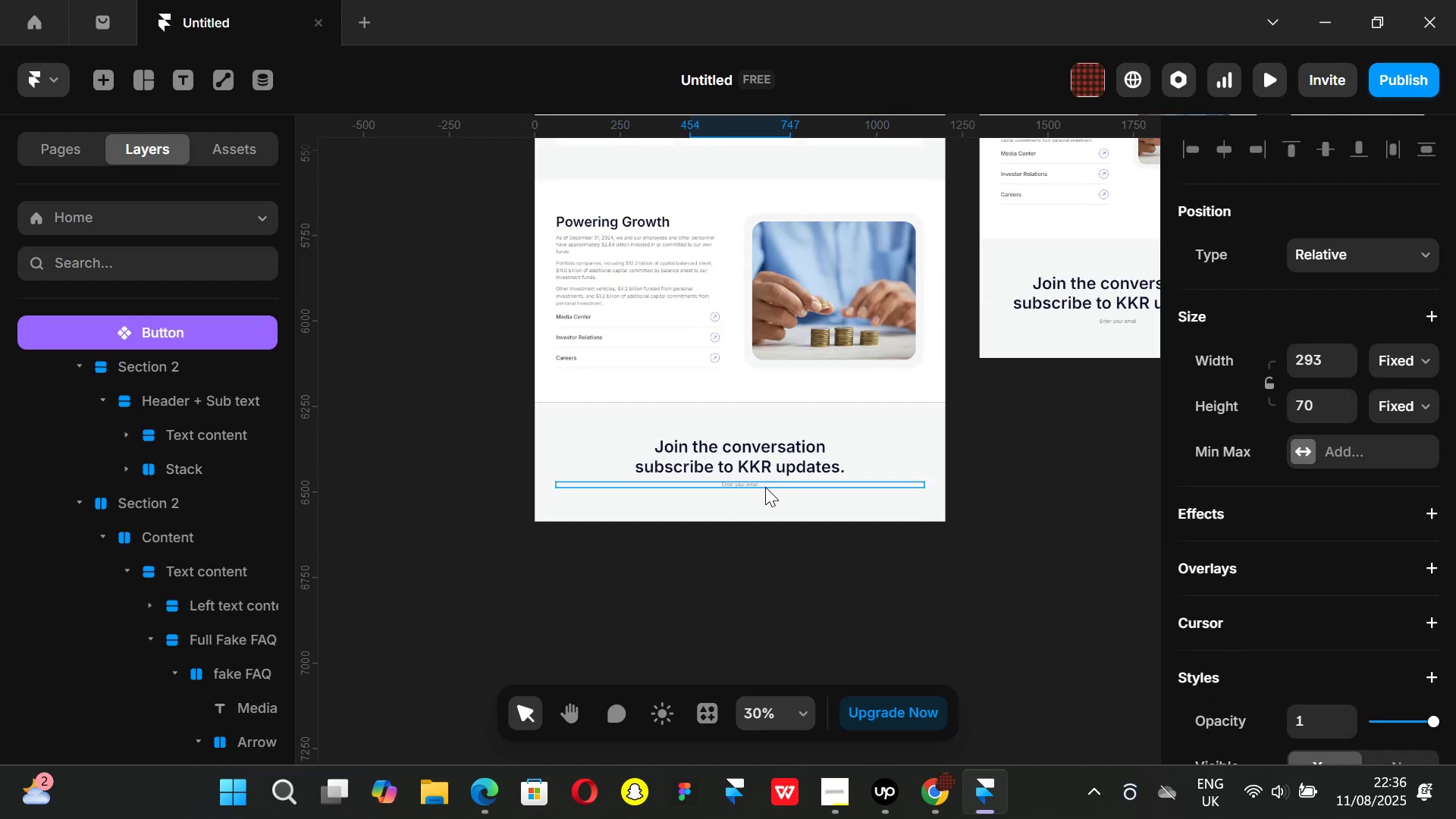 
left_click([765, 487])
 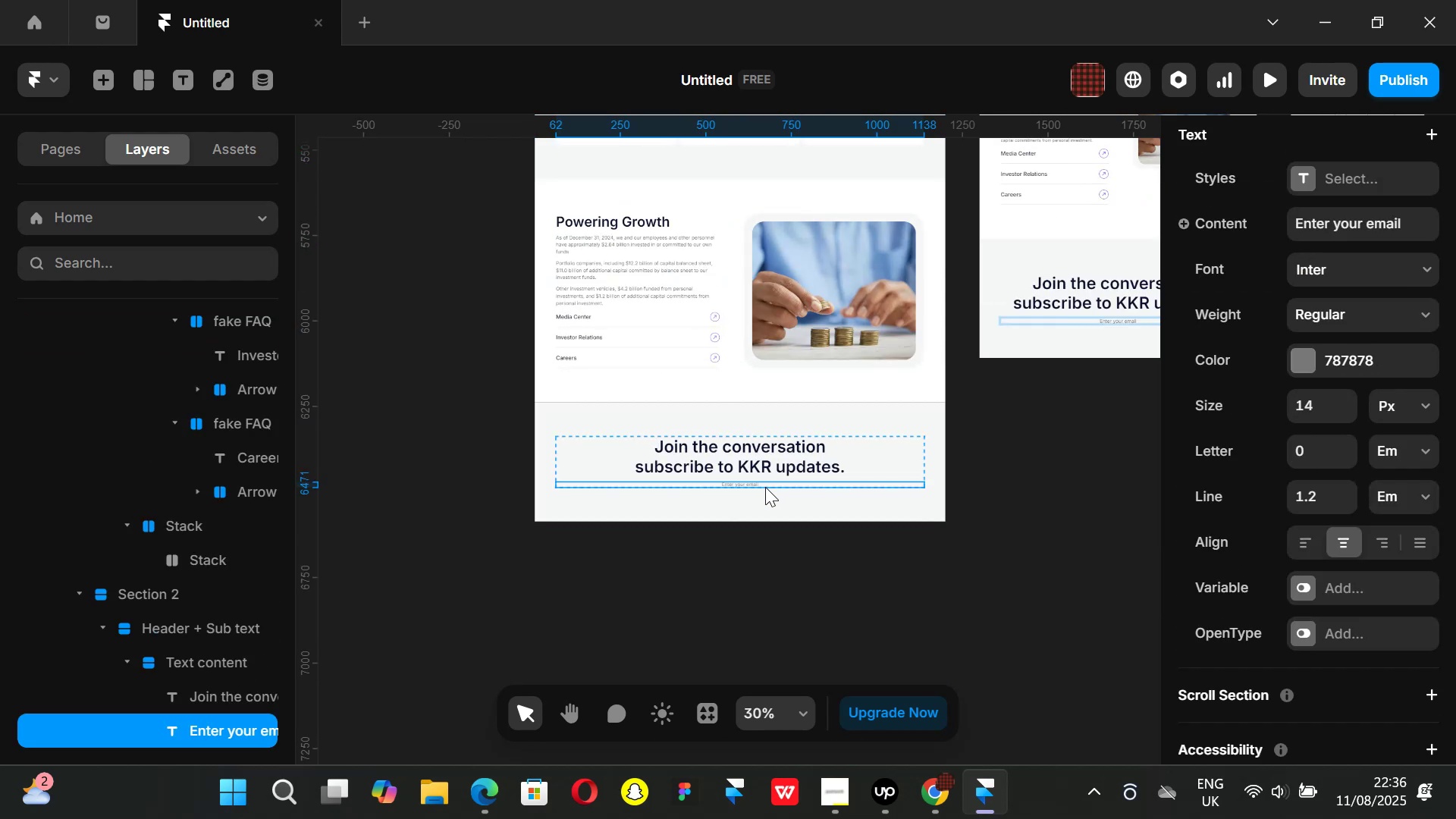 
key(Backspace)
 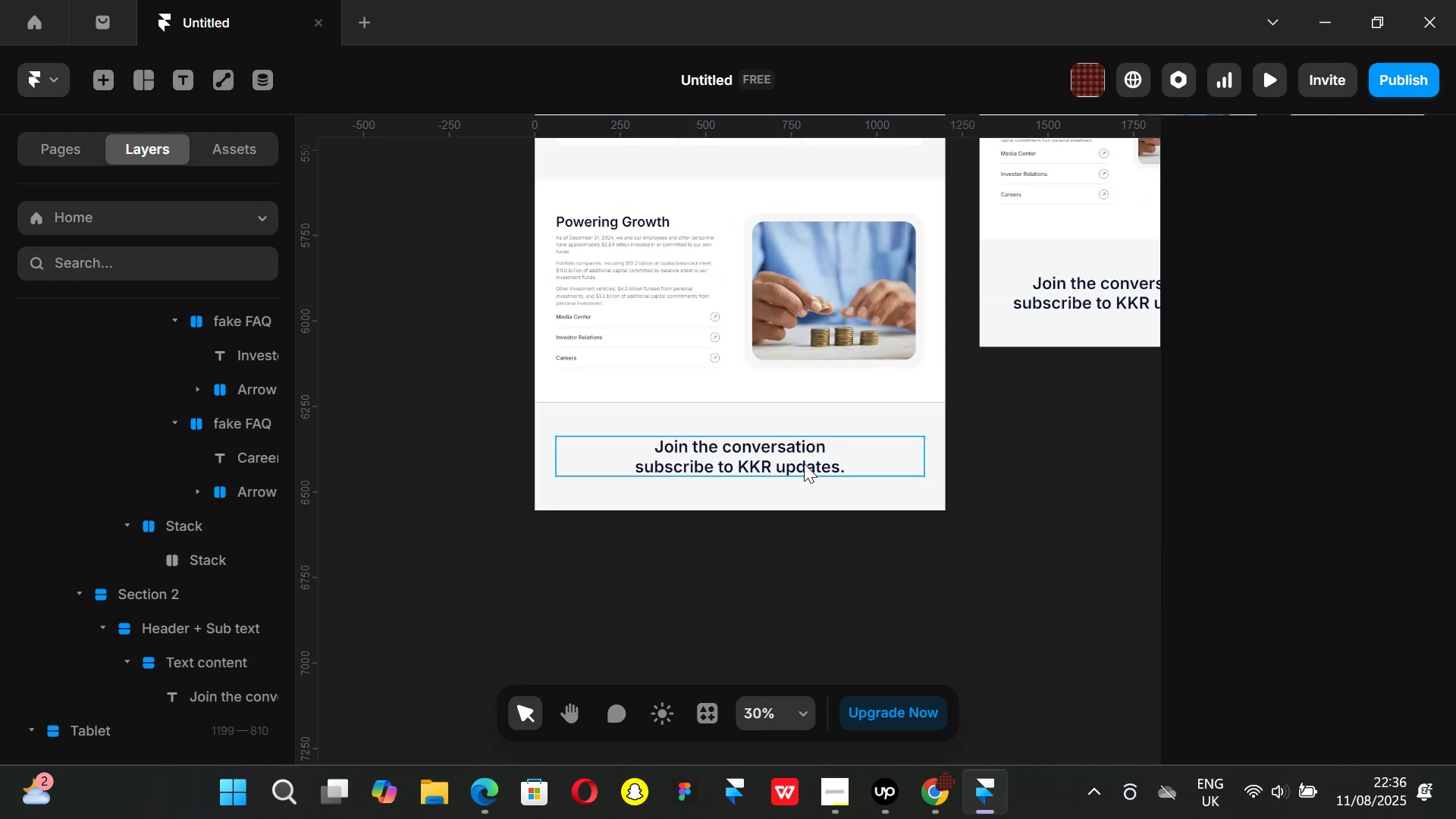 
left_click([804, 463])
 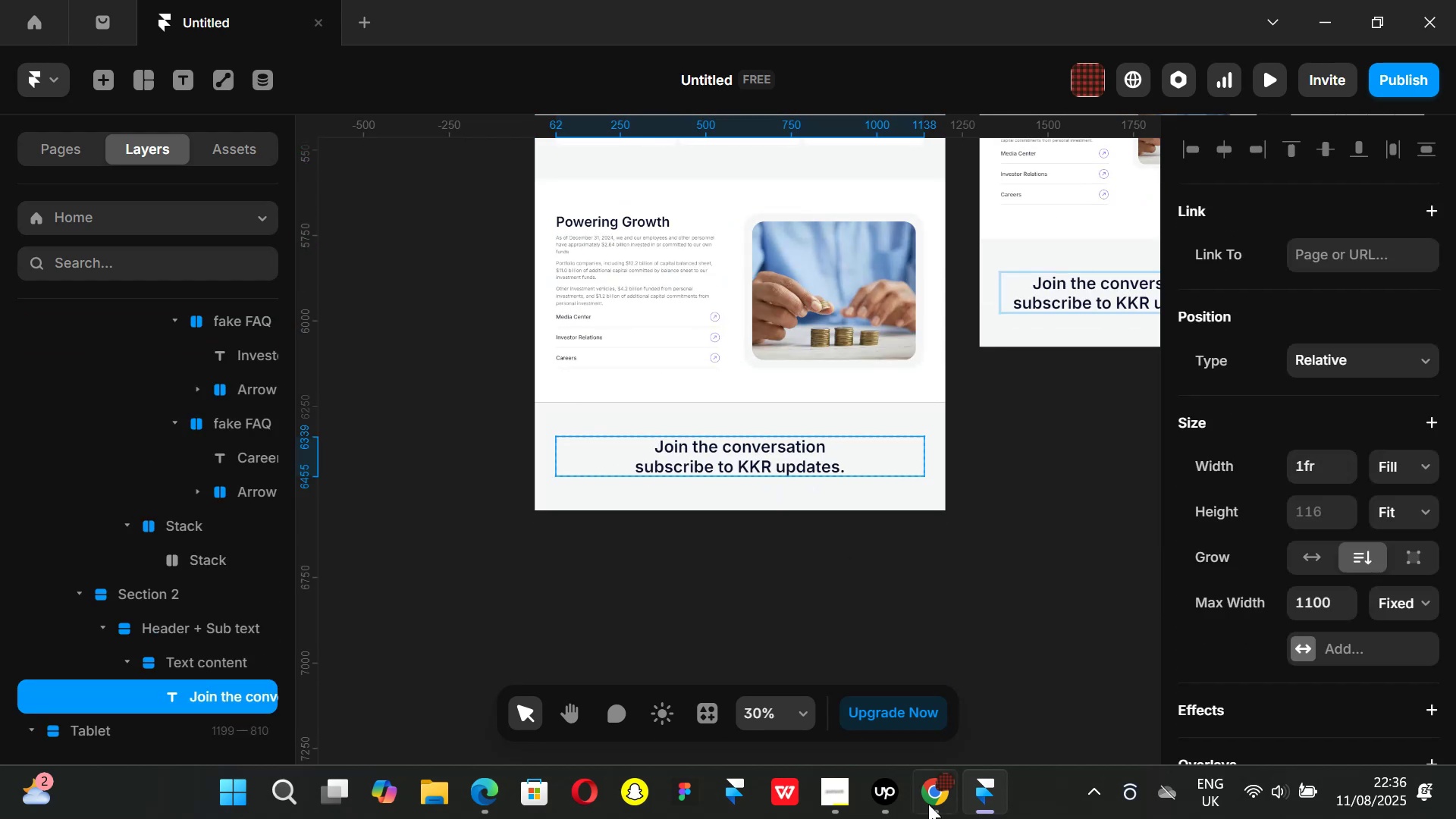 
left_click([936, 811])
 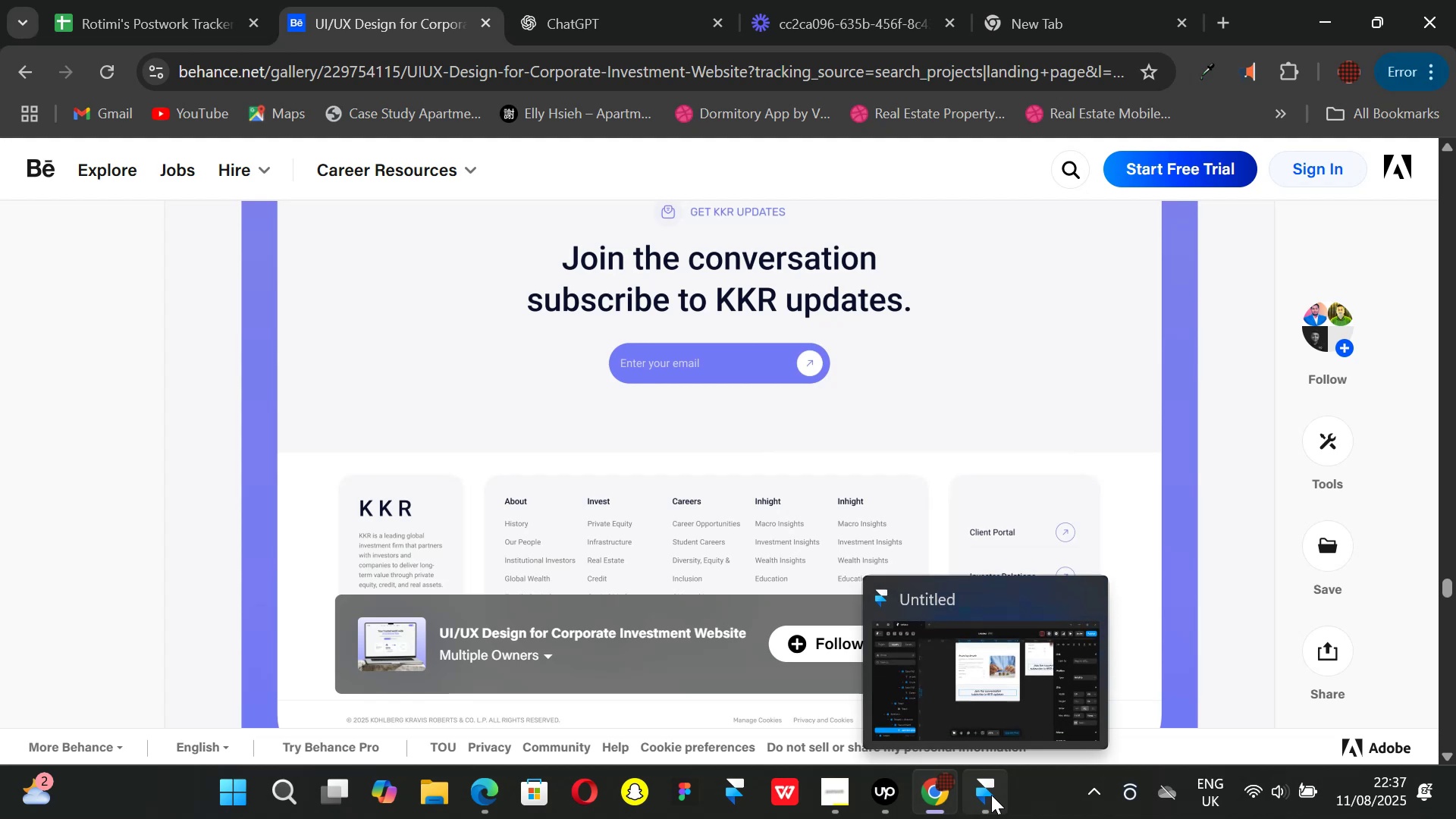 
left_click([991, 795])
 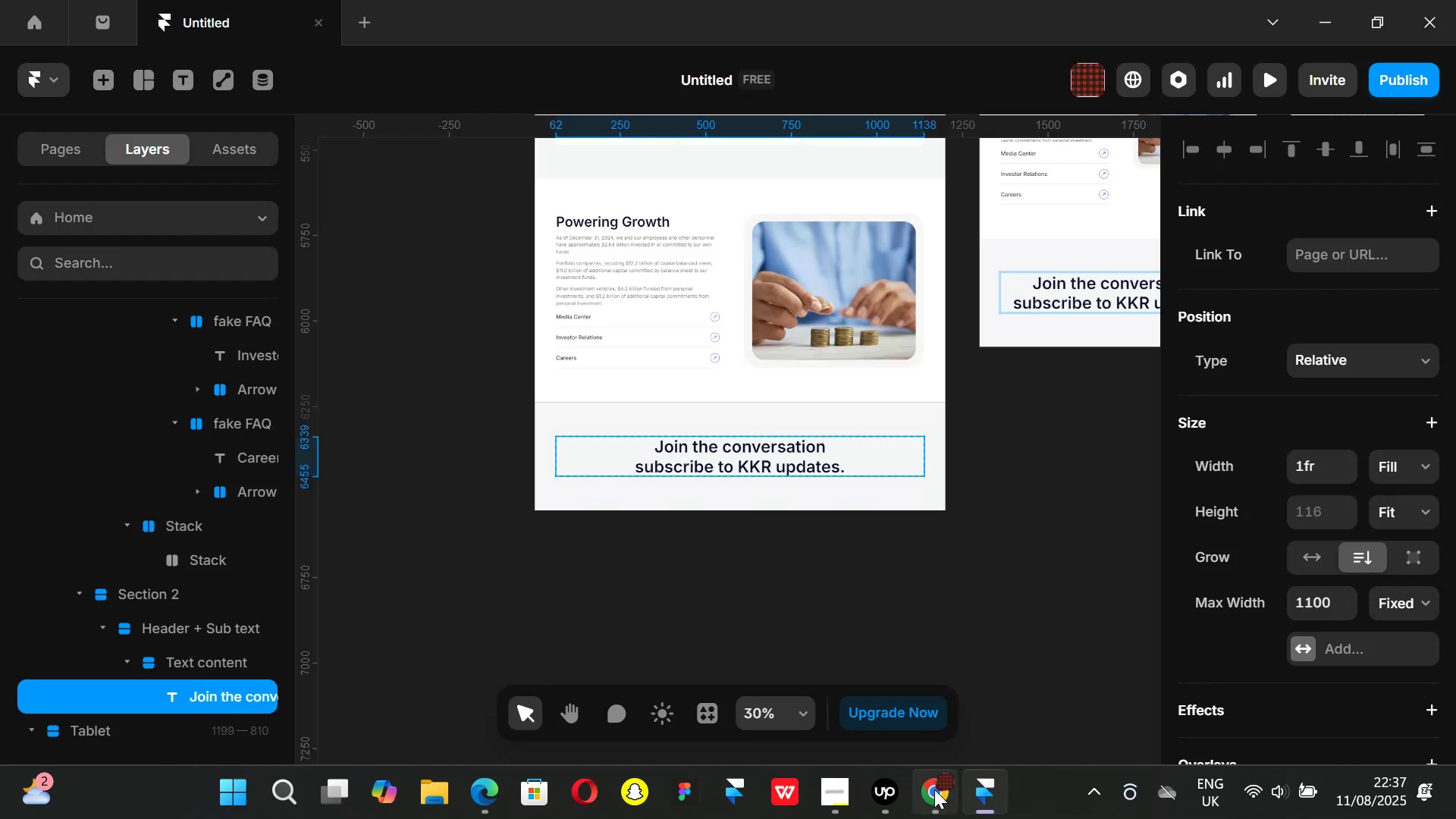 
left_click([934, 789])
 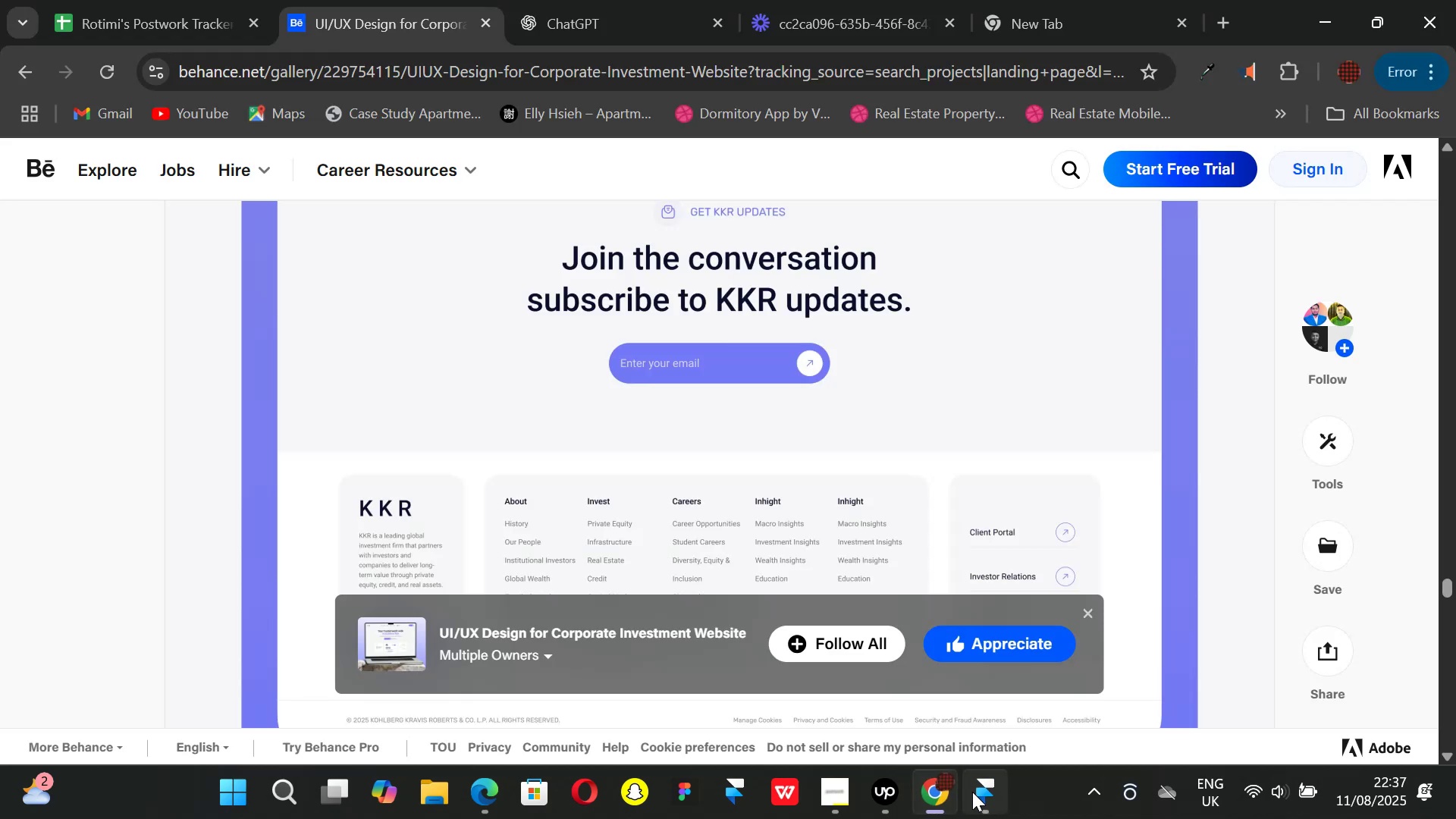 
left_click([972, 792])
 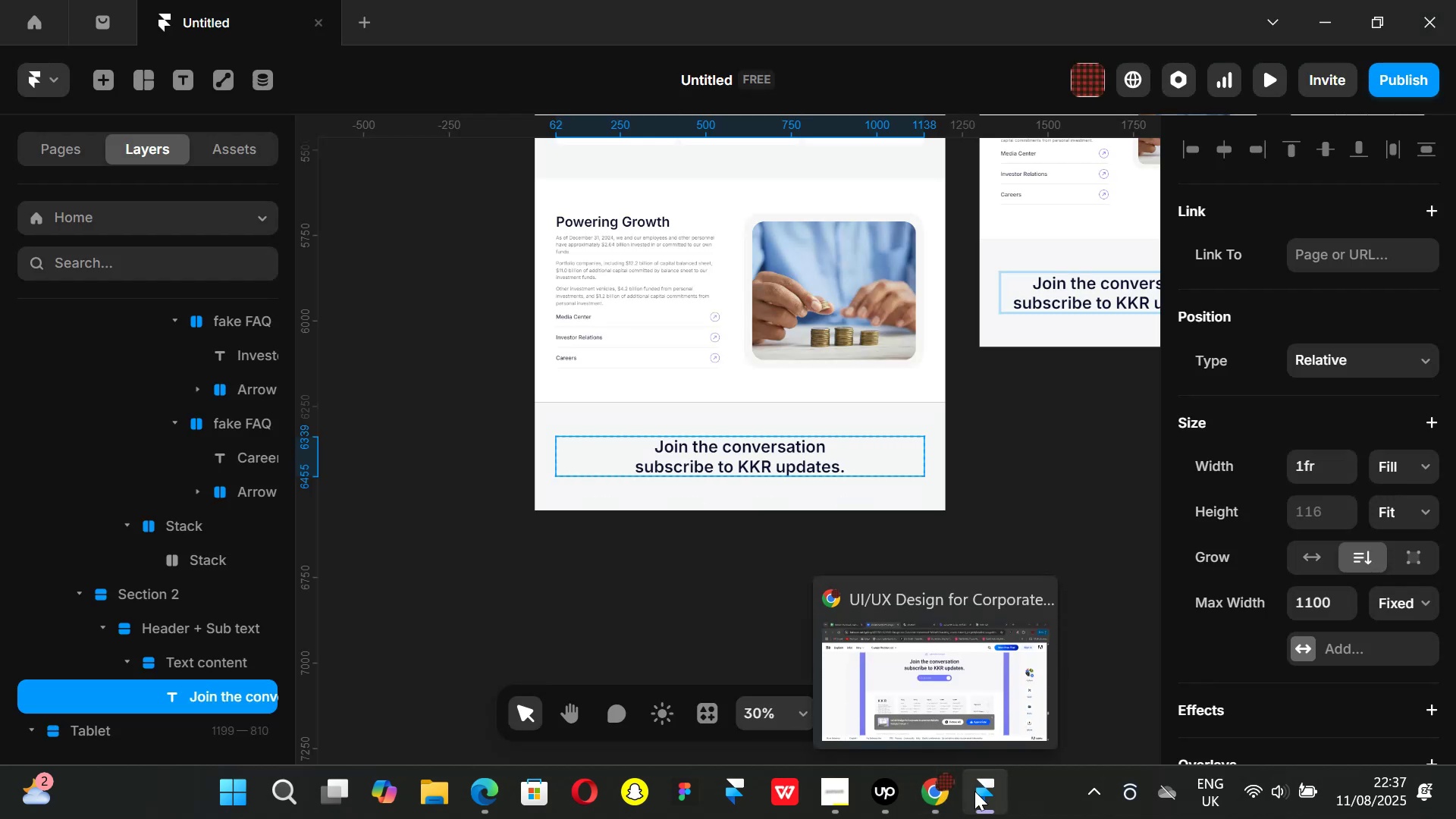 
left_click([941, 791])
 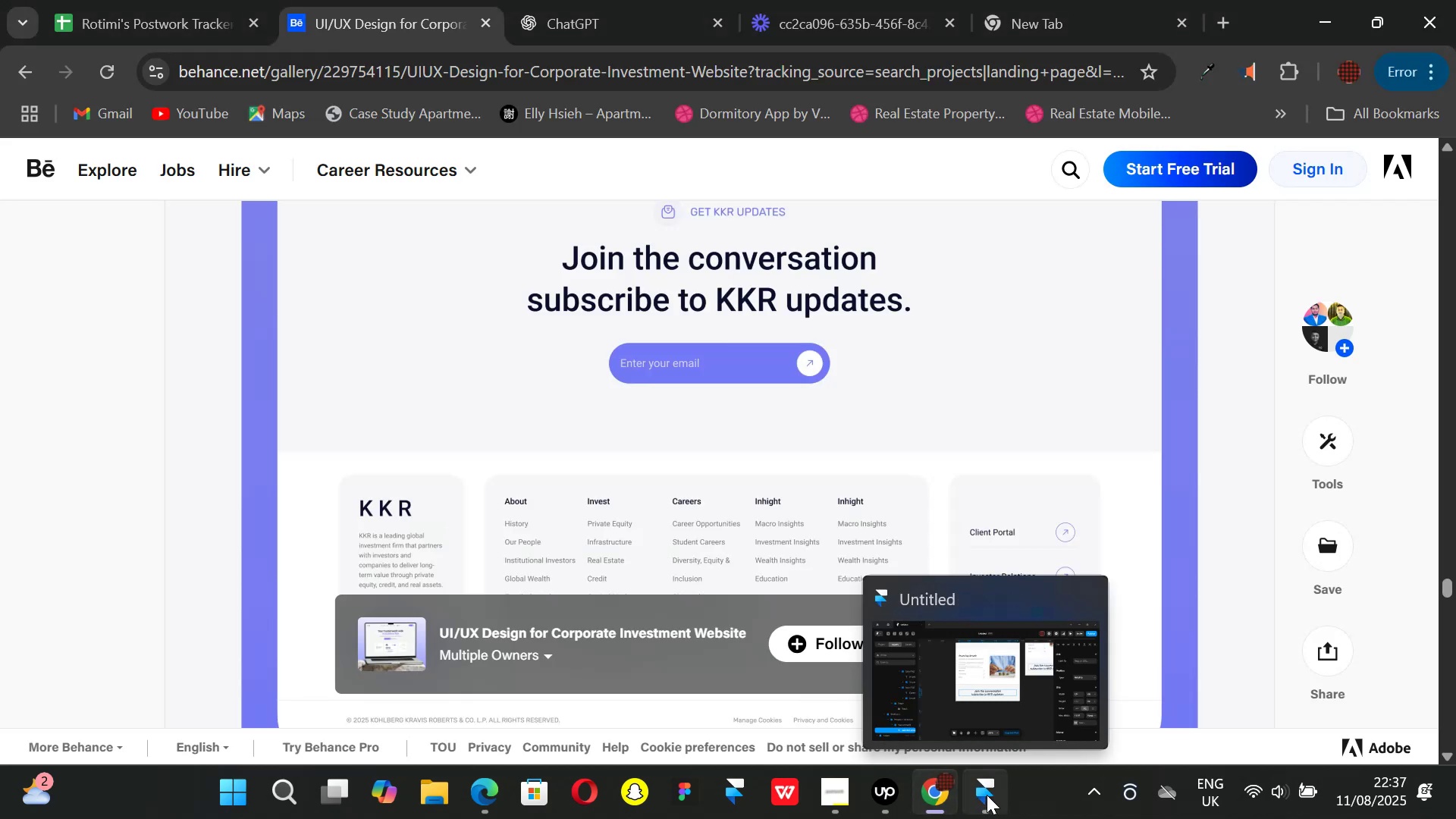 
left_click([987, 795])
 